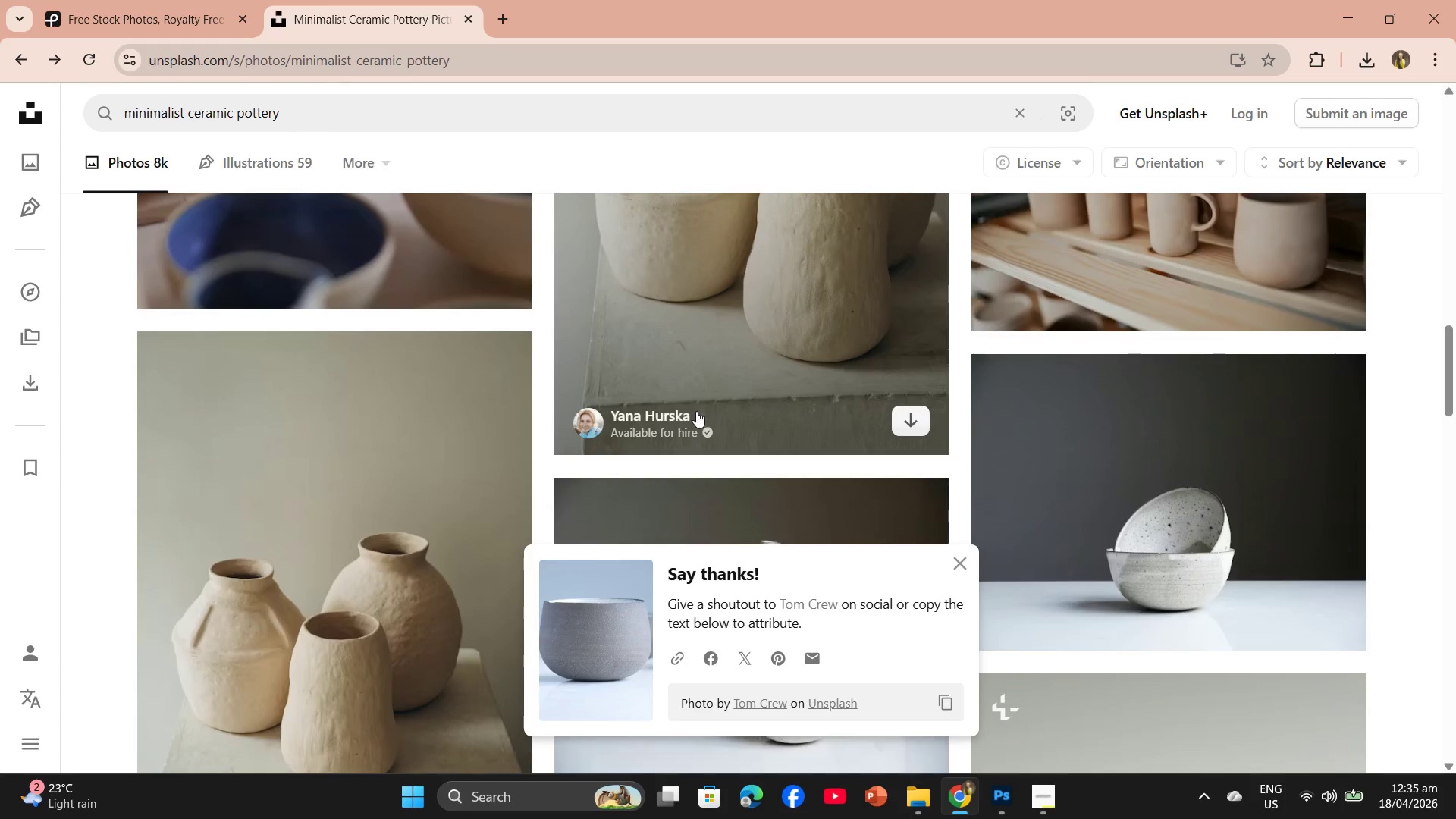 
scroll: coordinate [698, 406], scroll_direction: up, amount: 3.0
 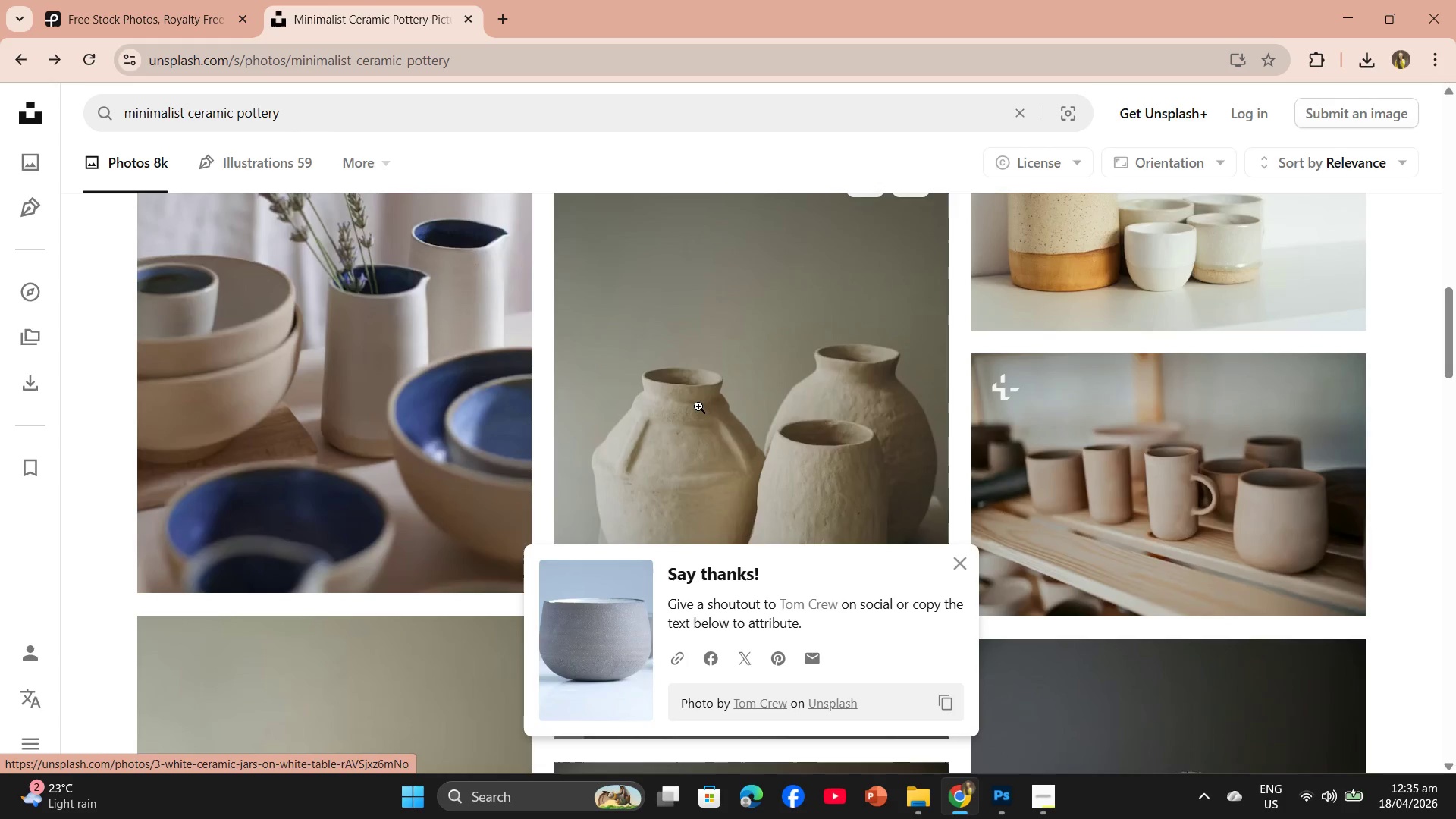 
scroll: coordinate [698, 406], scroll_direction: down, amount: 5.0
 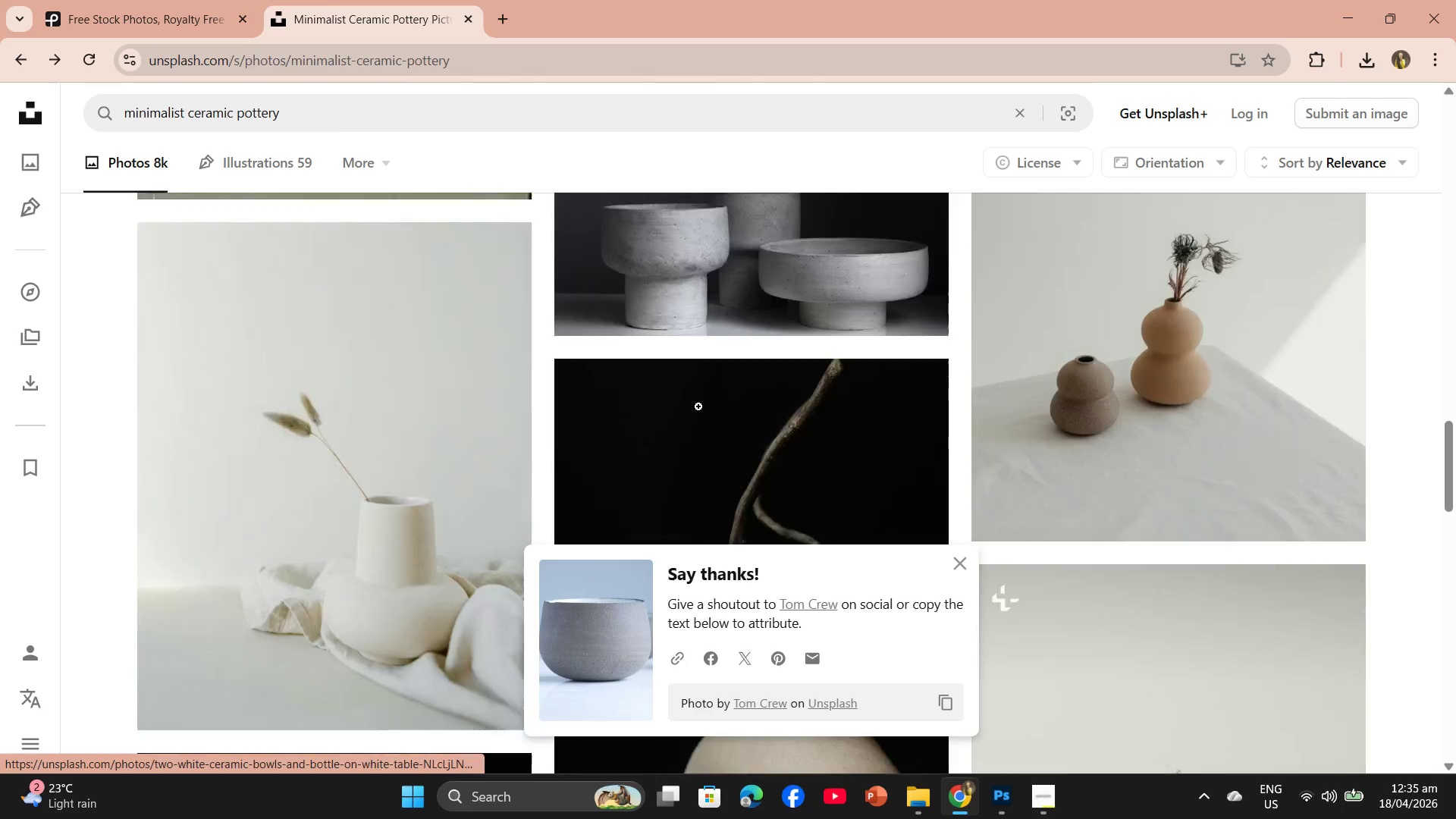 
scroll: coordinate [695, 401], scroll_direction: up, amount: 3.0
 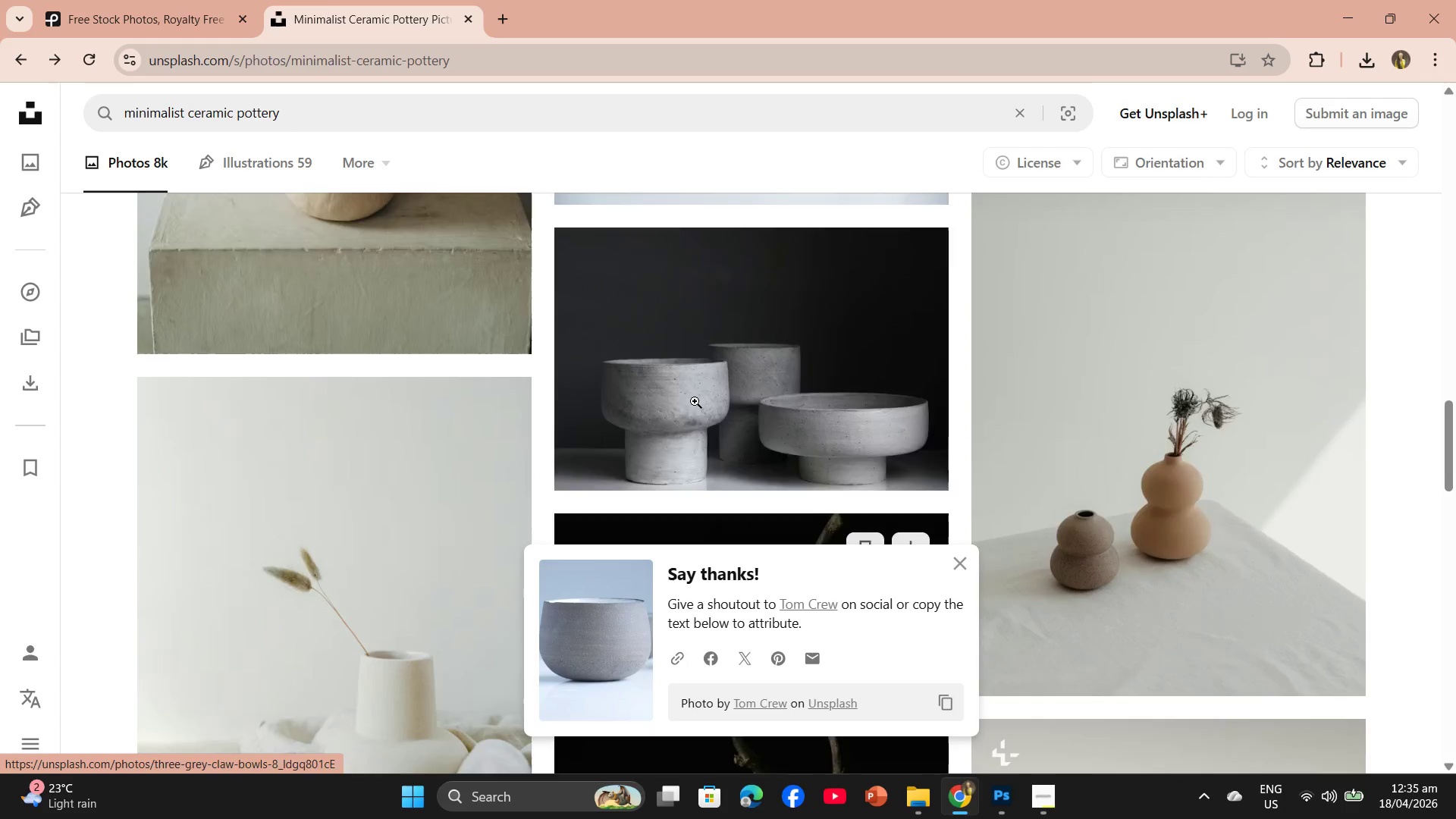 
scroll: coordinate [695, 401], scroll_direction: down, amount: 7.0
 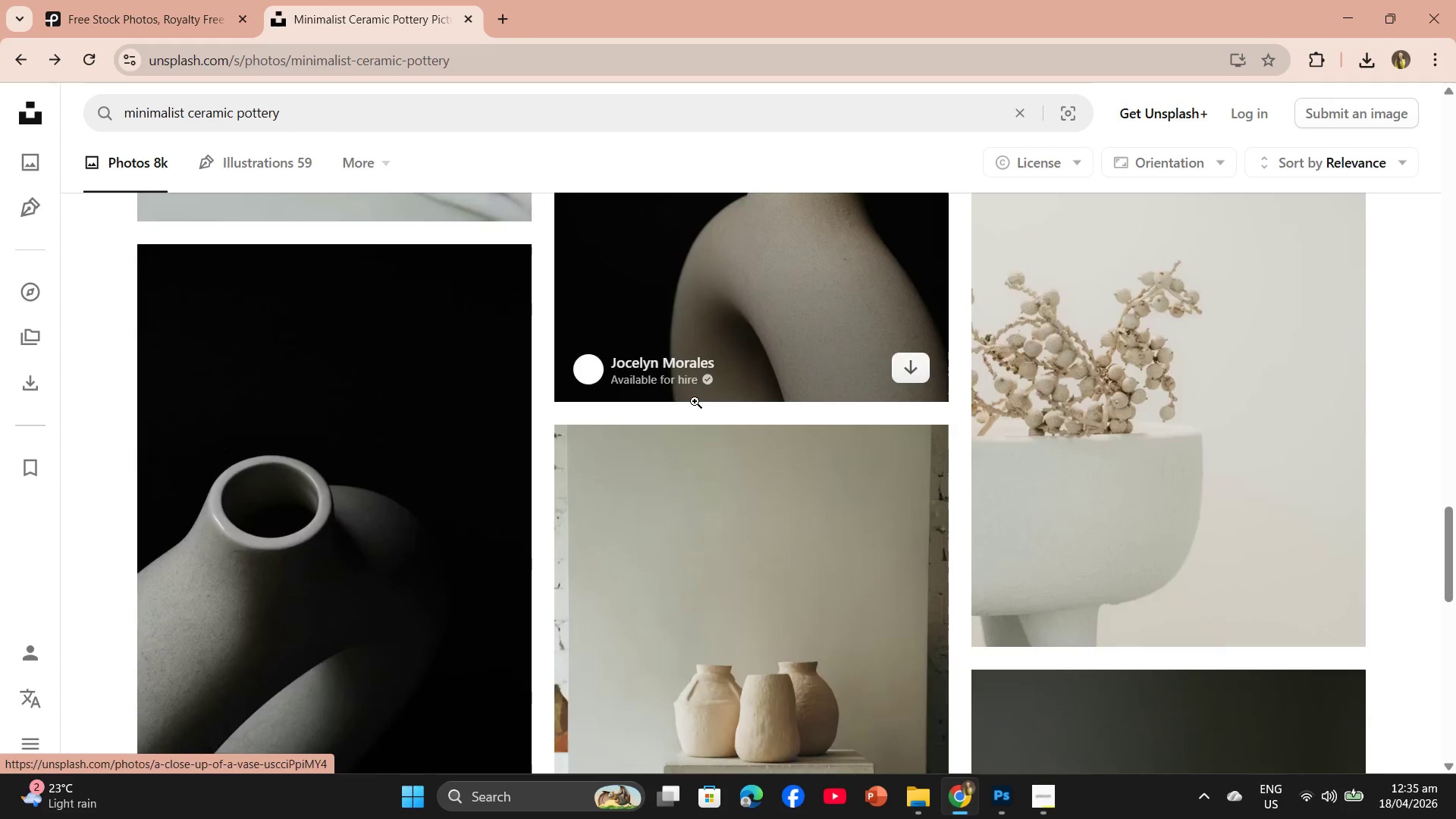 
scroll: coordinate [695, 401], scroll_direction: up, amount: 5.0
 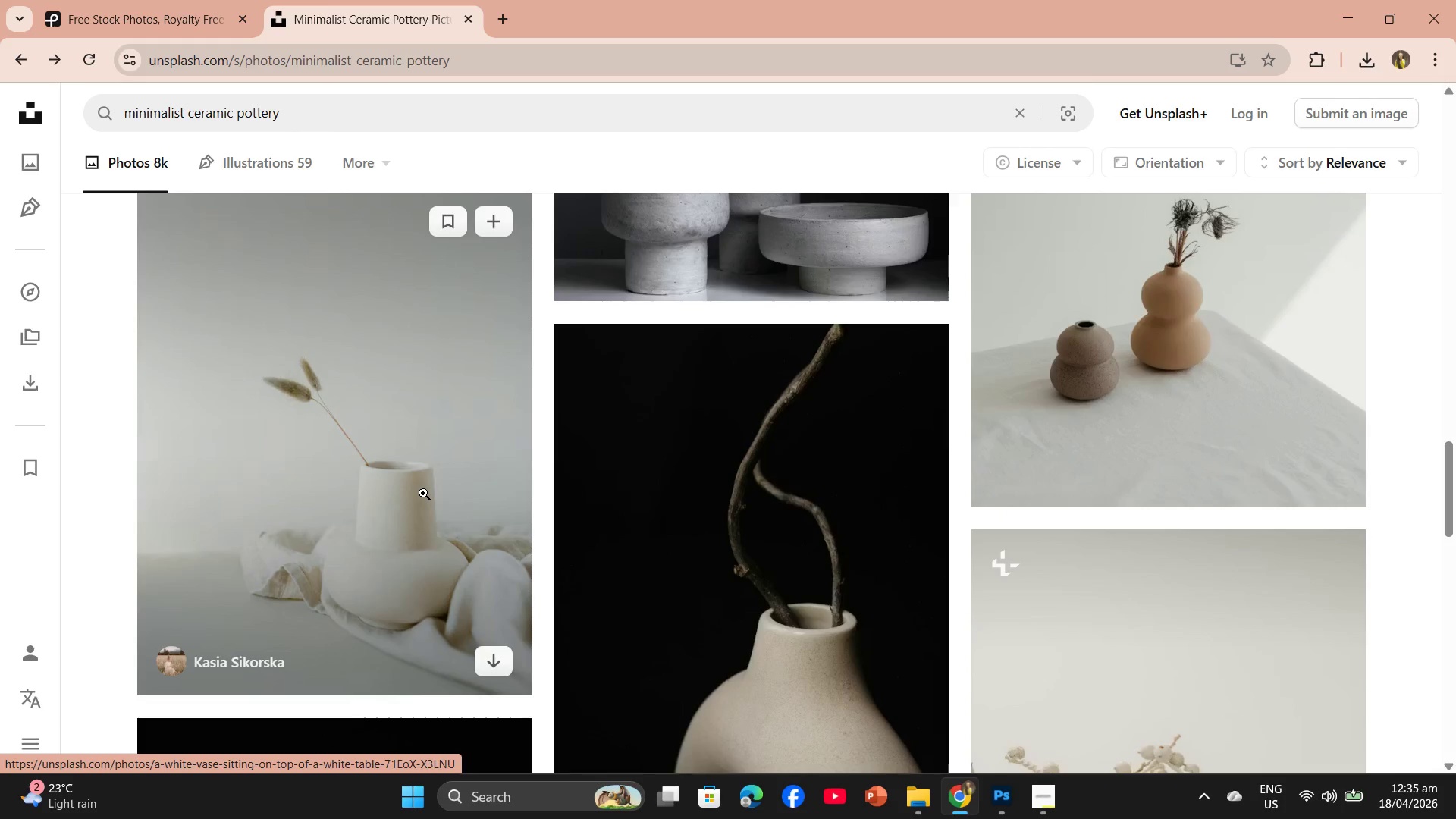 
left_click([423, 493])
 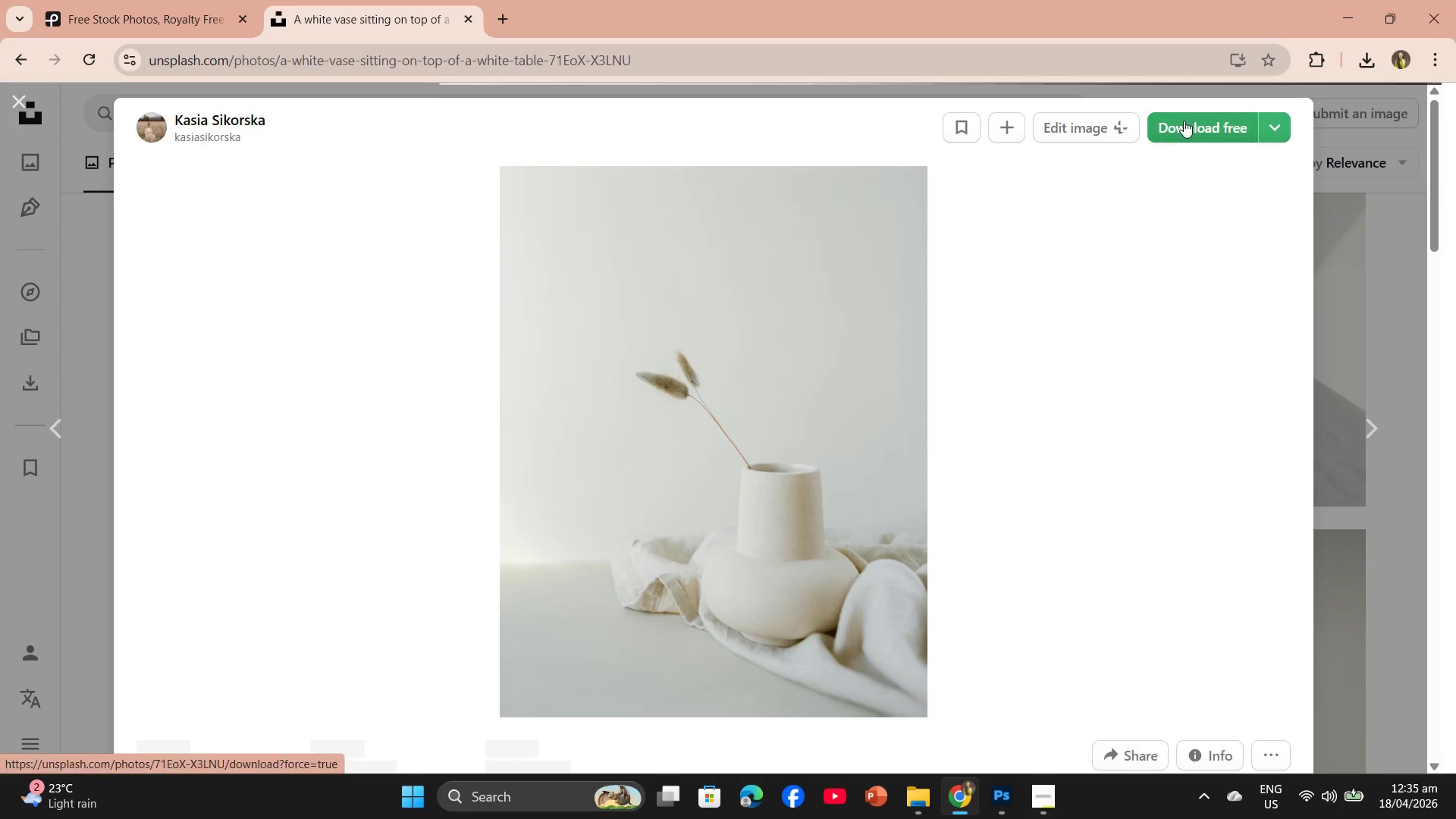 
left_click([1184, 121])
 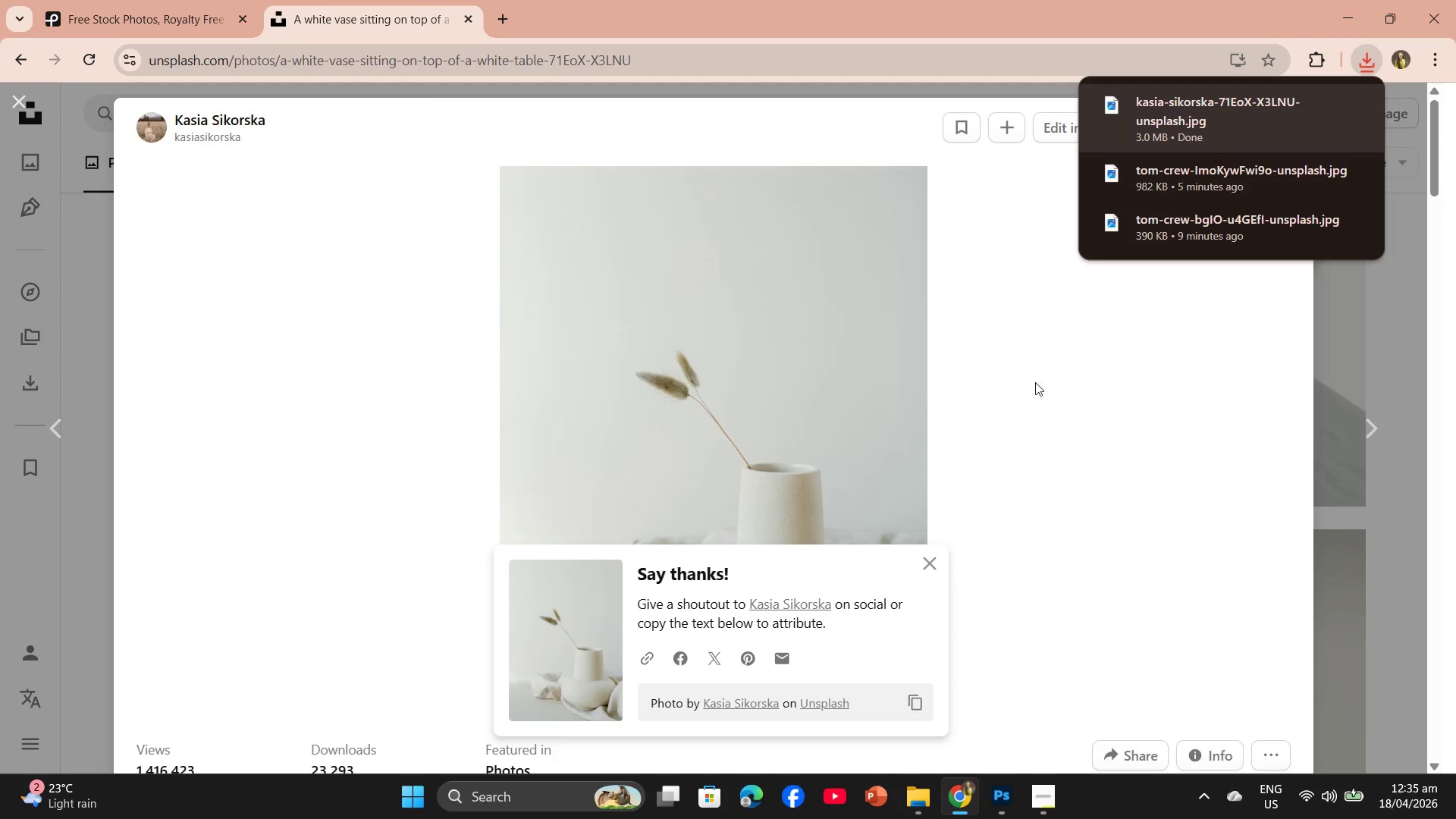 
left_click([1009, 800])
 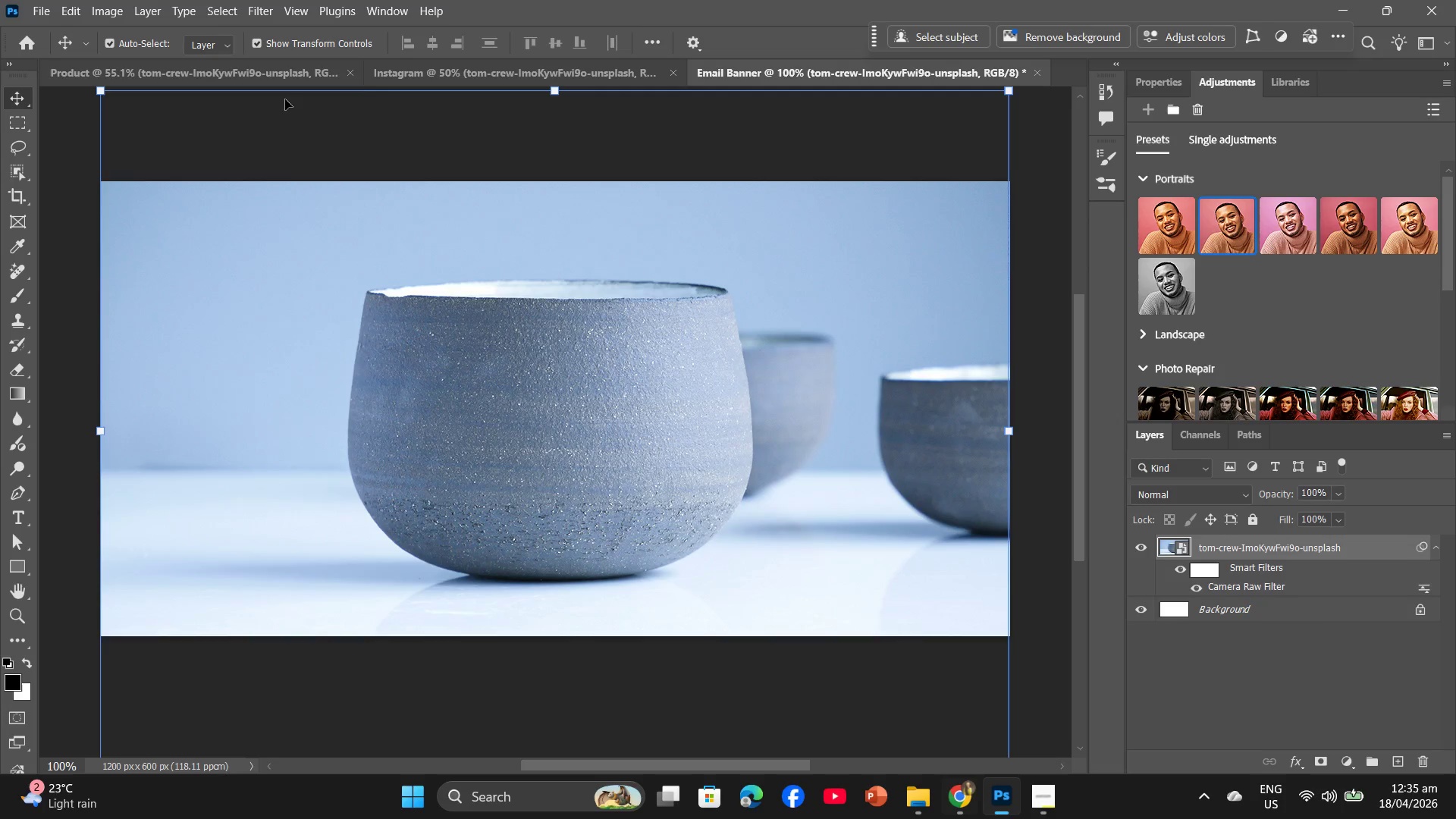 
left_click([256, 64])
 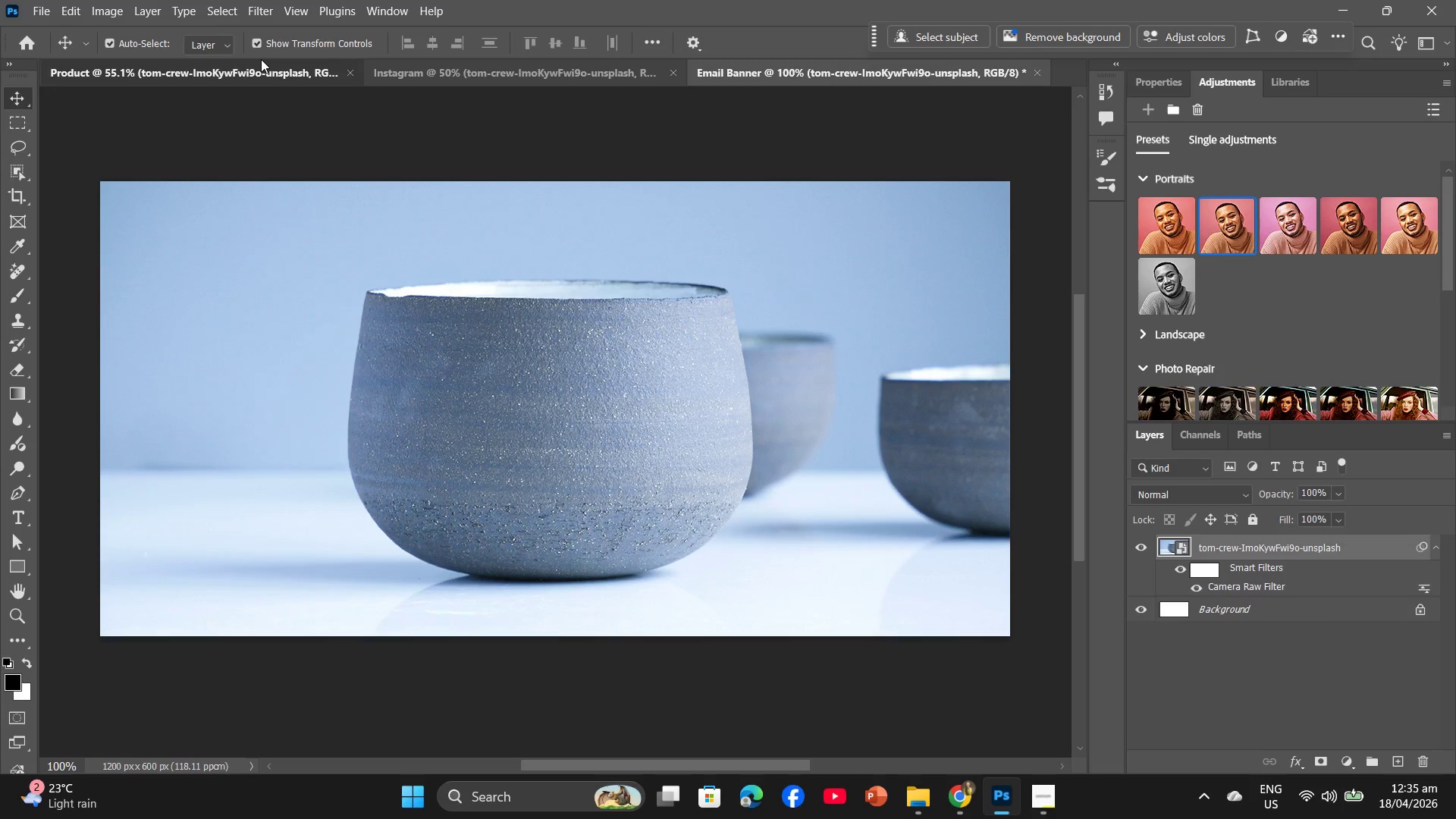 
hold_key(key=Backspace, duration=0.31)
 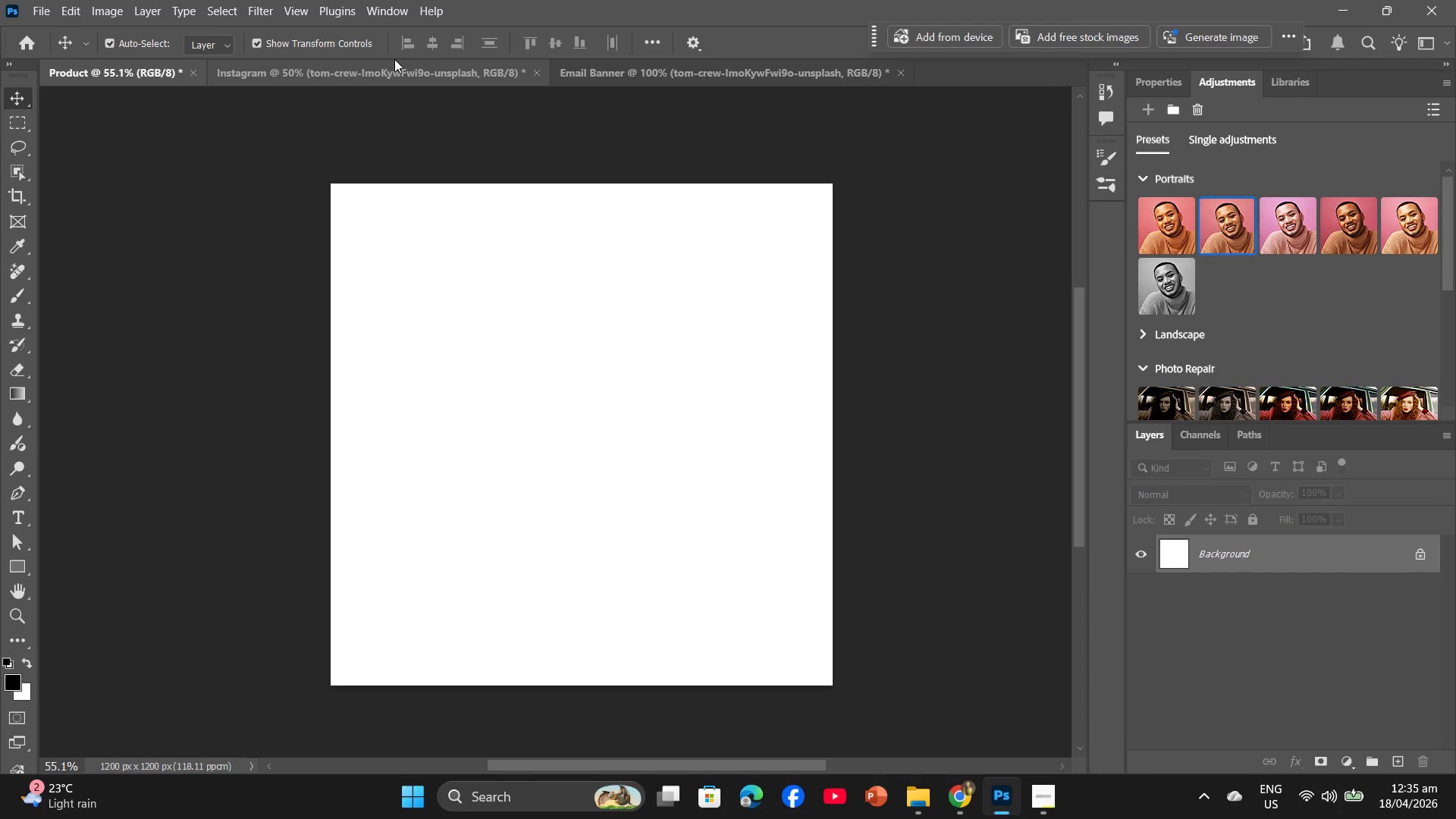 
left_click([391, 64])
 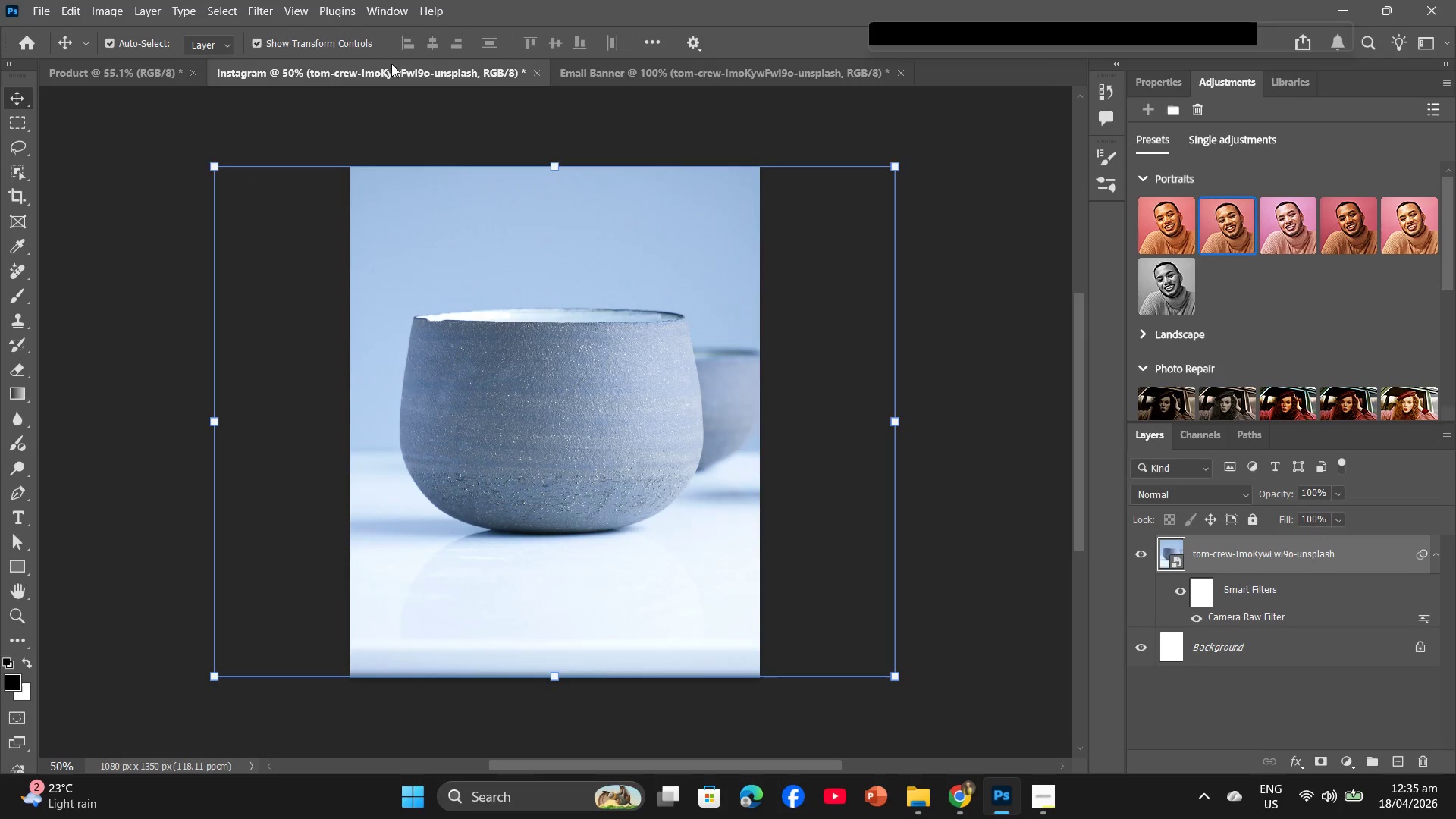 
hold_key(key=Backspace, duration=0.31)
 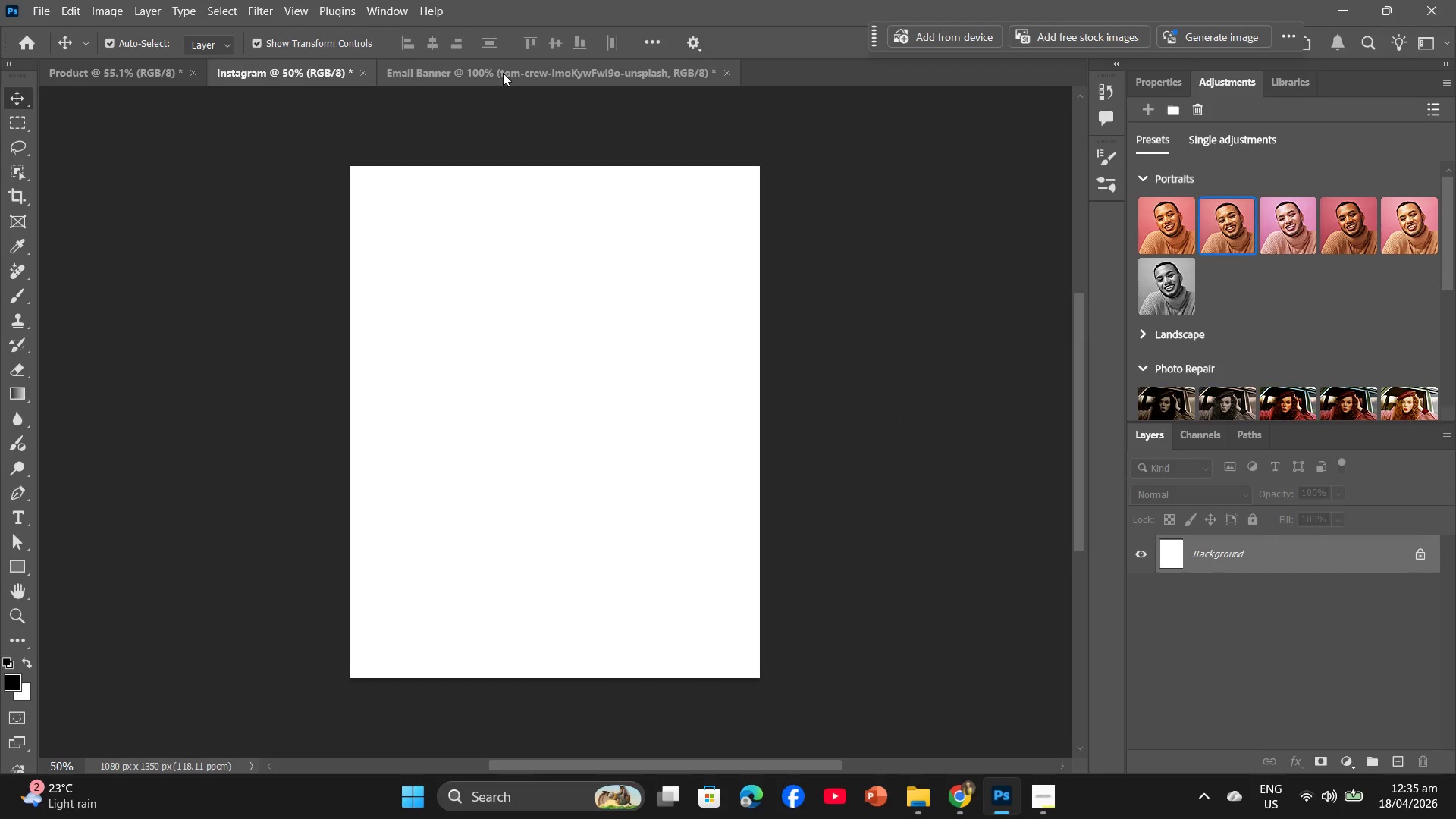 
left_click([503, 73])
 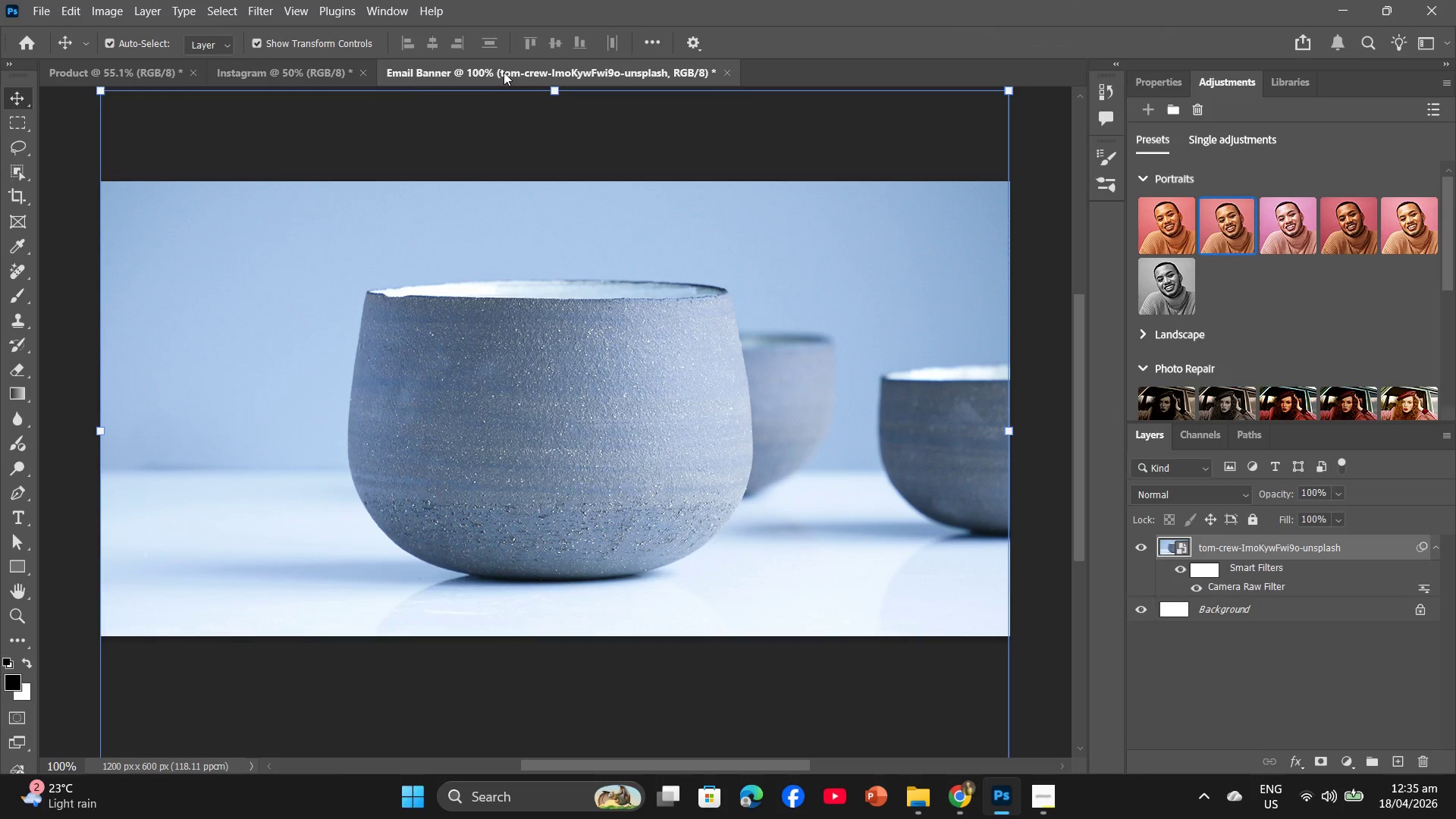 
key(Backspace)
 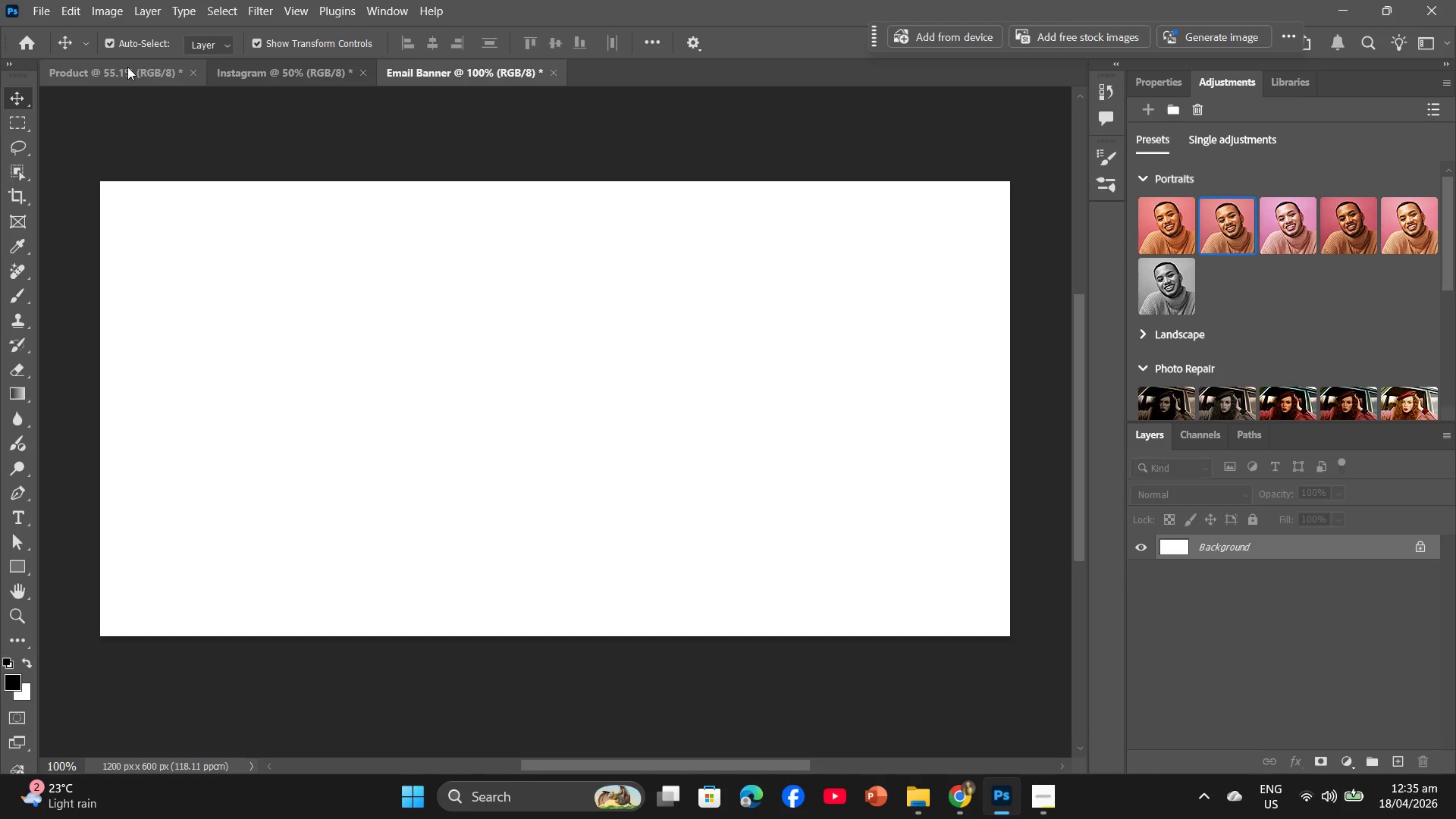 
left_click([127, 67])
 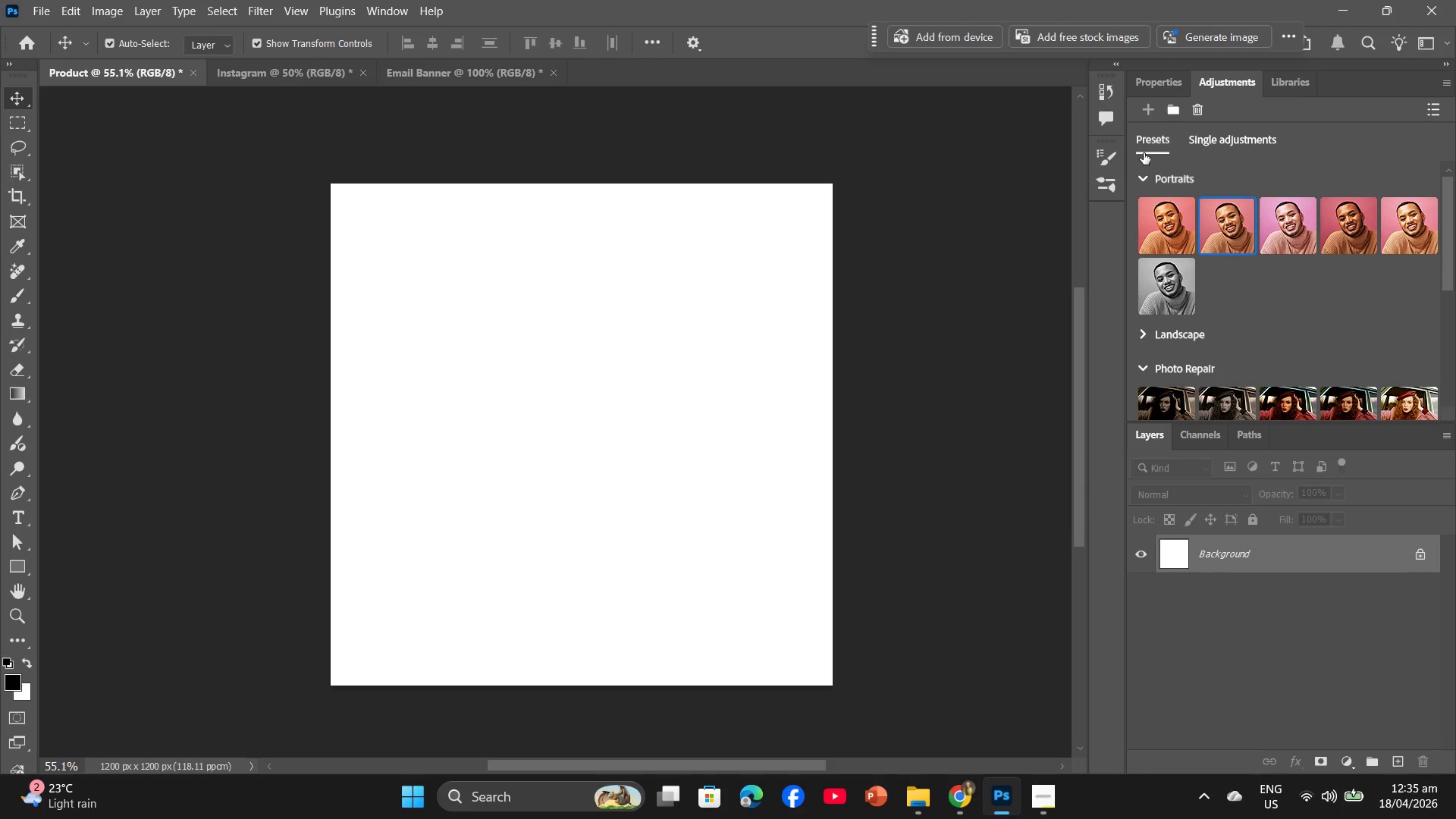 
key(Alt+AltLeft)
 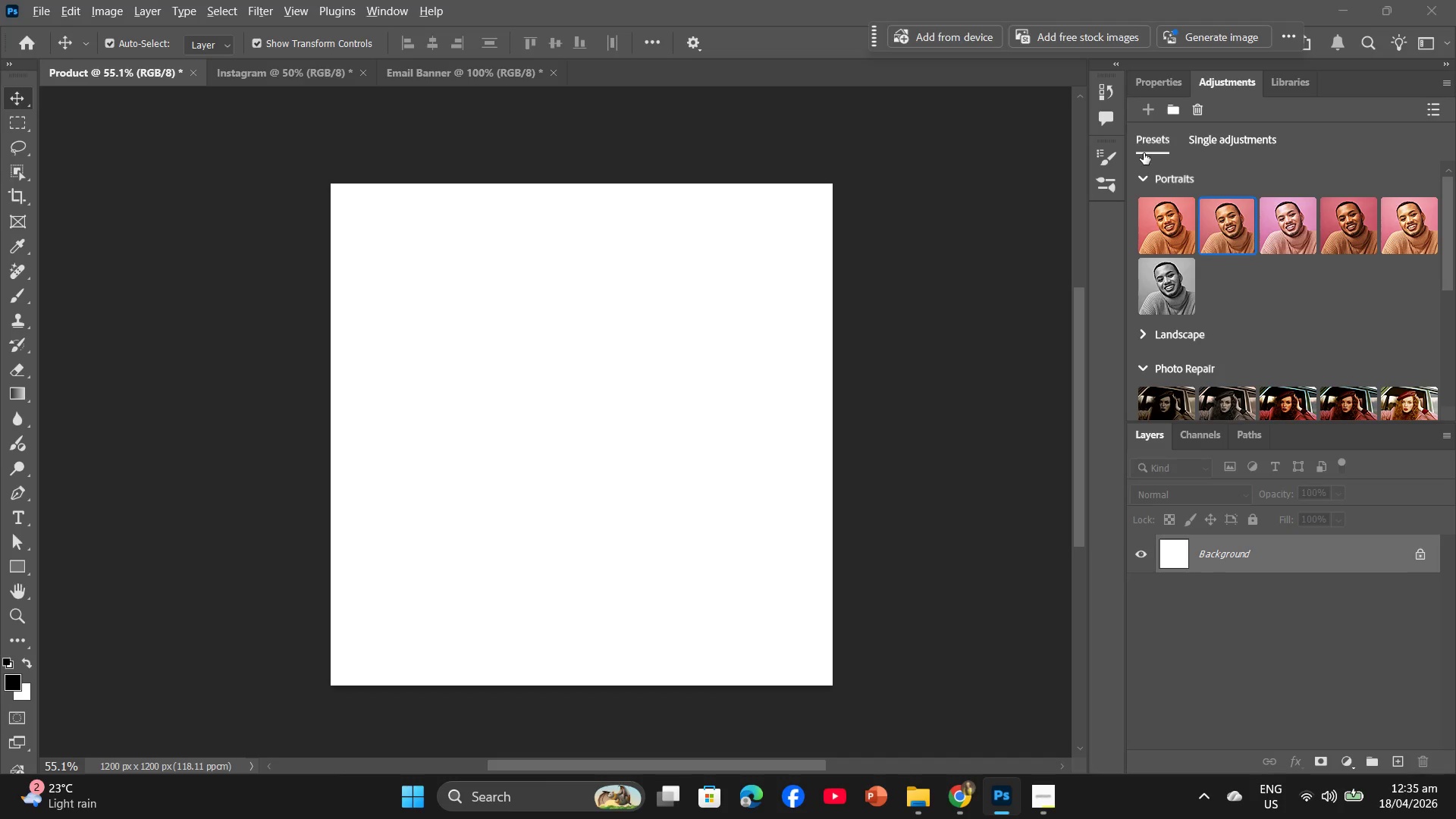 
key(Alt+Tab)
 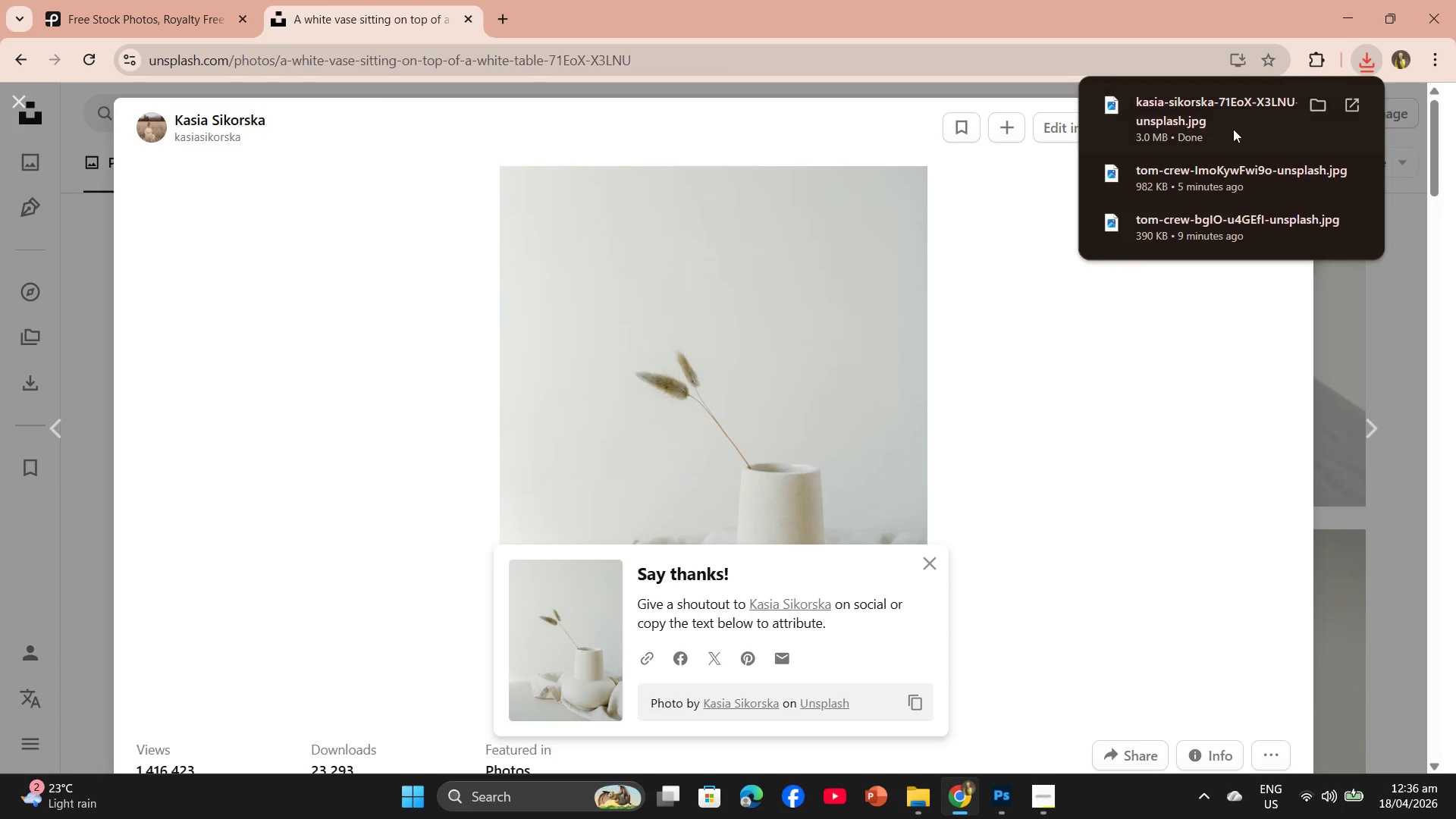 
left_click_drag(start_coordinate=[1233, 129], to_coordinate=[610, 472])
 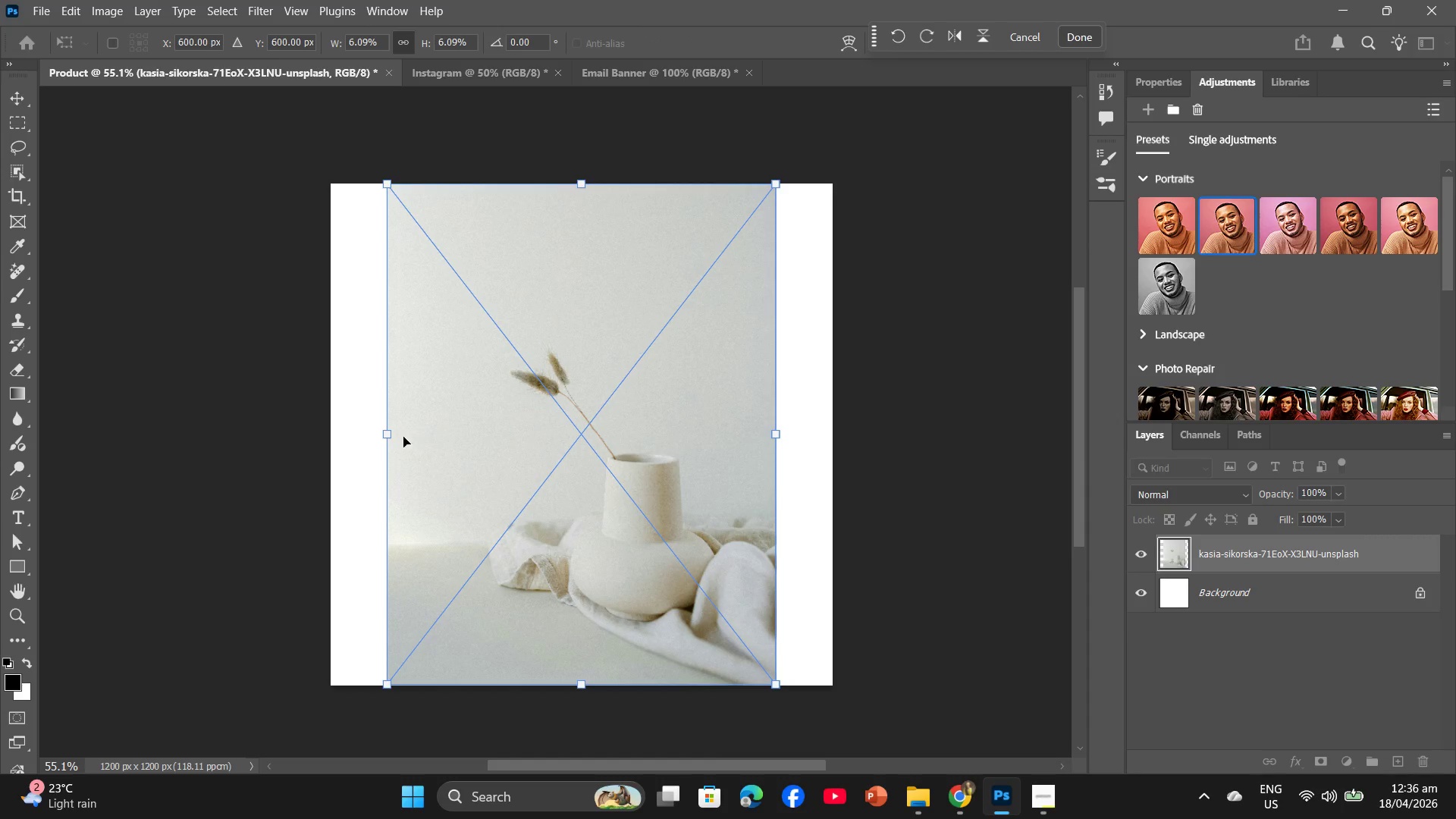 
left_click_drag(start_coordinate=[388, 437], to_coordinate=[334, 438])
 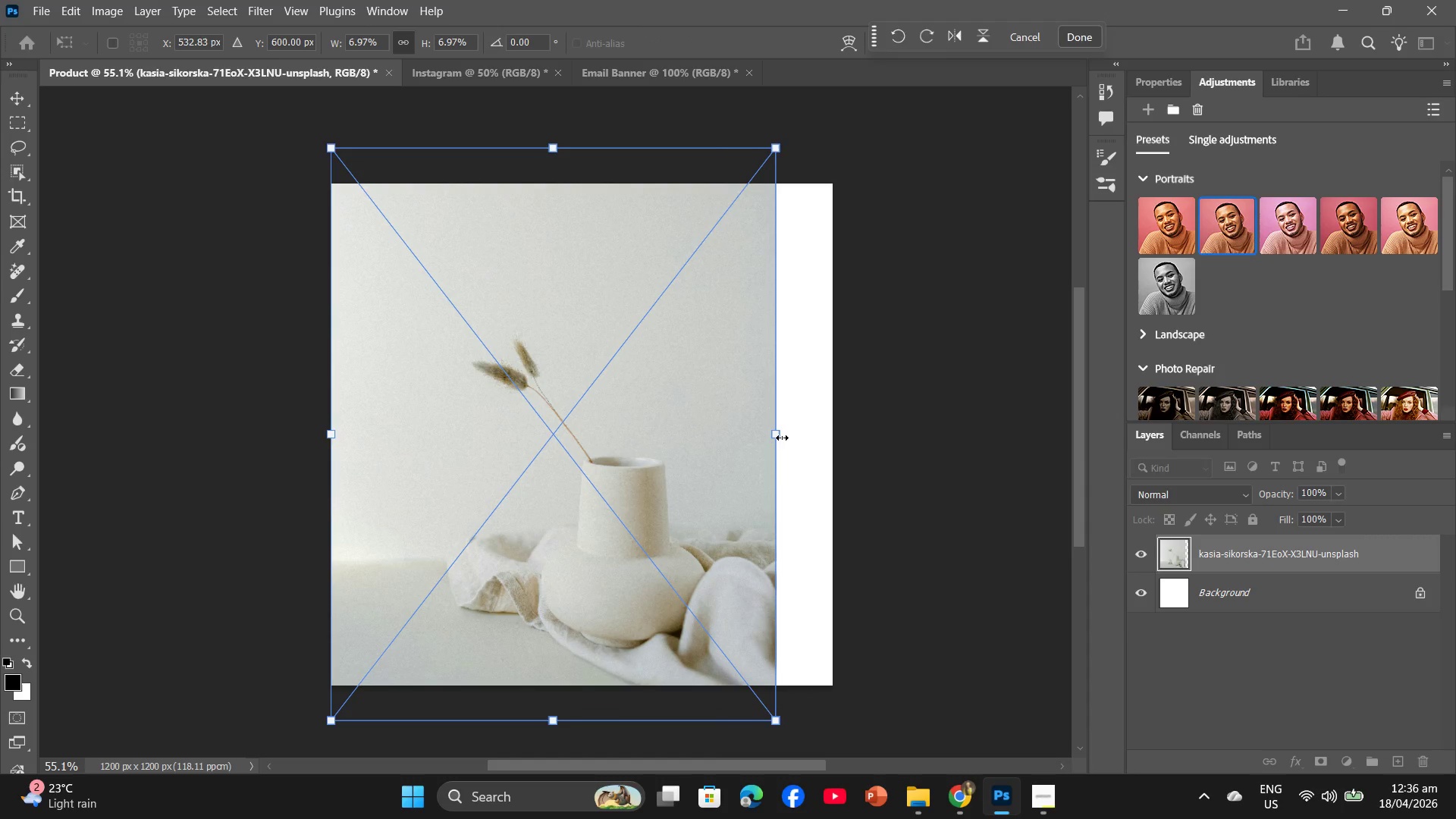 
left_click_drag(start_coordinate=[782, 438], to_coordinate=[831, 437])
 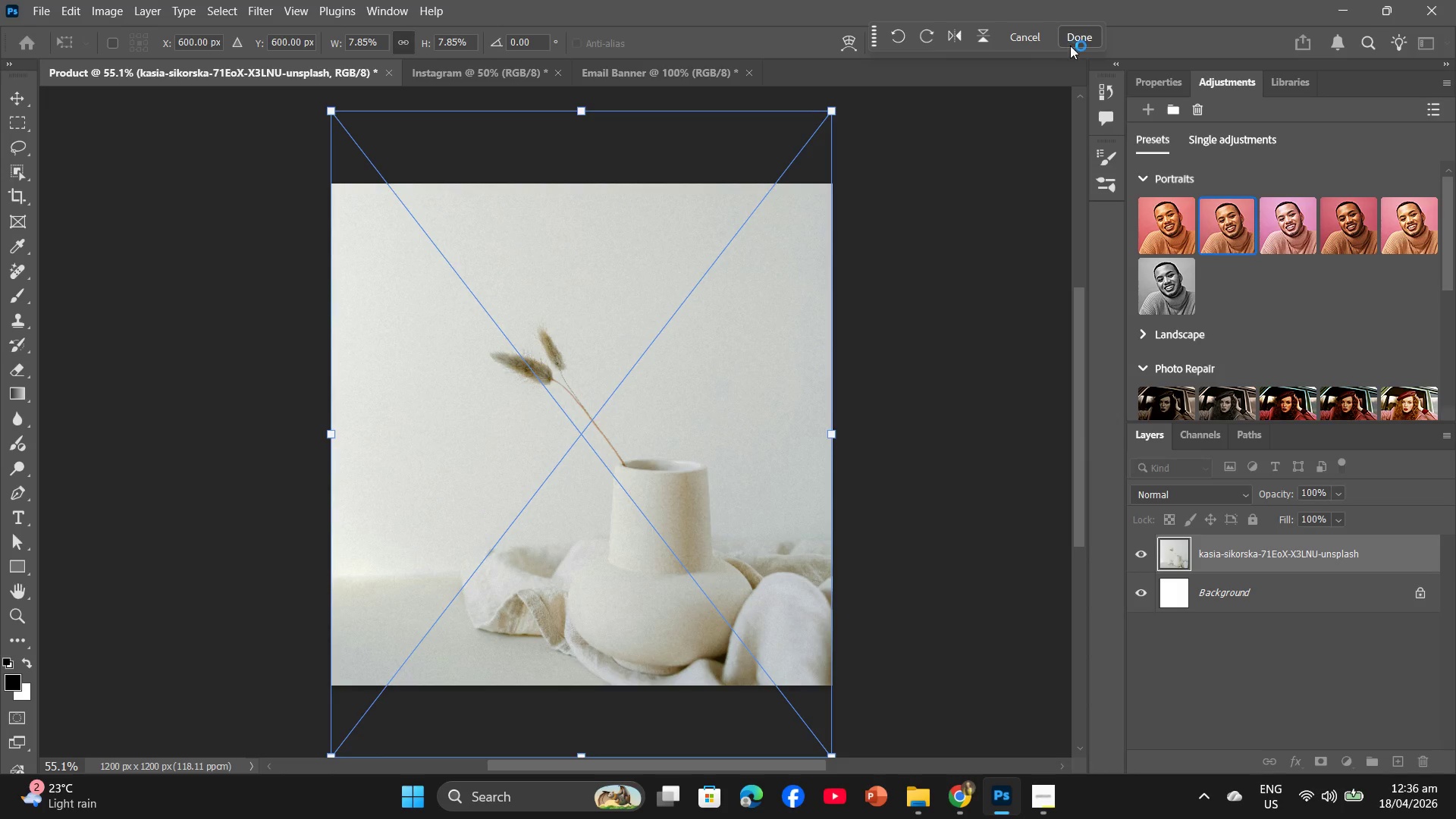 
left_click([1077, 38])
 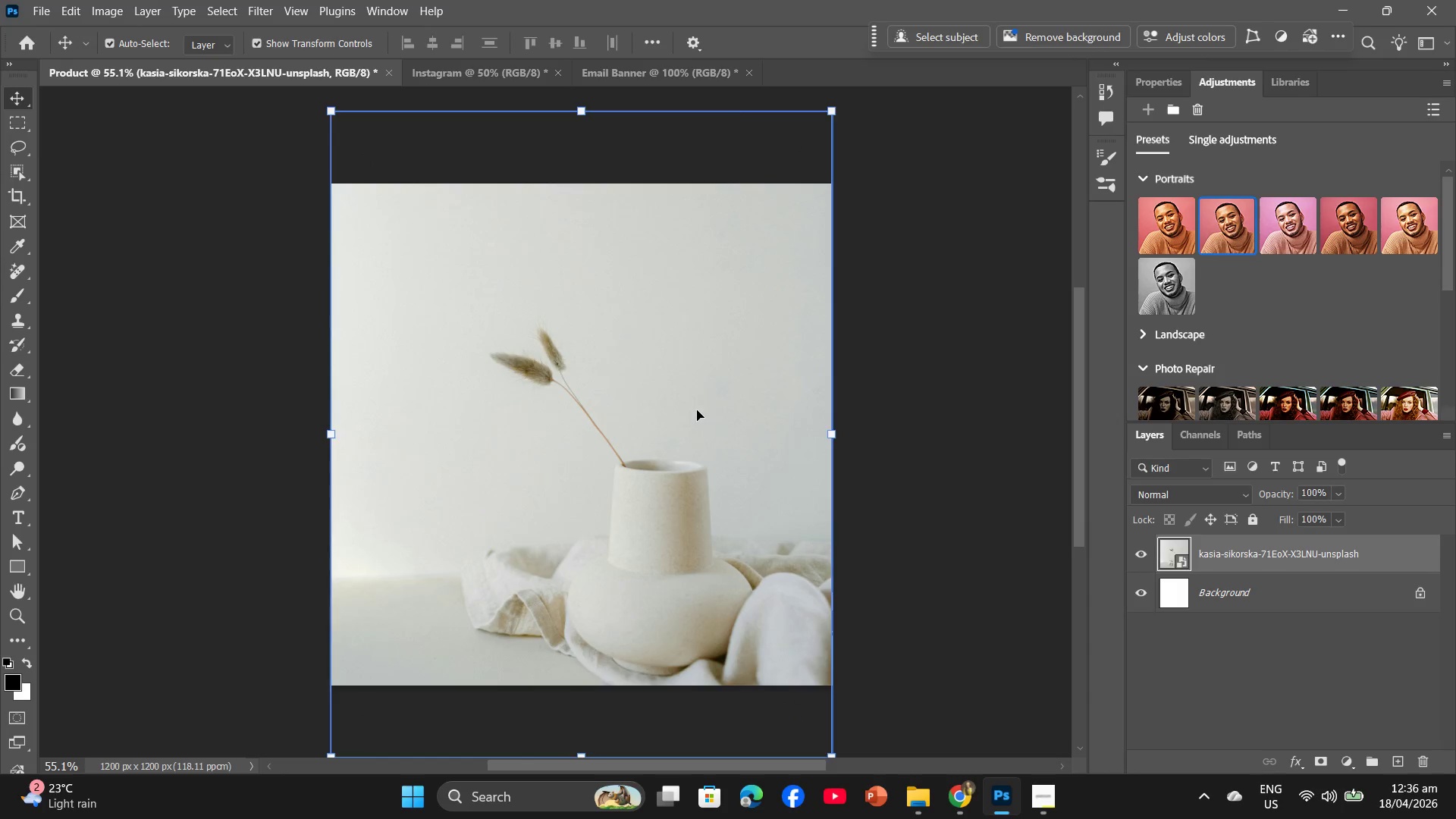 
left_click_drag(start_coordinate=[697, 410], to_coordinate=[699, 369])
 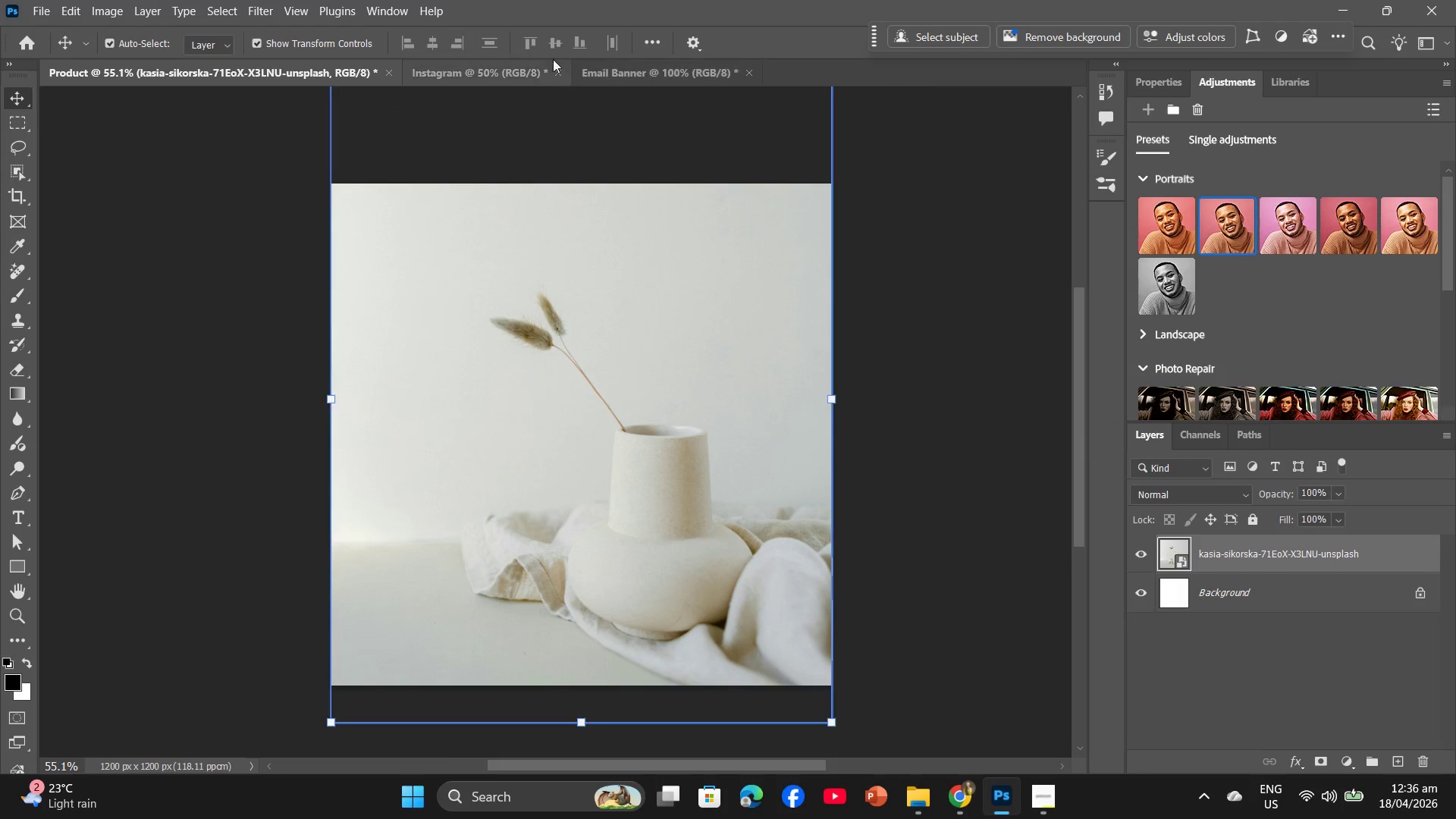 
left_click([532, 78])
 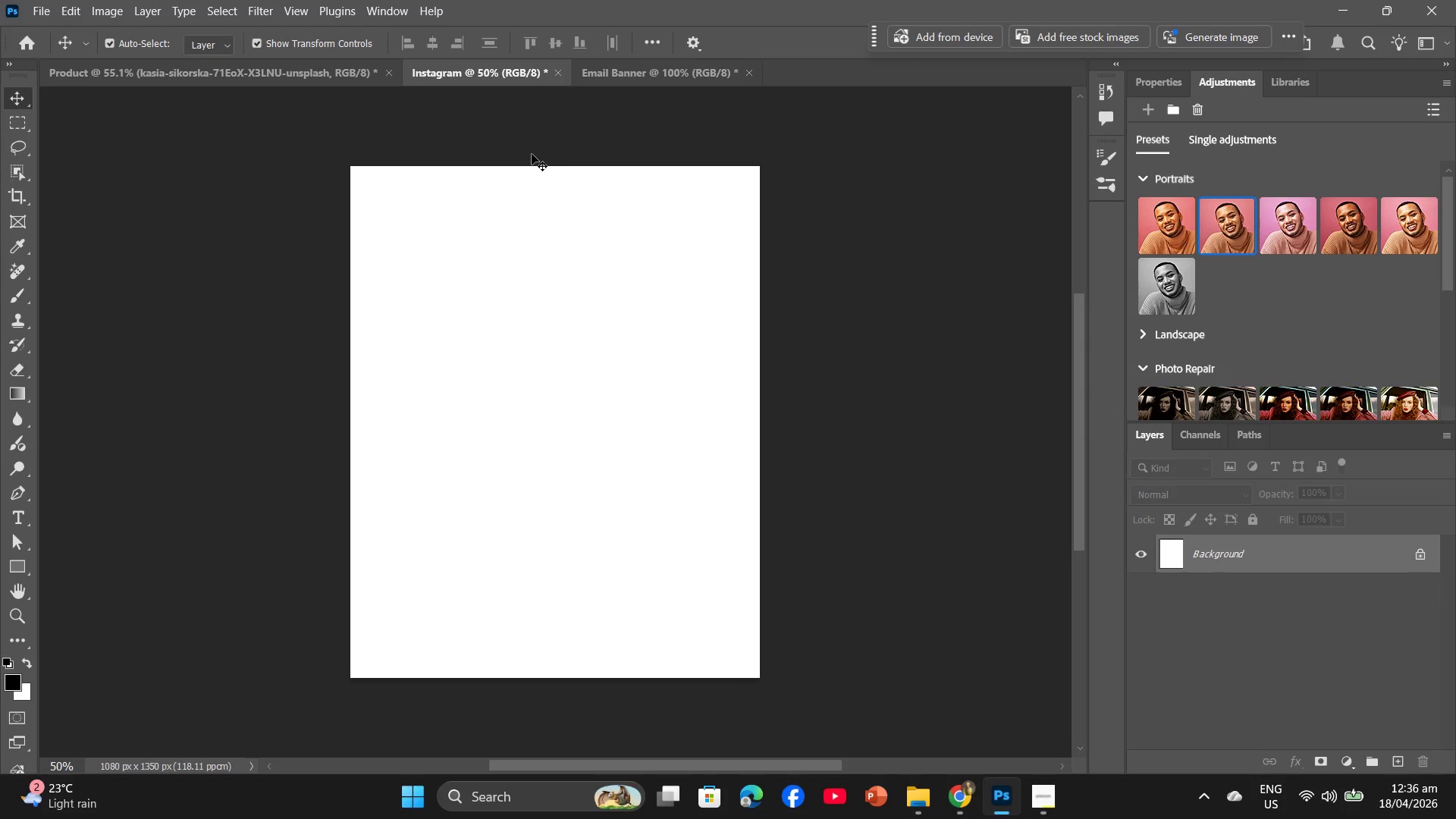 
key(Alt+AltLeft)
 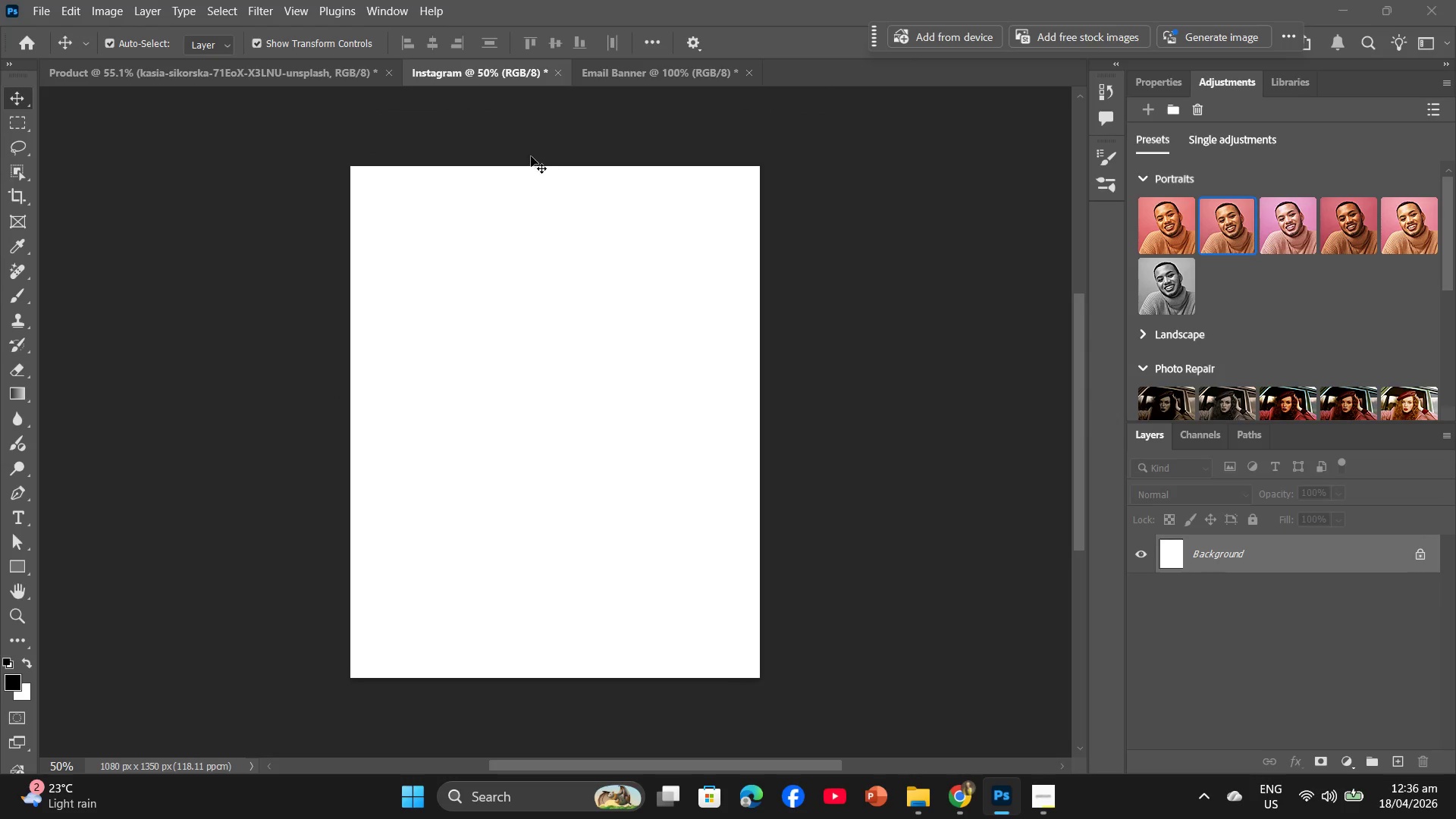 
key(Alt+Tab)
 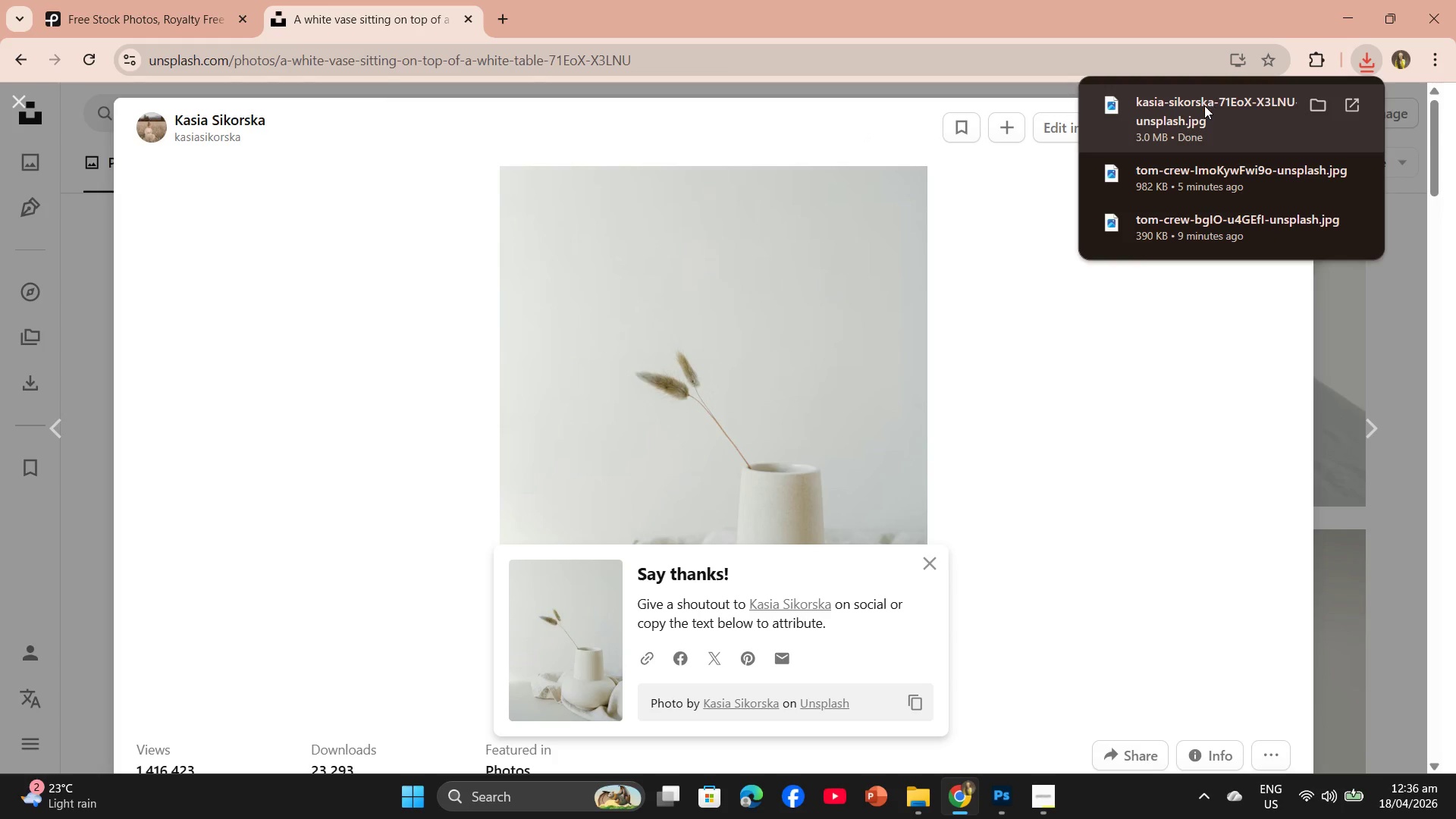 
left_click_drag(start_coordinate=[1204, 106], to_coordinate=[588, 521])
 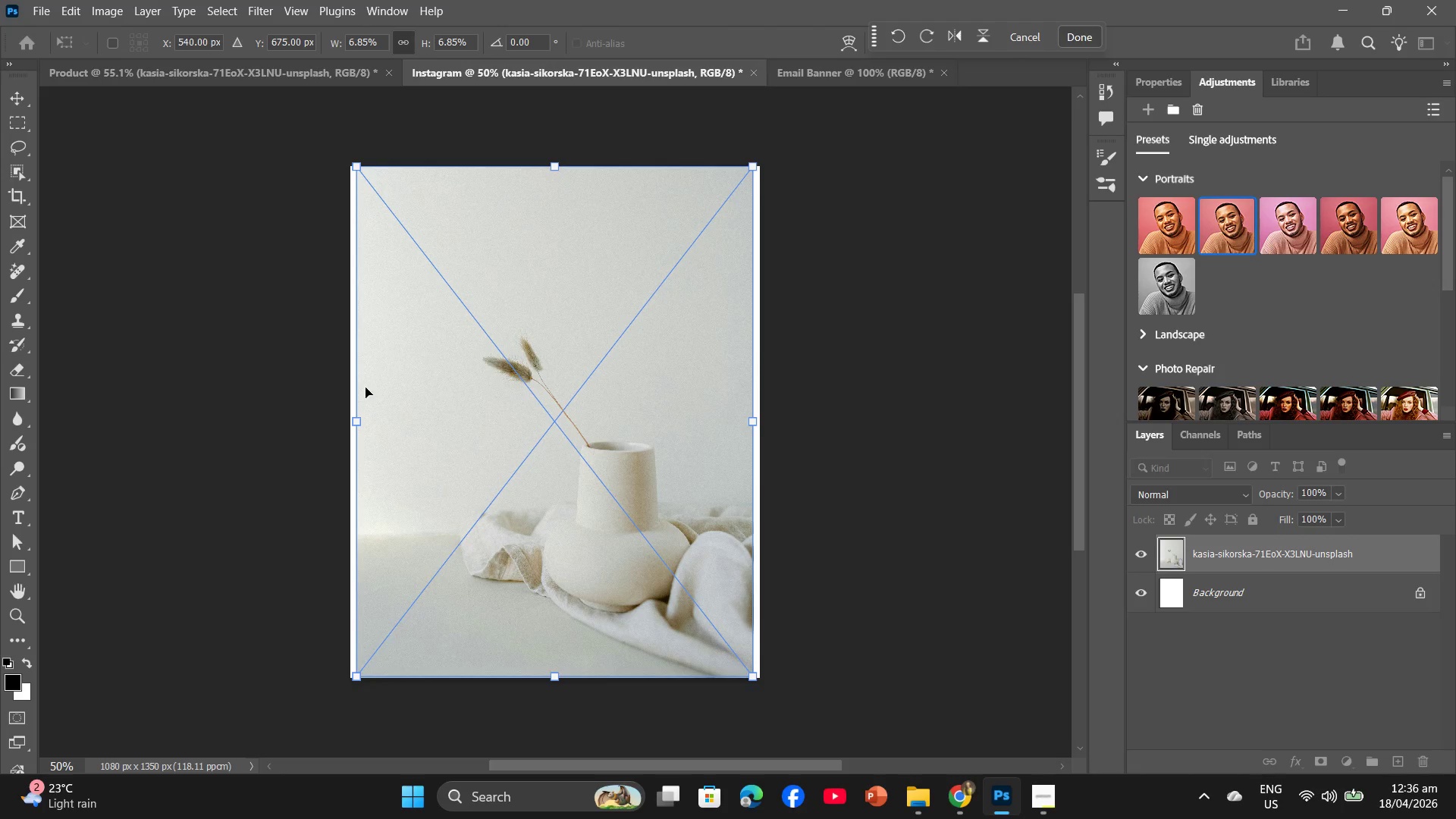 
left_click_drag(start_coordinate=[357, 423], to_coordinate=[349, 425])
 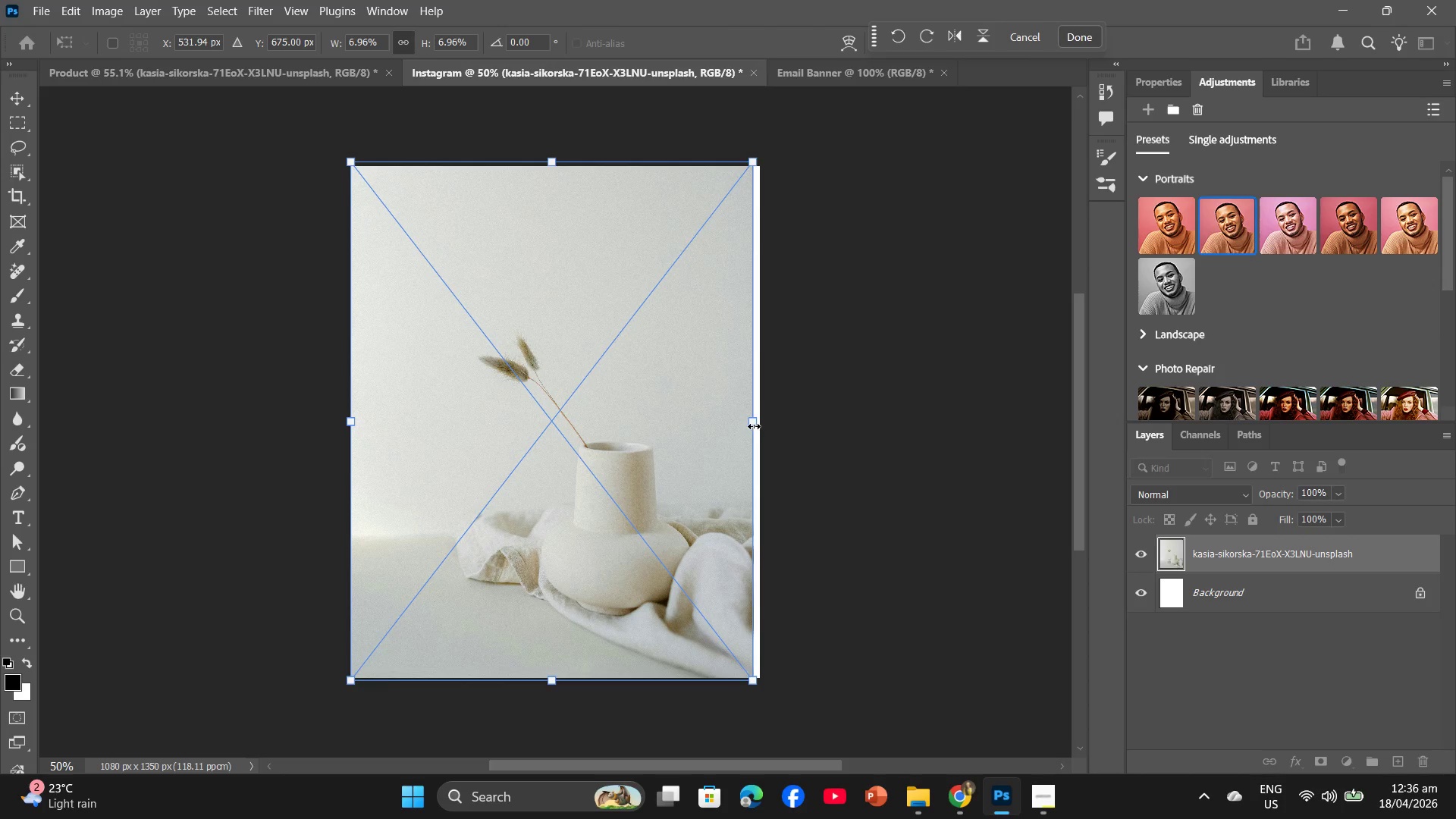 
left_click_drag(start_coordinate=[754, 423], to_coordinate=[762, 425])
 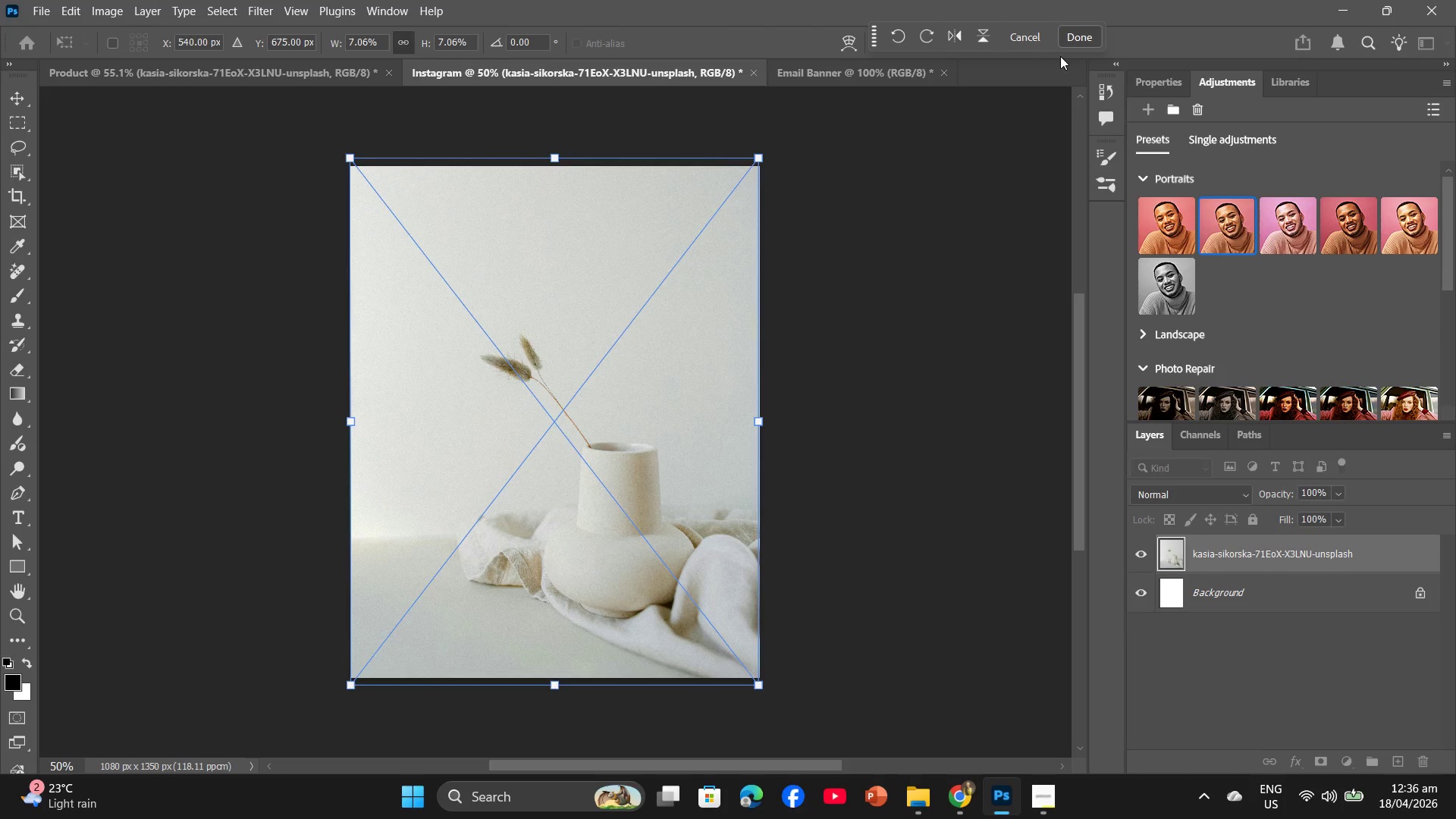 
left_click([1075, 42])
 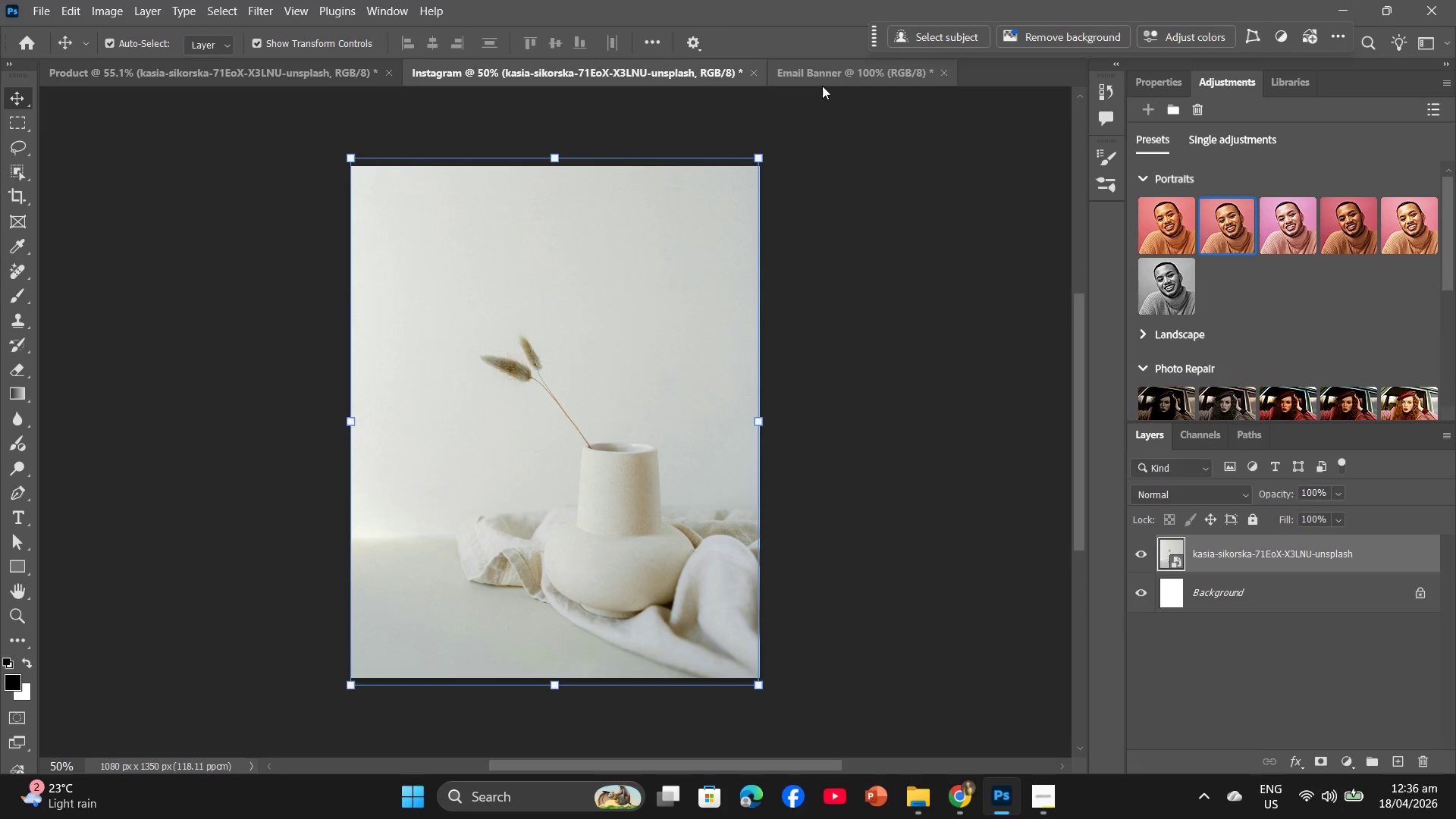 
left_click([824, 84])
 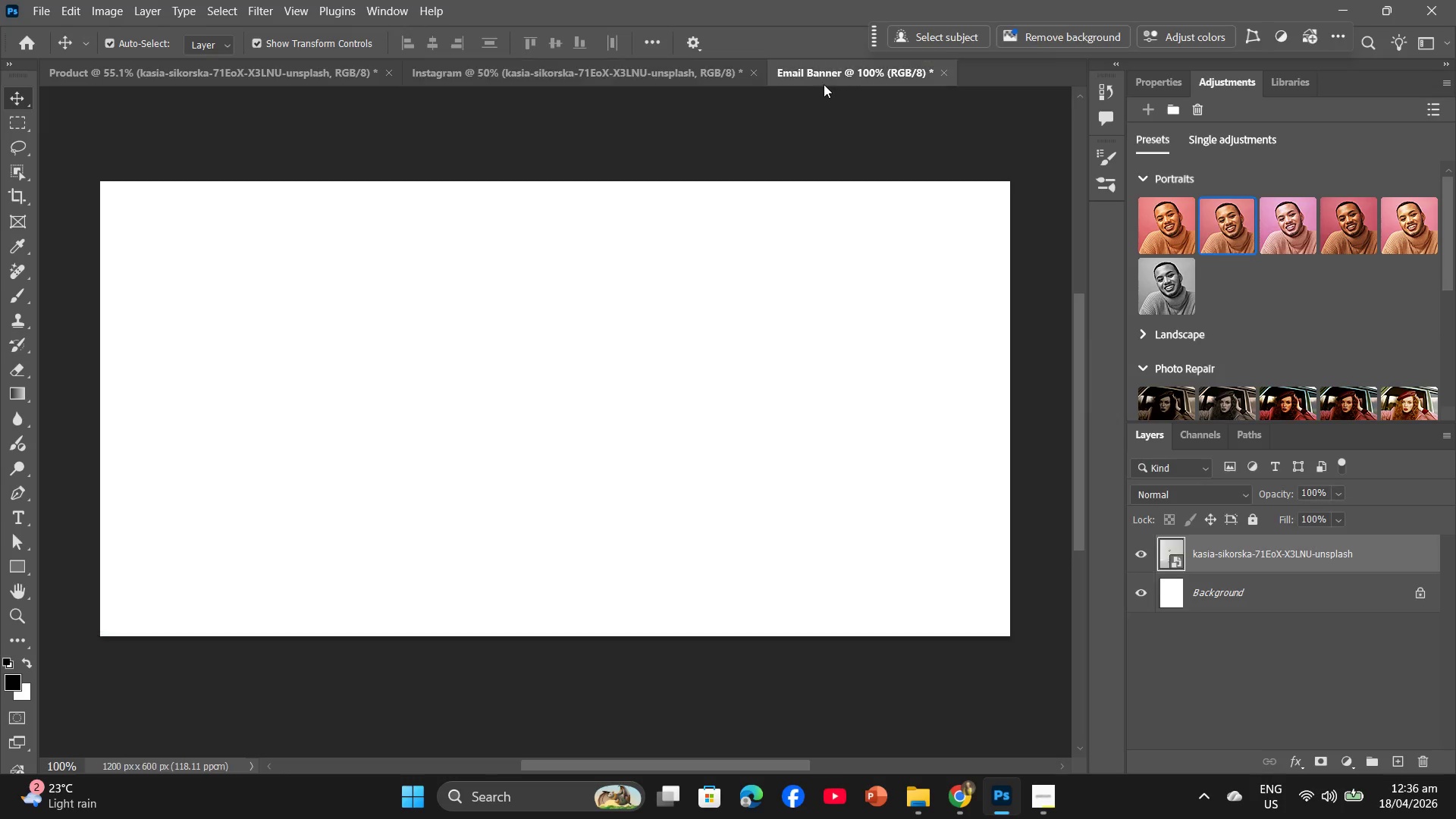 
key(Alt+AltLeft)
 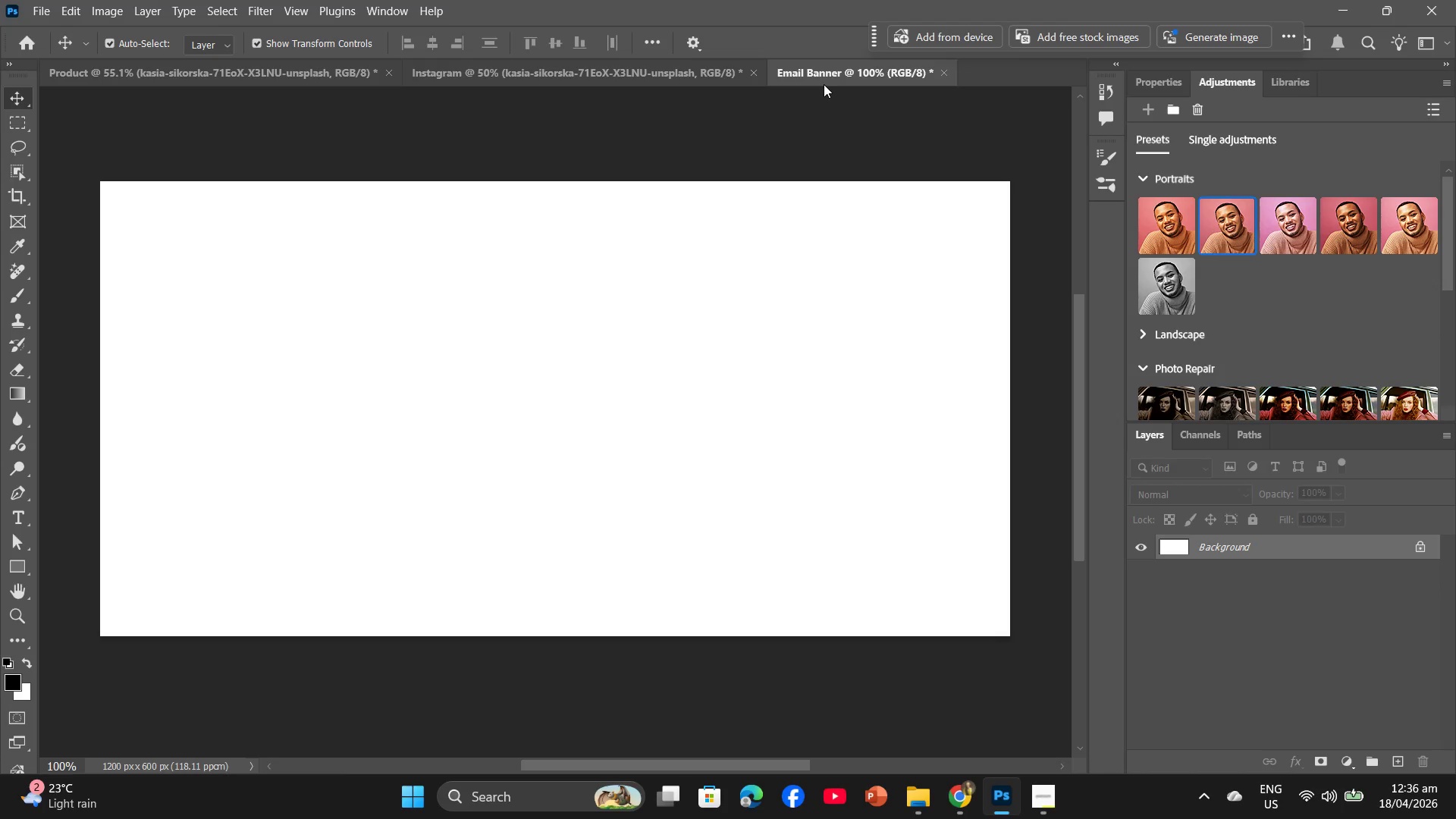 
key(Alt+Tab)
 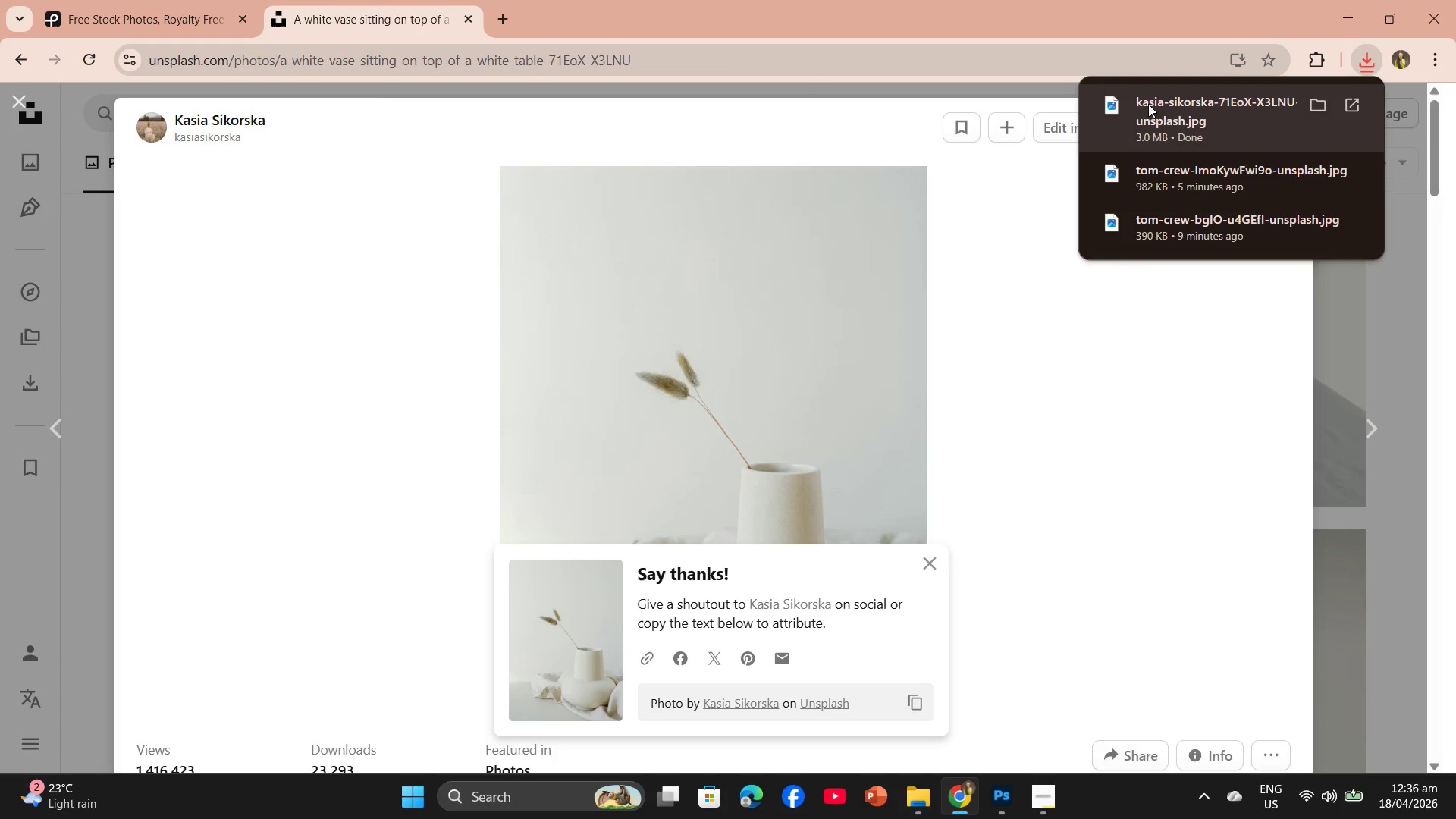 
left_click_drag(start_coordinate=[1158, 105], to_coordinate=[760, 492])
 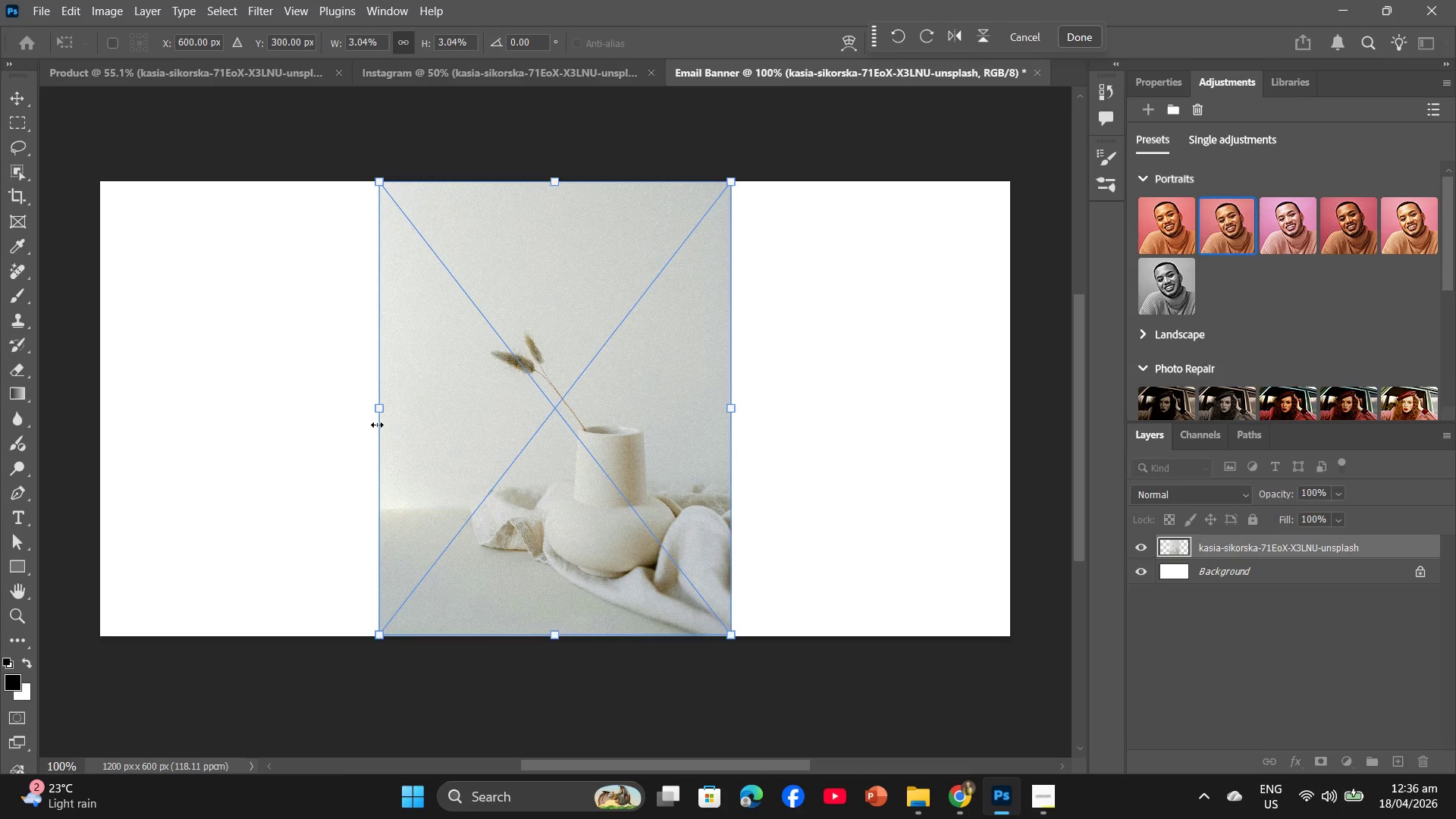 
left_click_drag(start_coordinate=[384, 410], to_coordinate=[111, 428])
 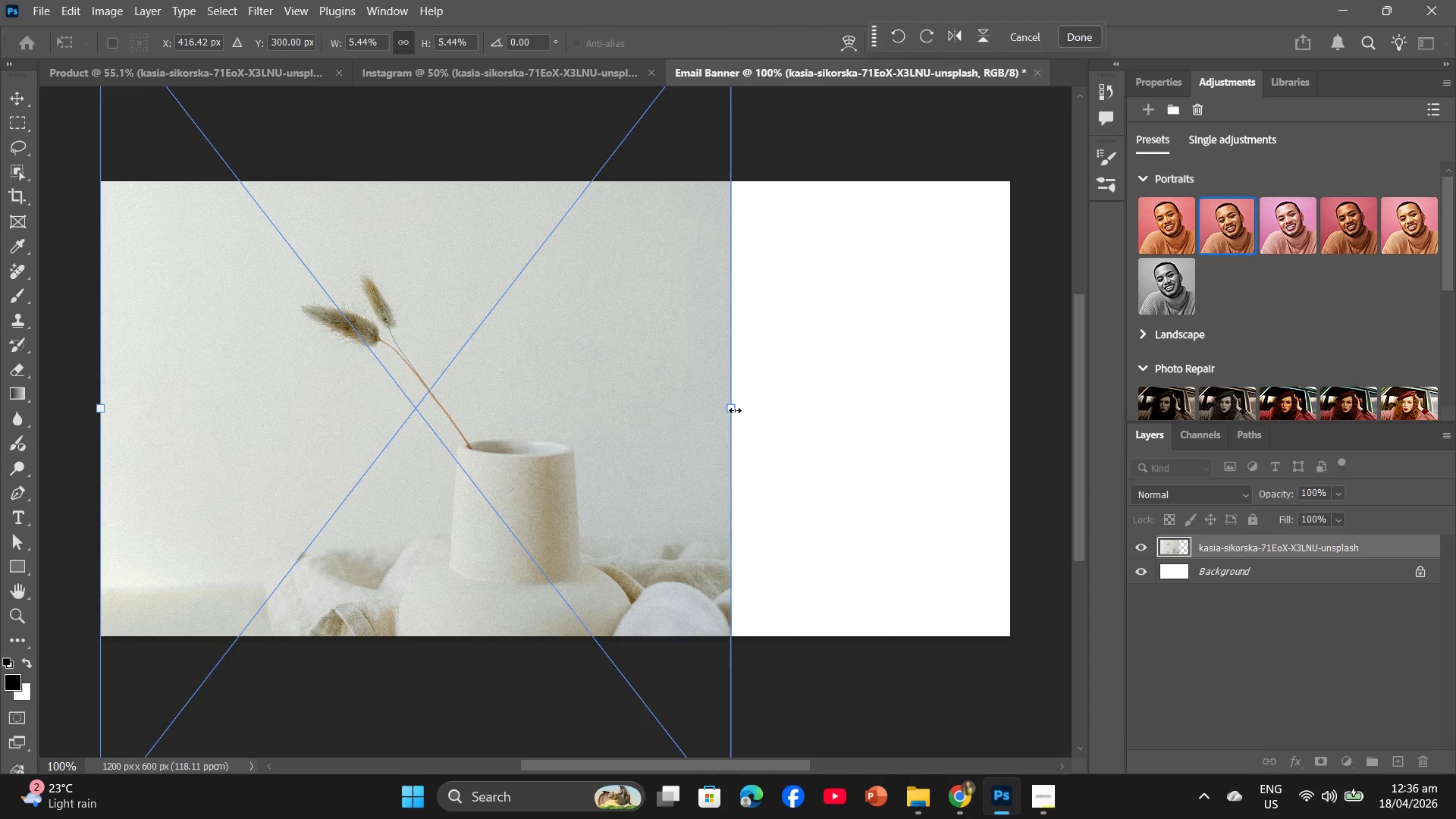 
left_click_drag(start_coordinate=[735, 410], to_coordinate=[1013, 412])
 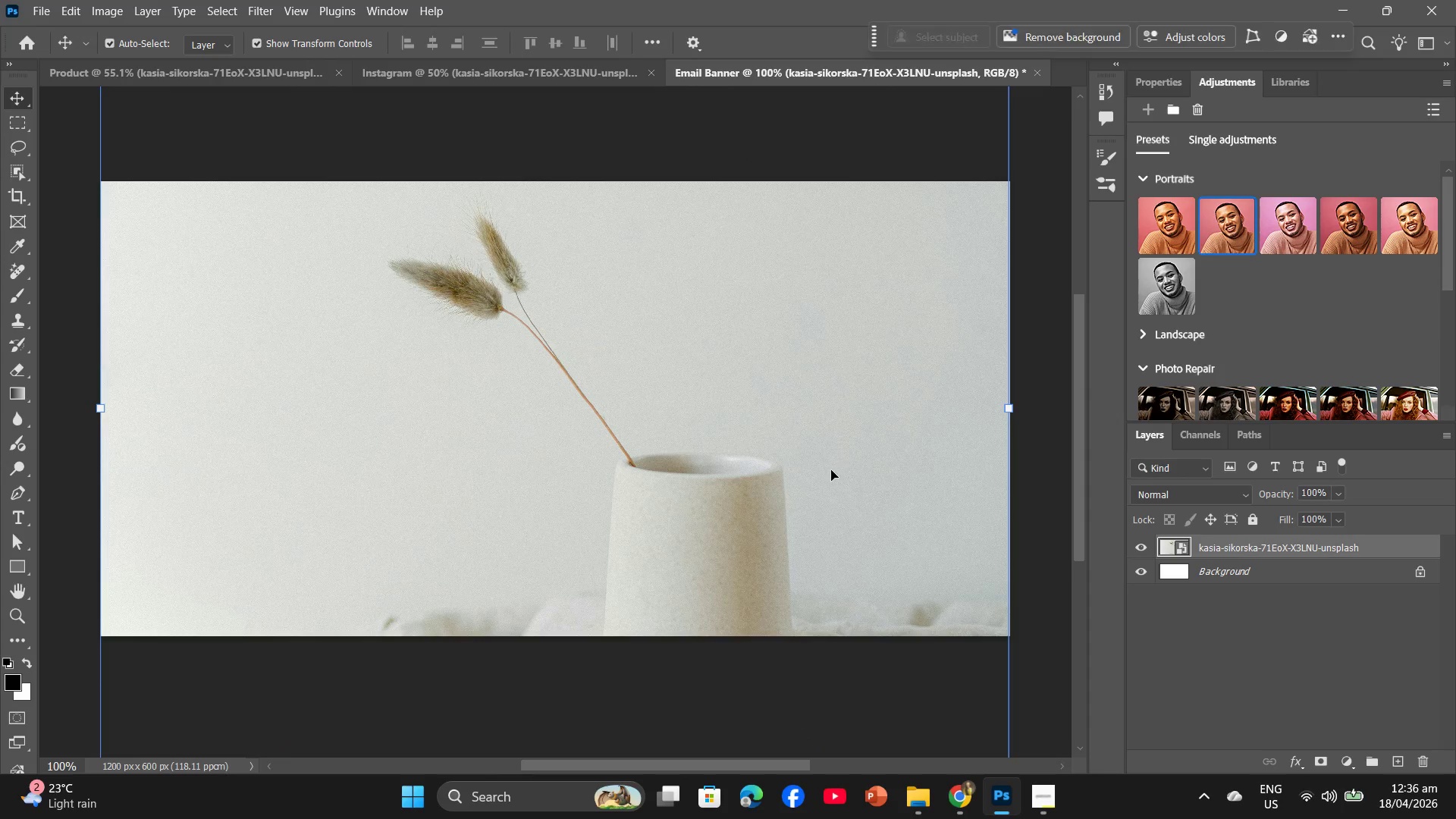 
left_click_drag(start_coordinate=[824, 478], to_coordinate=[830, 265])
 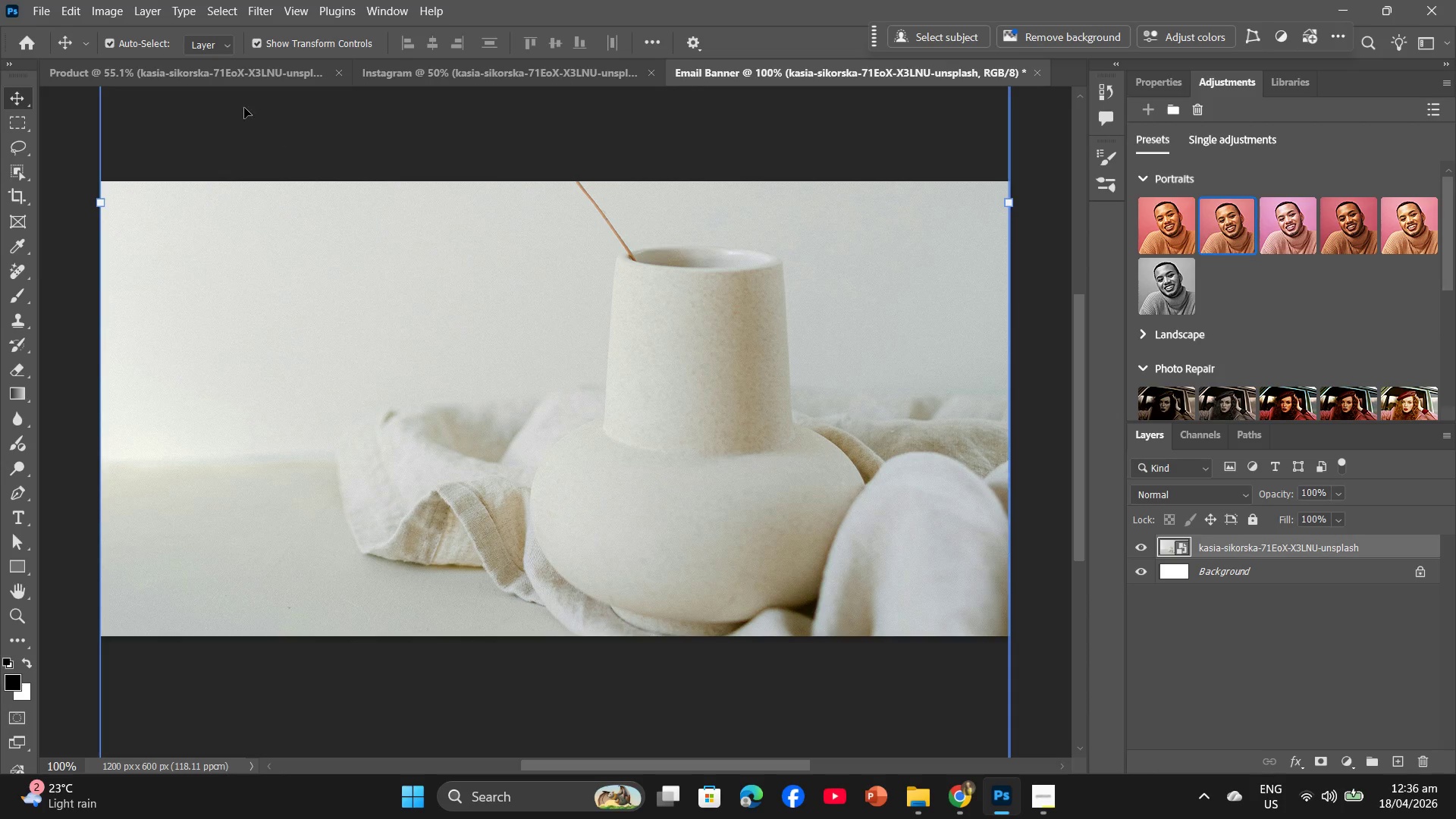 
left_click([240, 80])
 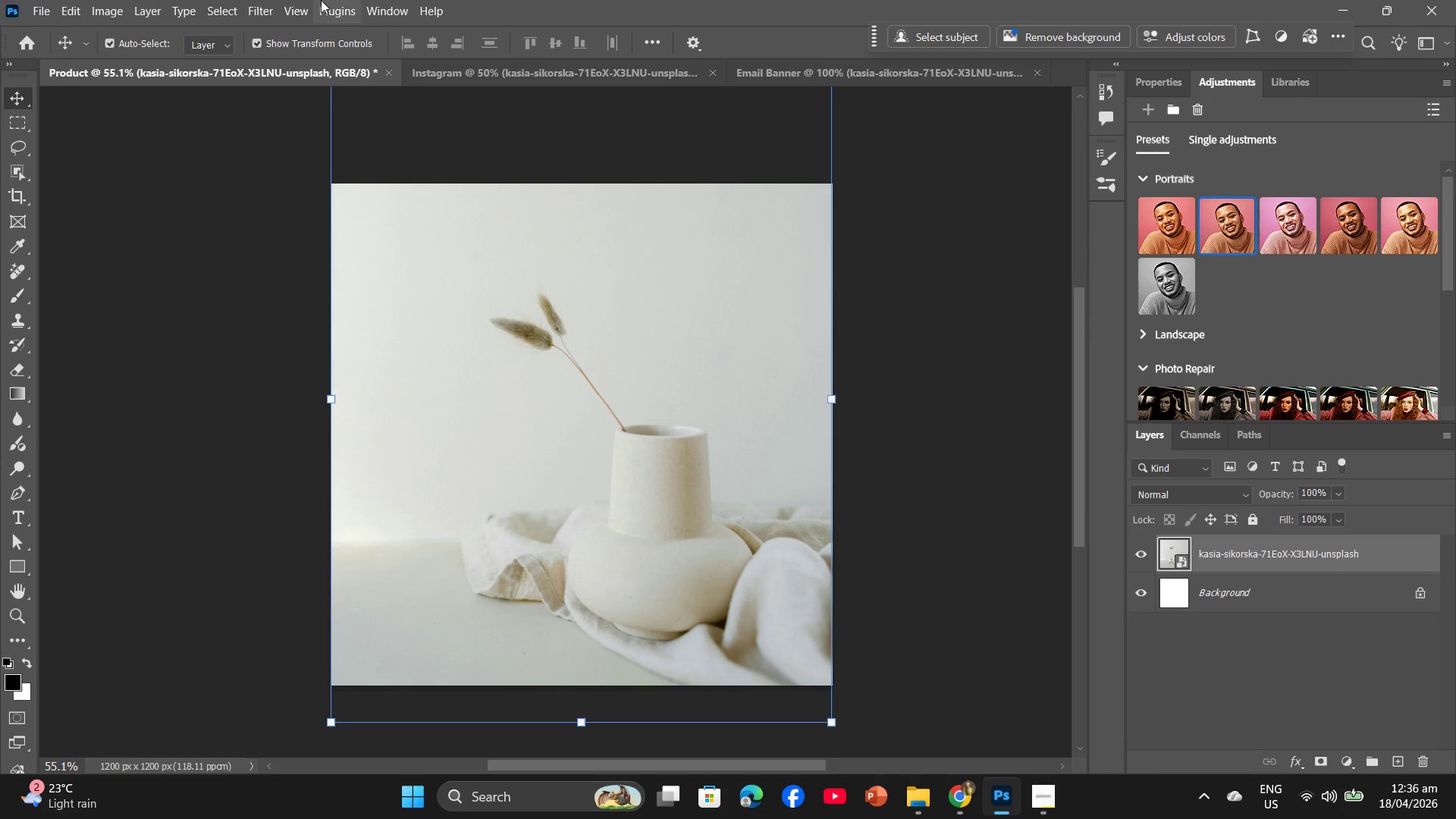 
left_click([259, 5])
 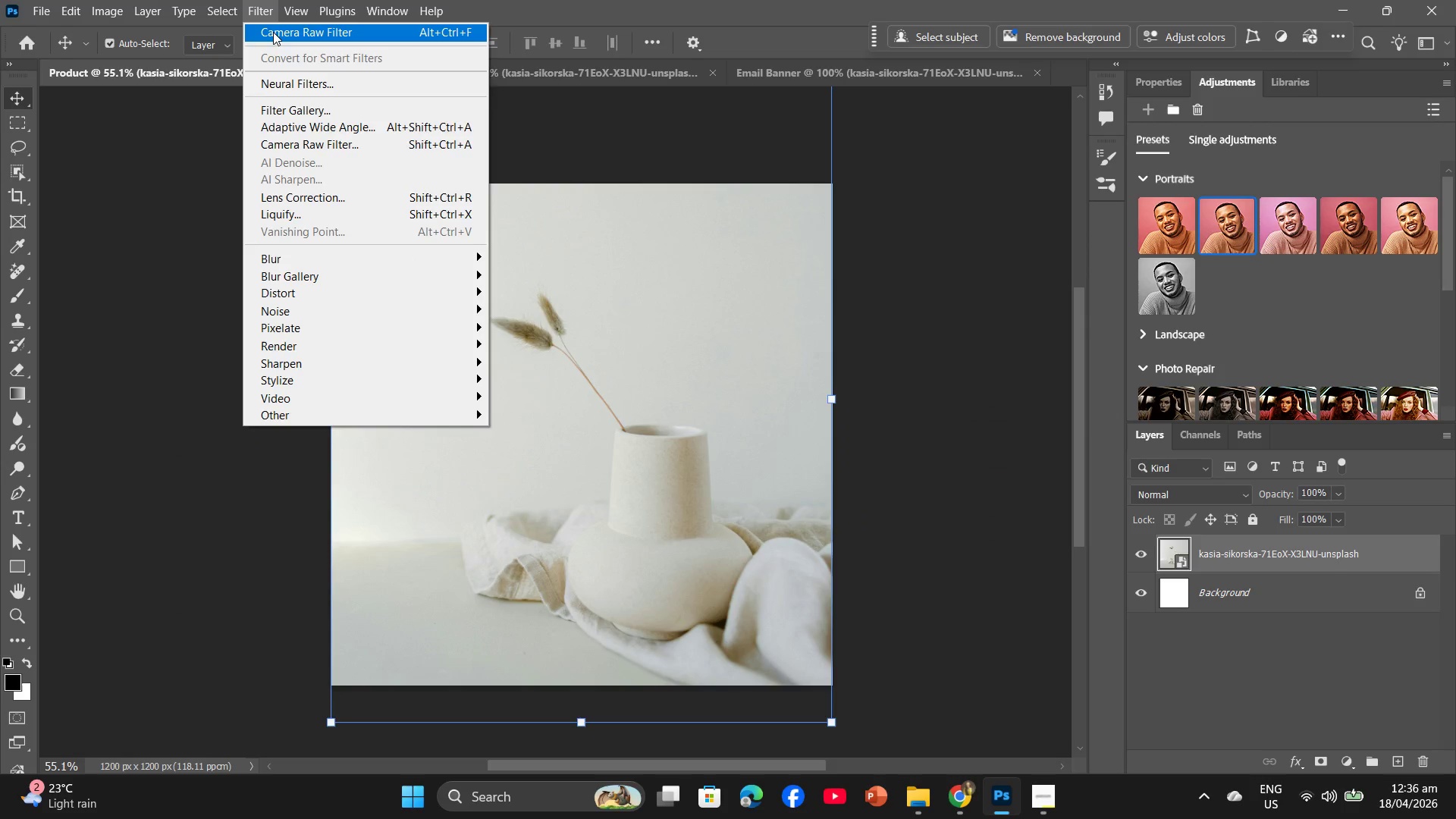 
left_click([273, 32])
 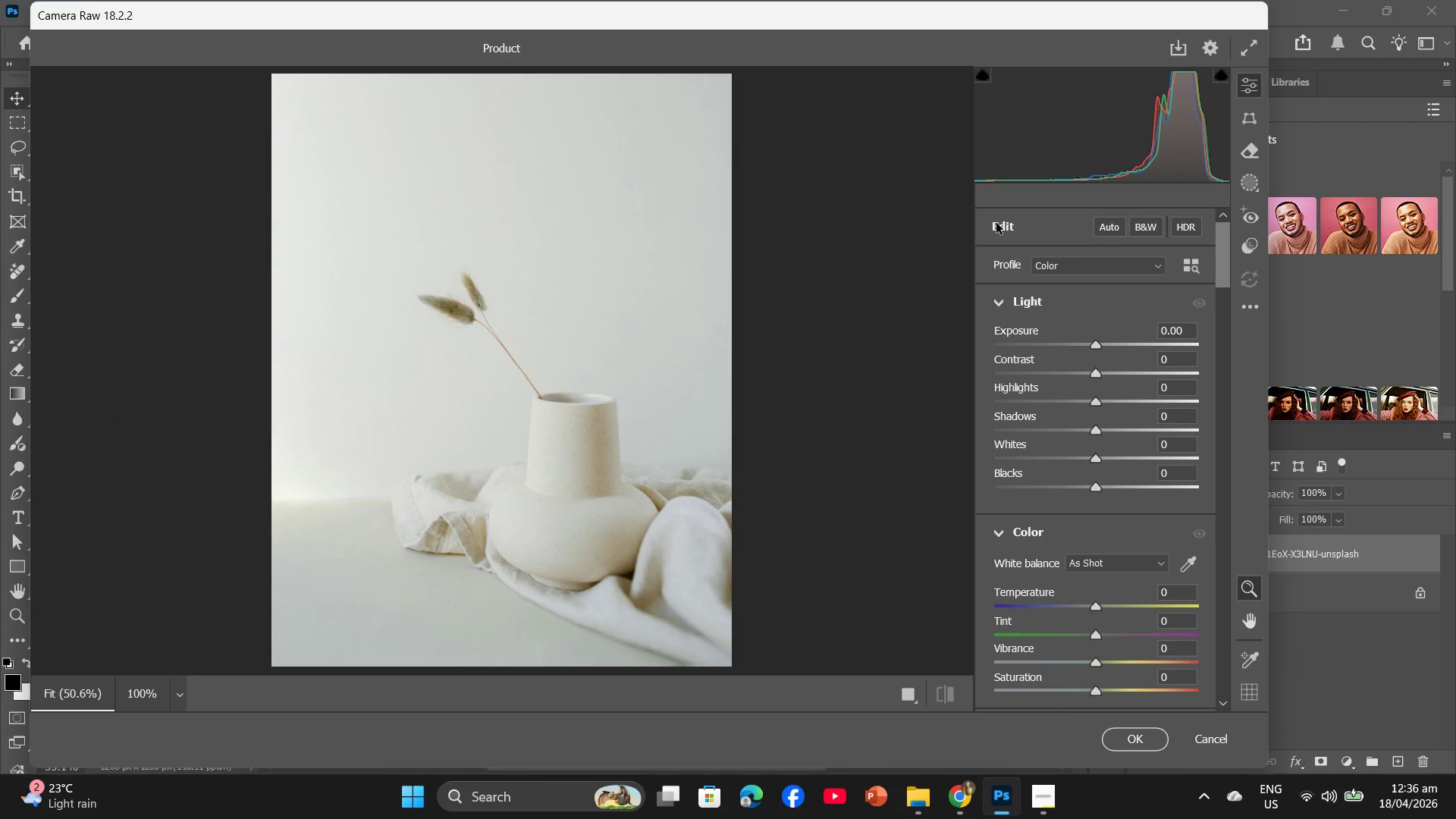 
left_click([1169, 363])
 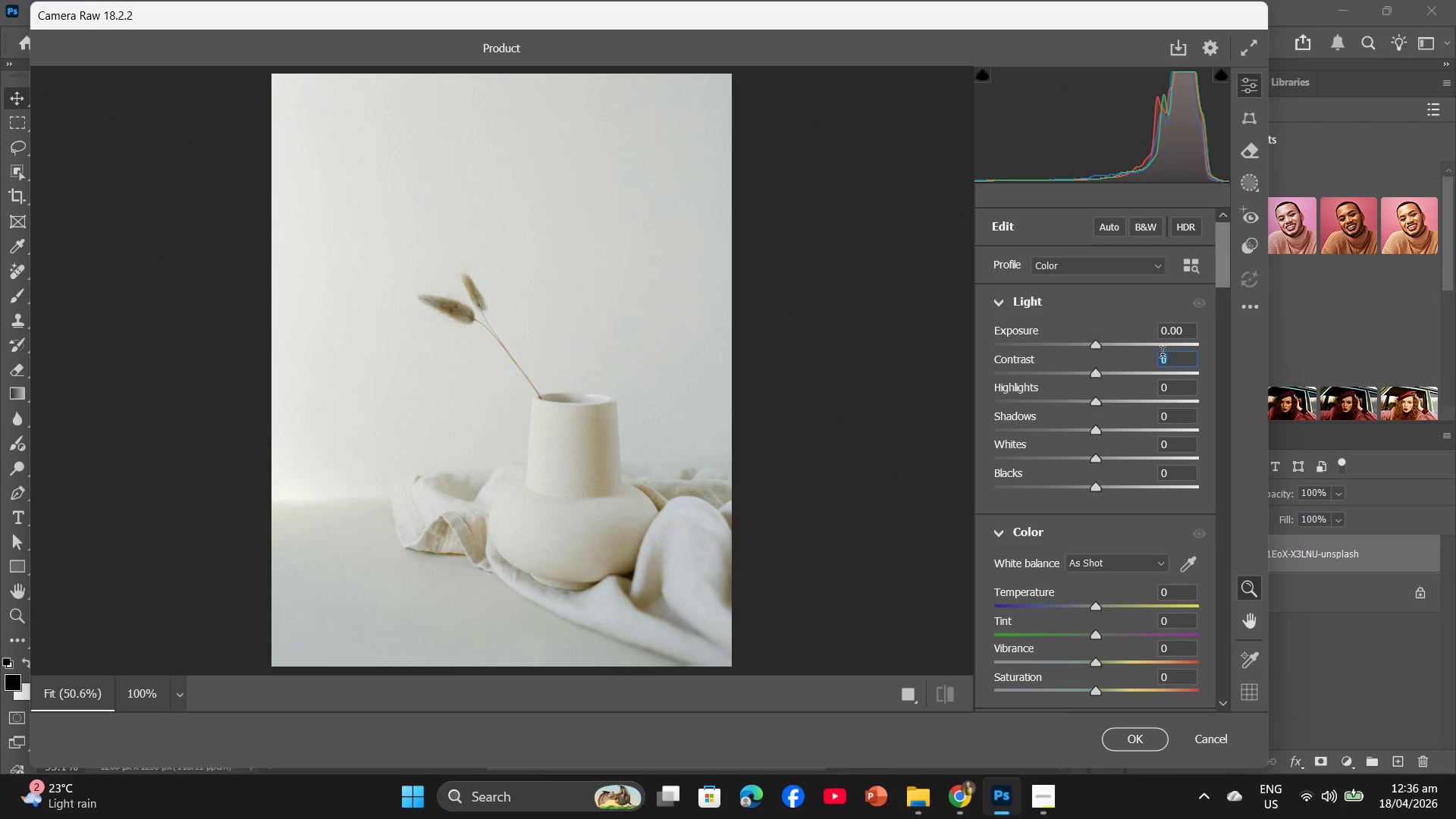 
hold_key(key=Numpad1, duration=0.61)
 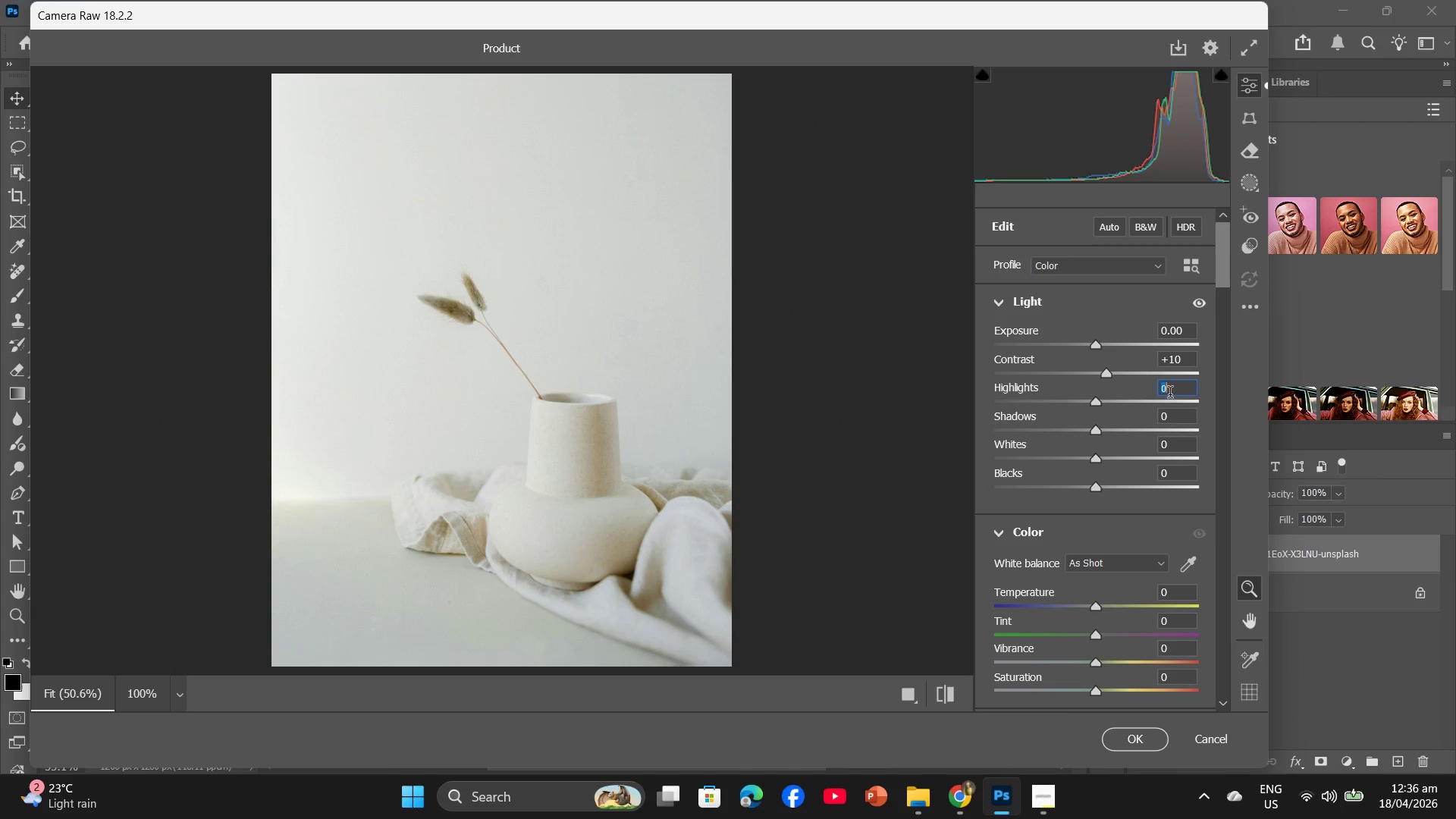 
hold_key(key=Numpad0, duration=0.62)
 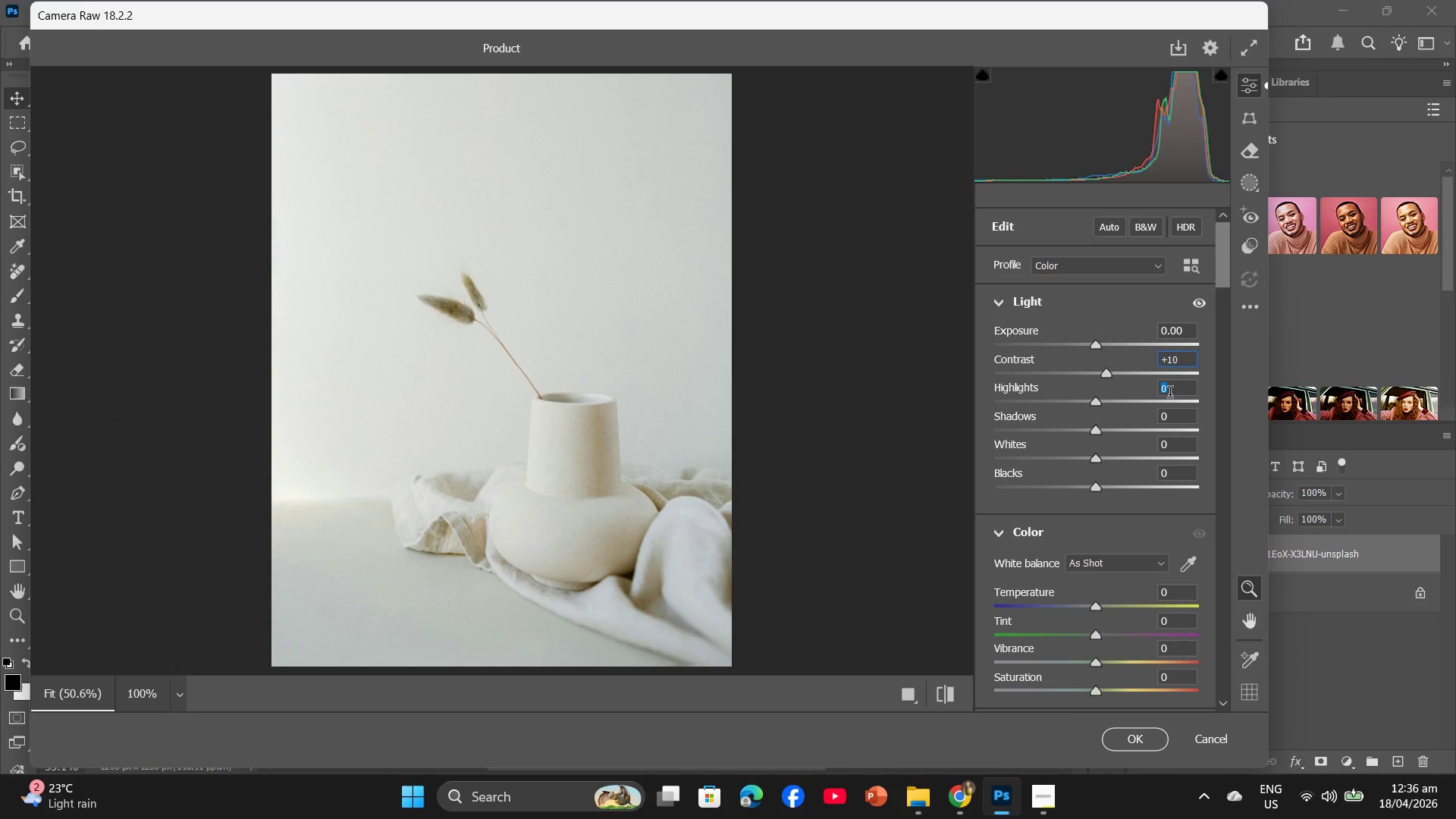 
left_click([1170, 394])
 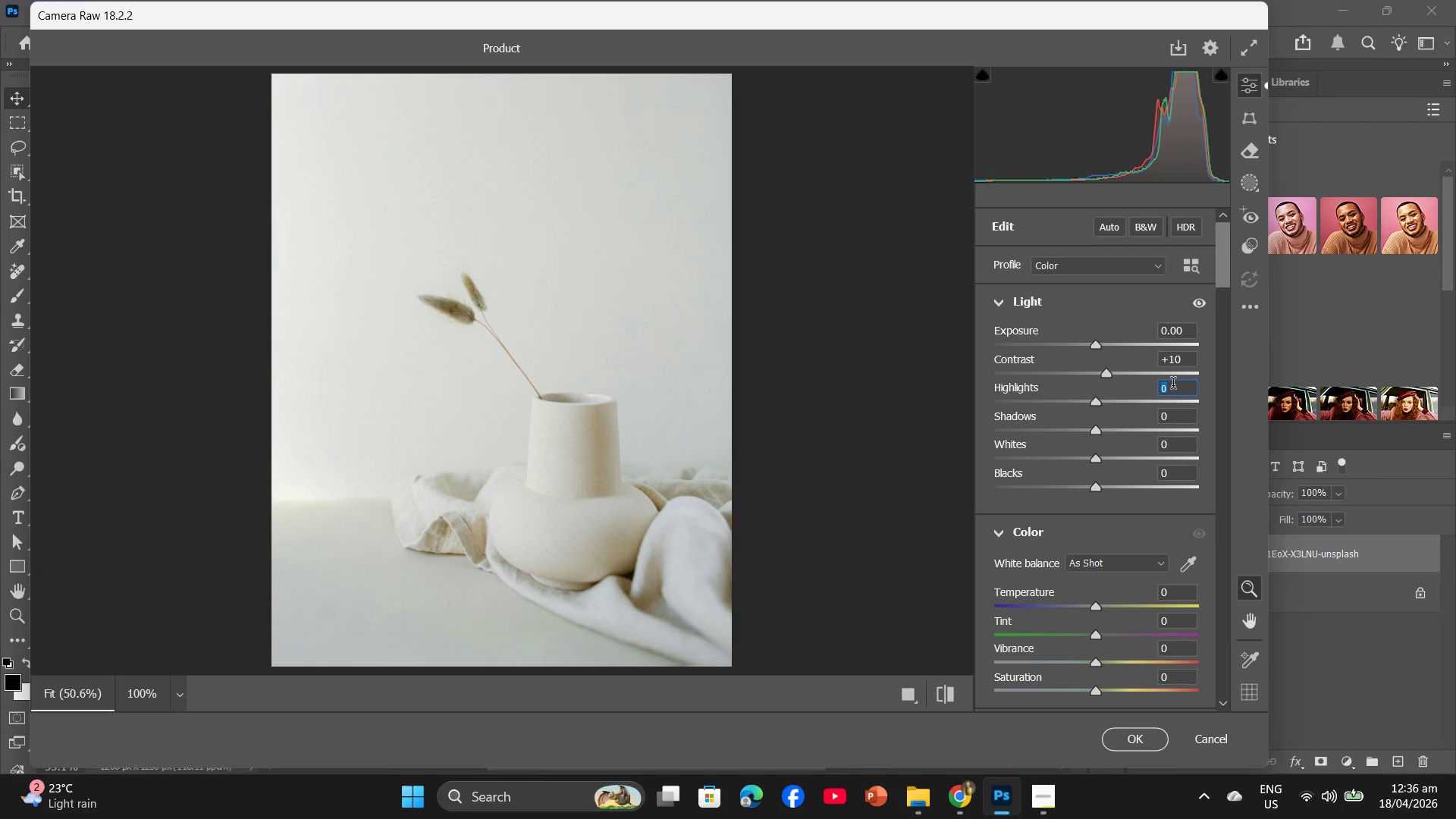 
hold_key(key=Minus, duration=0.31)
 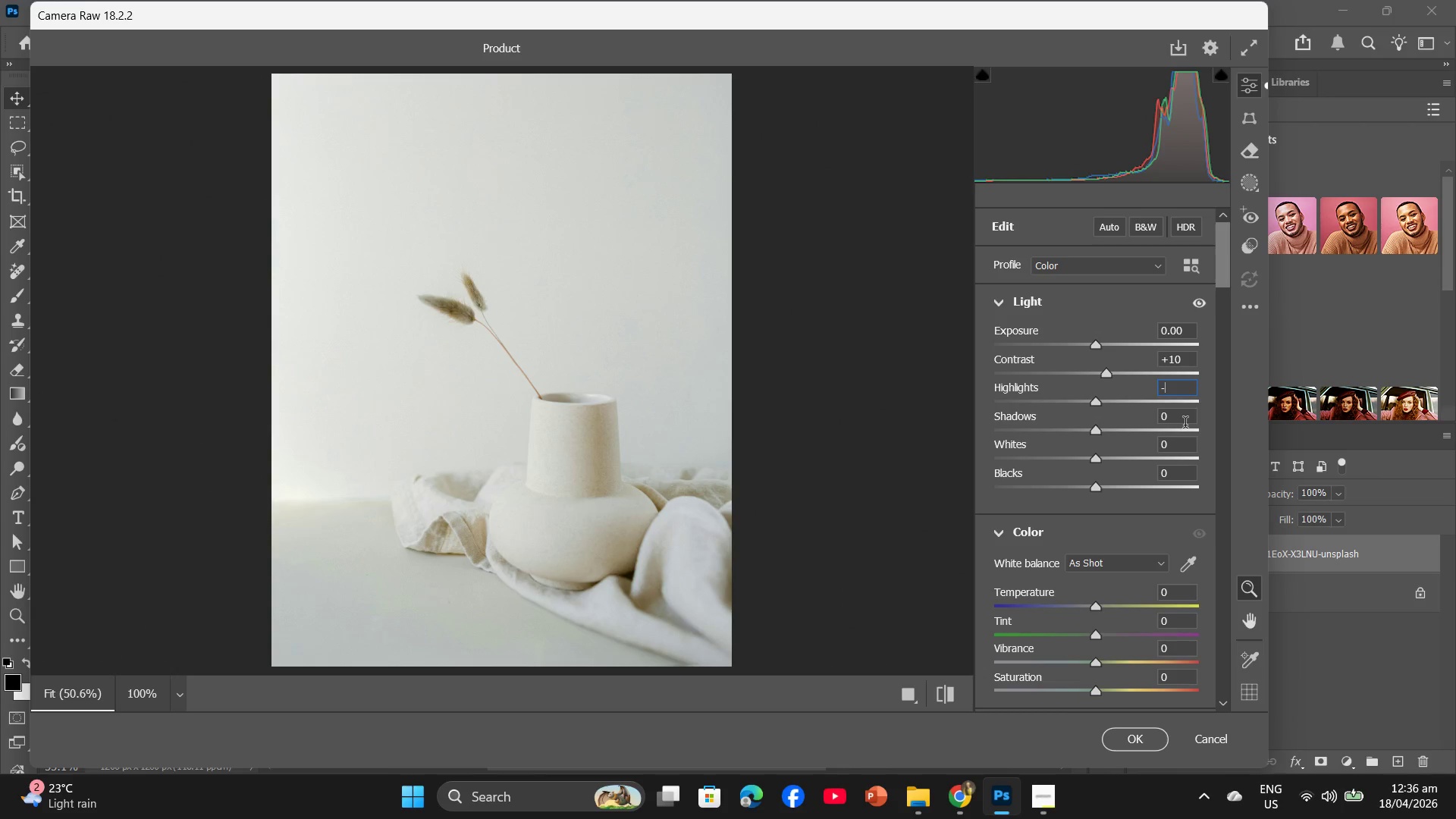 
hold_key(key=Numpad5, duration=0.31)
 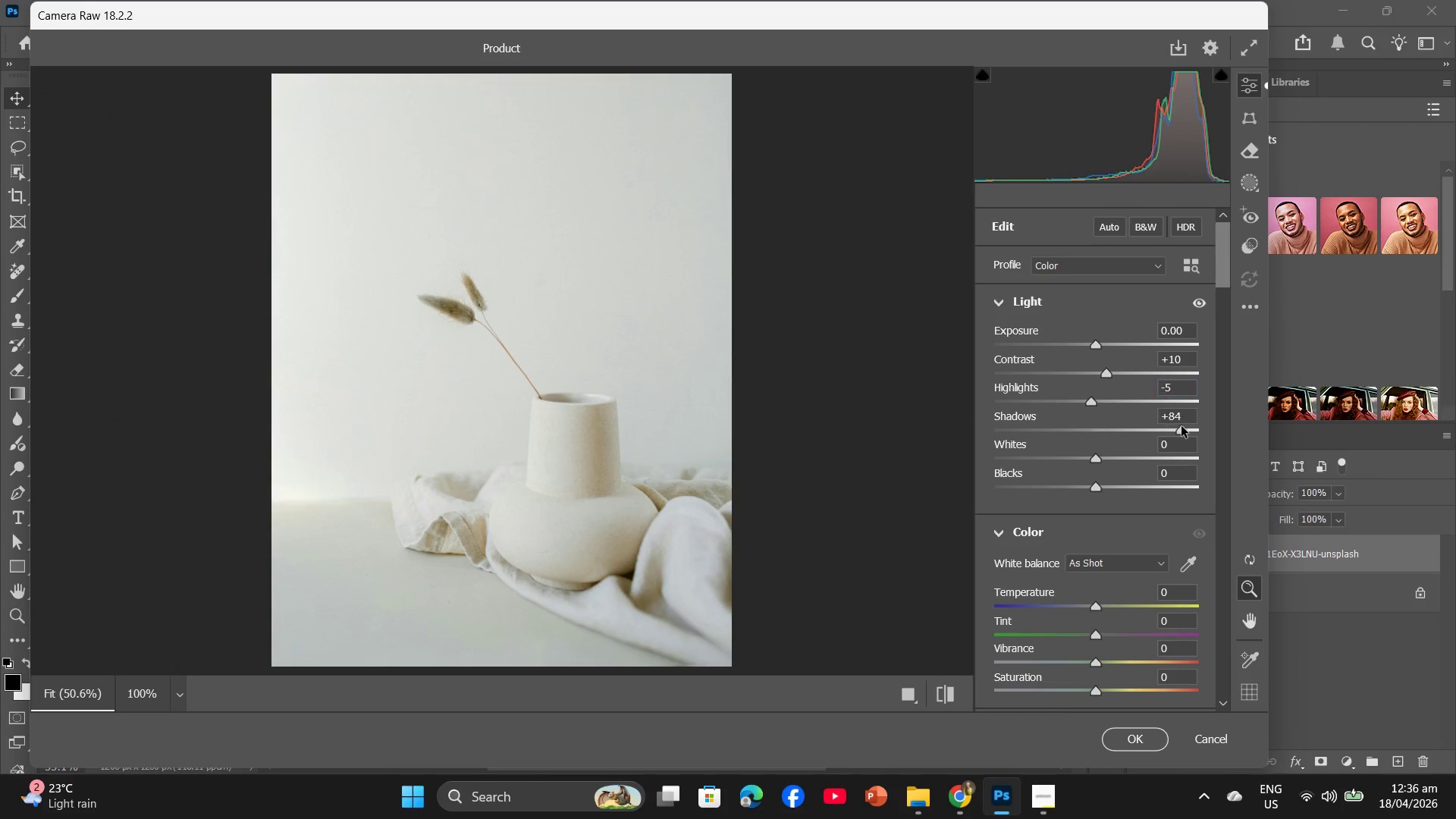 
left_click([1181, 426])
 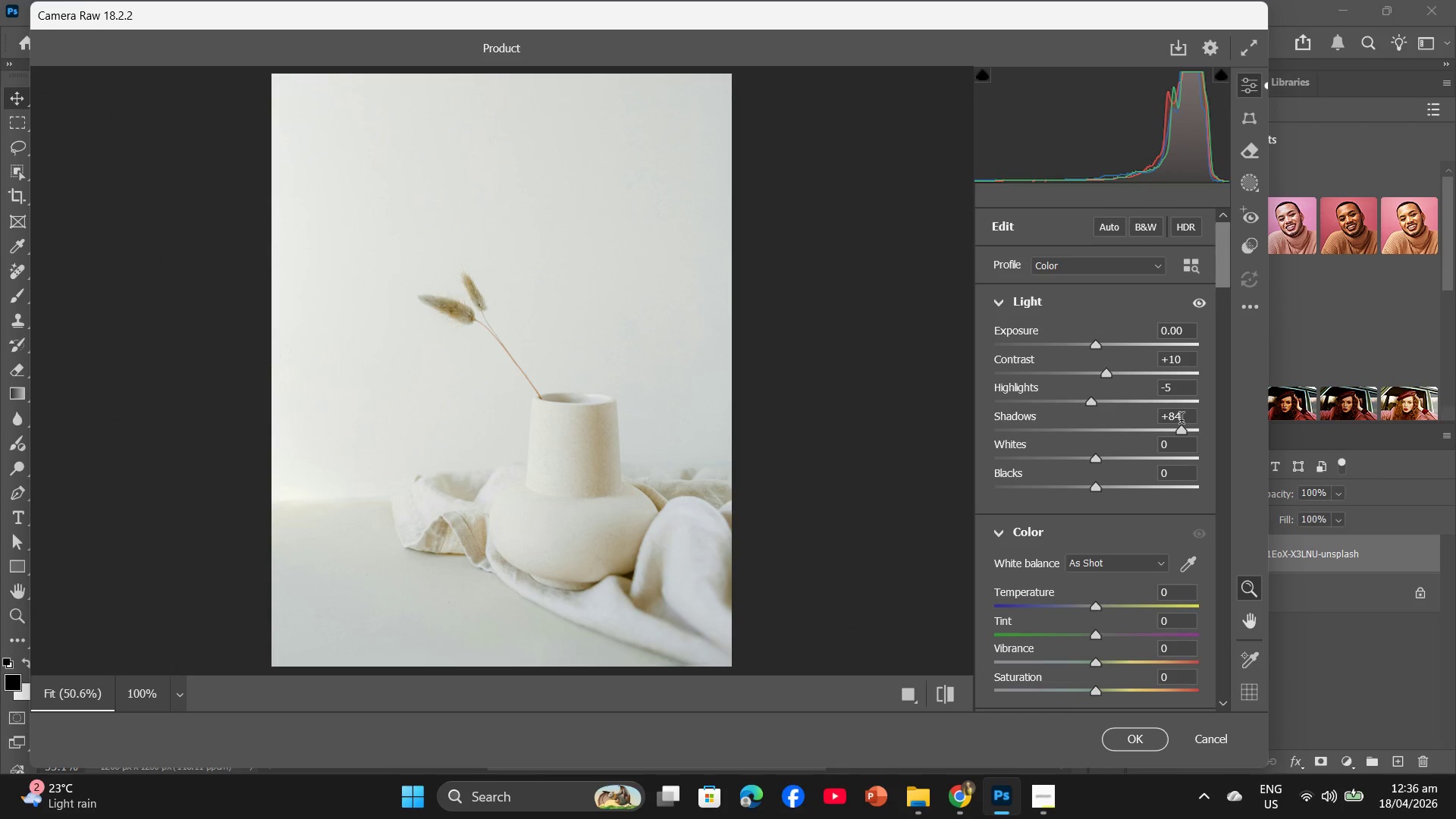 
left_click([1181, 420])
 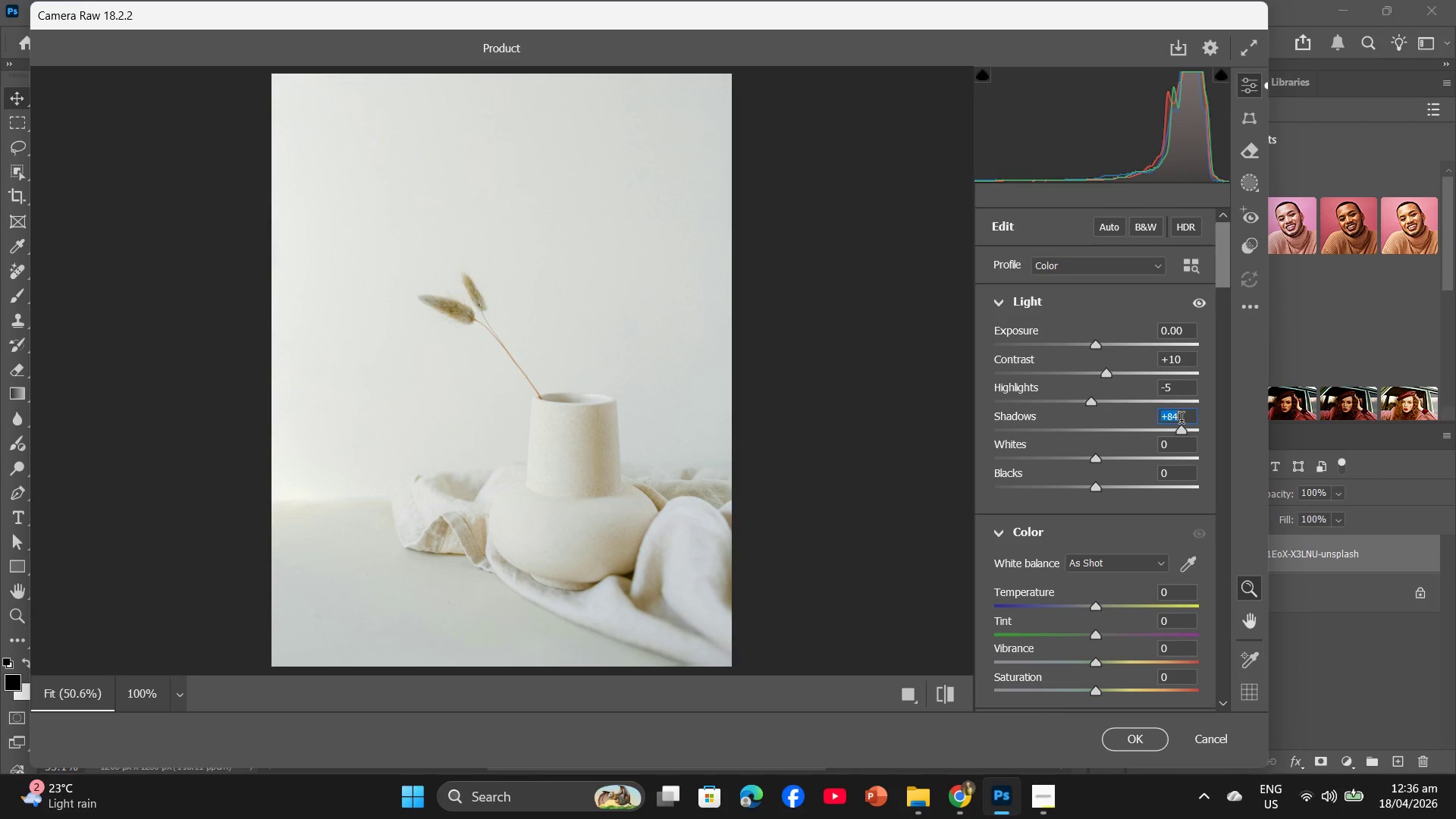 
key(Numpad5)
 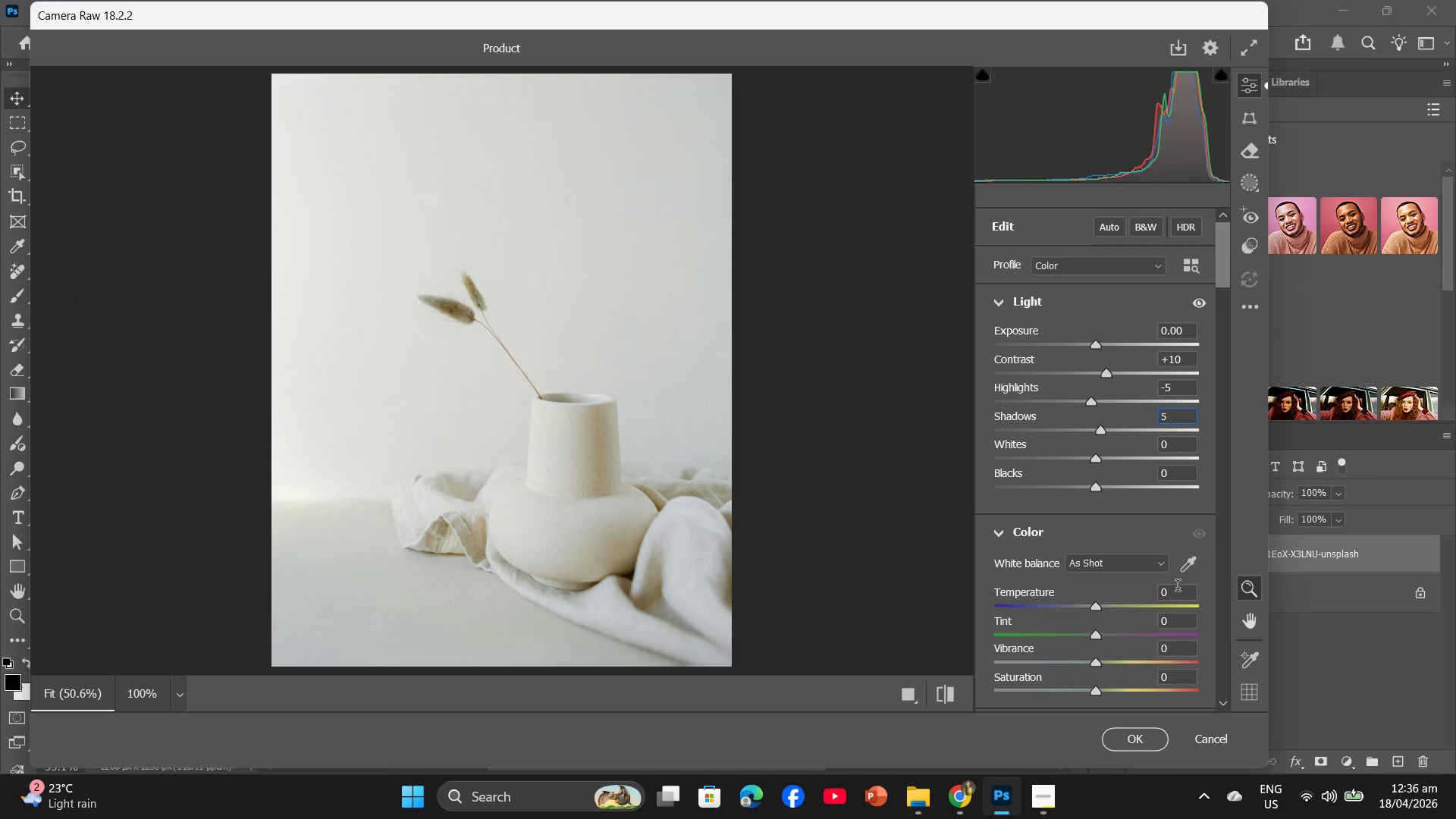 
left_click([1174, 596])
 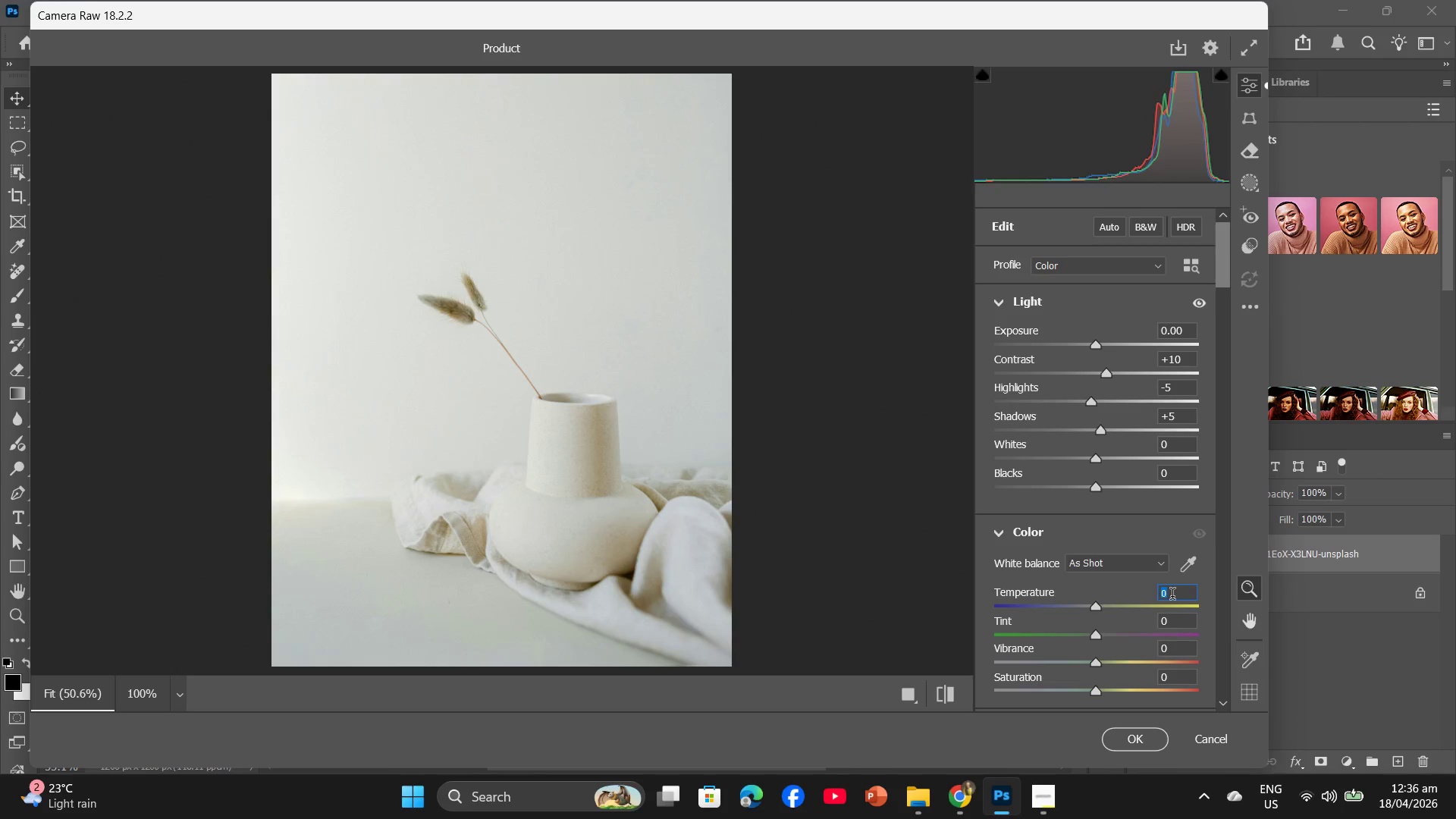 
key(Minus)
 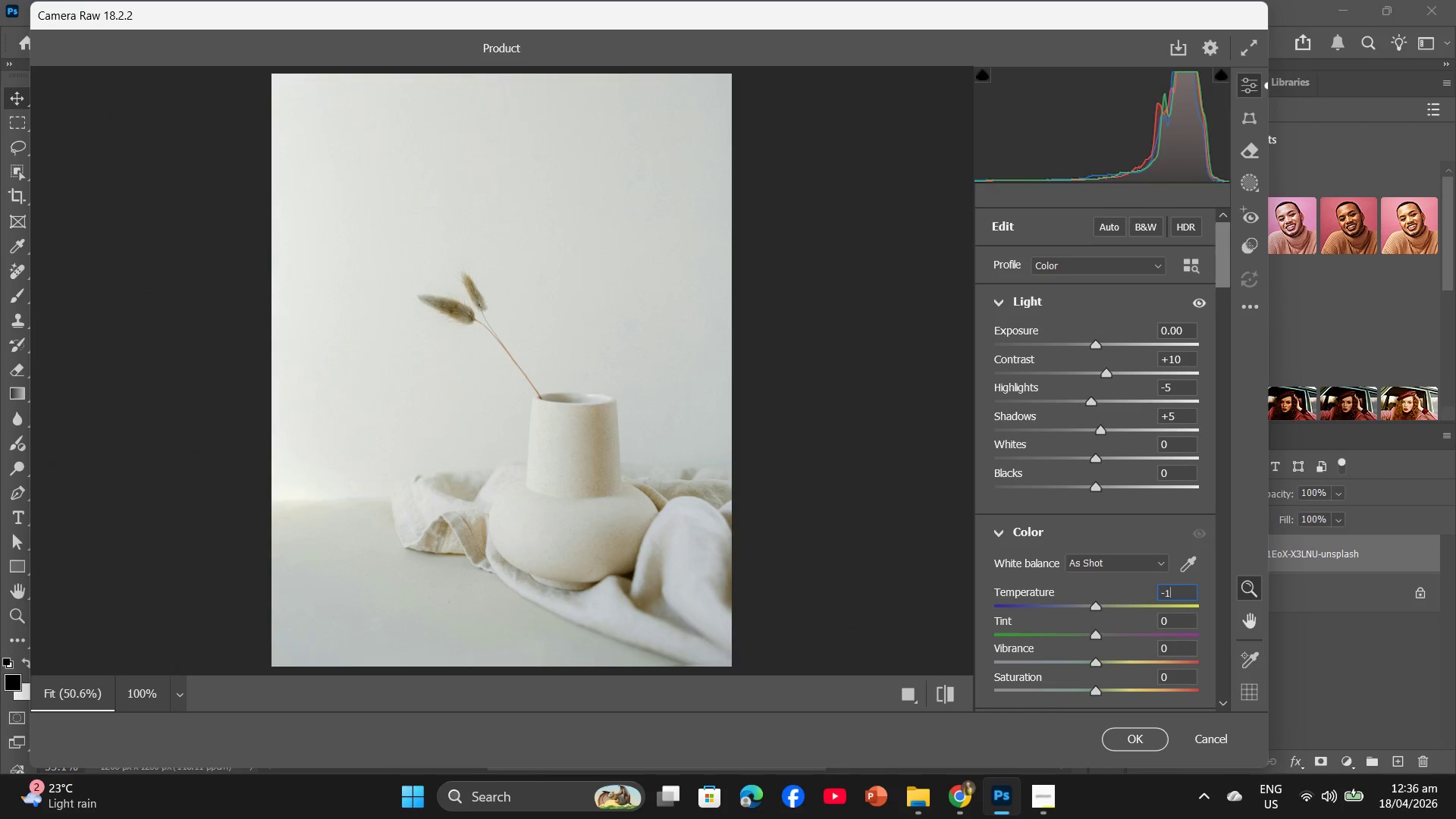 
key(Numpad1)
 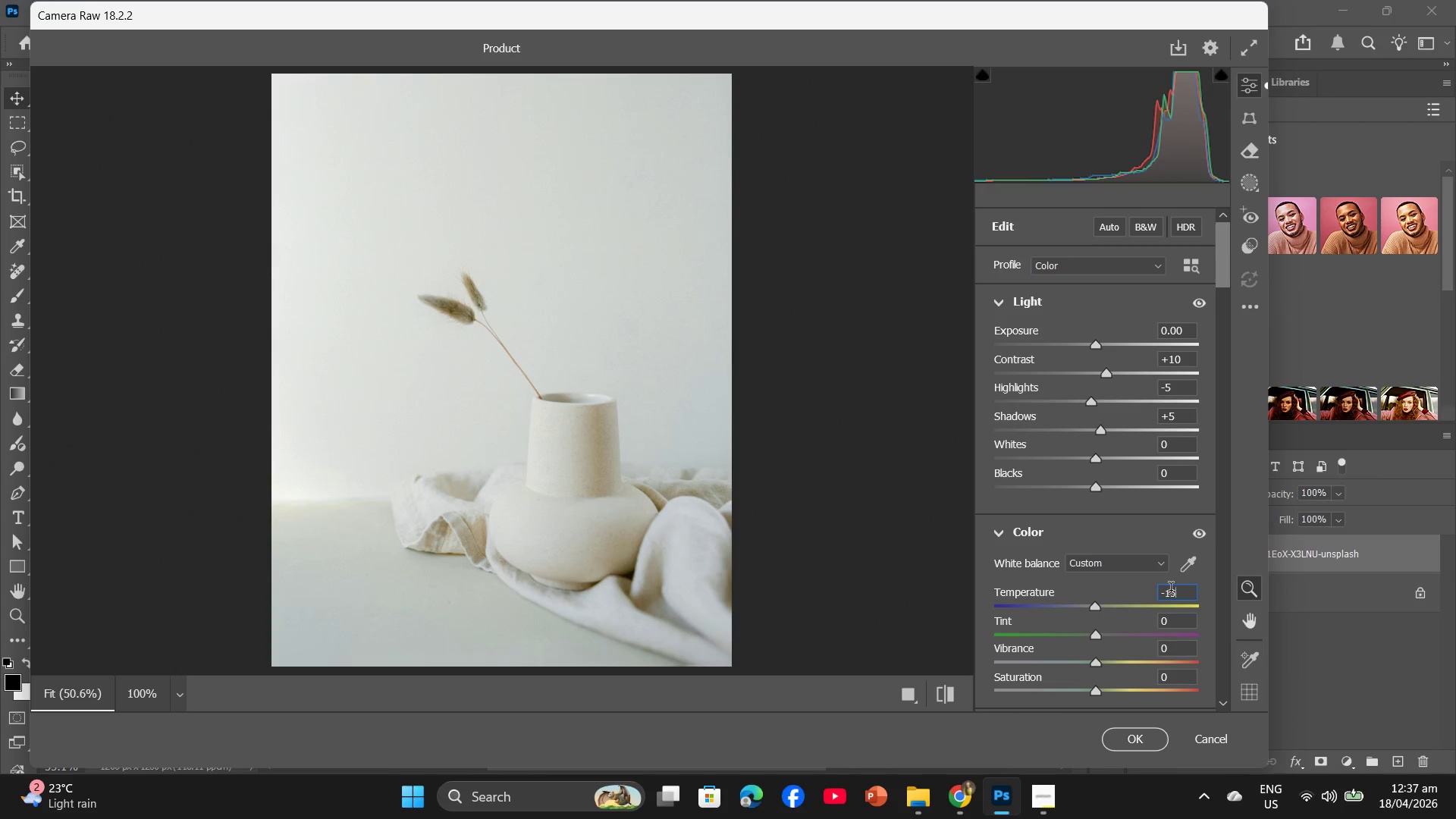 
key(Numpad5)
 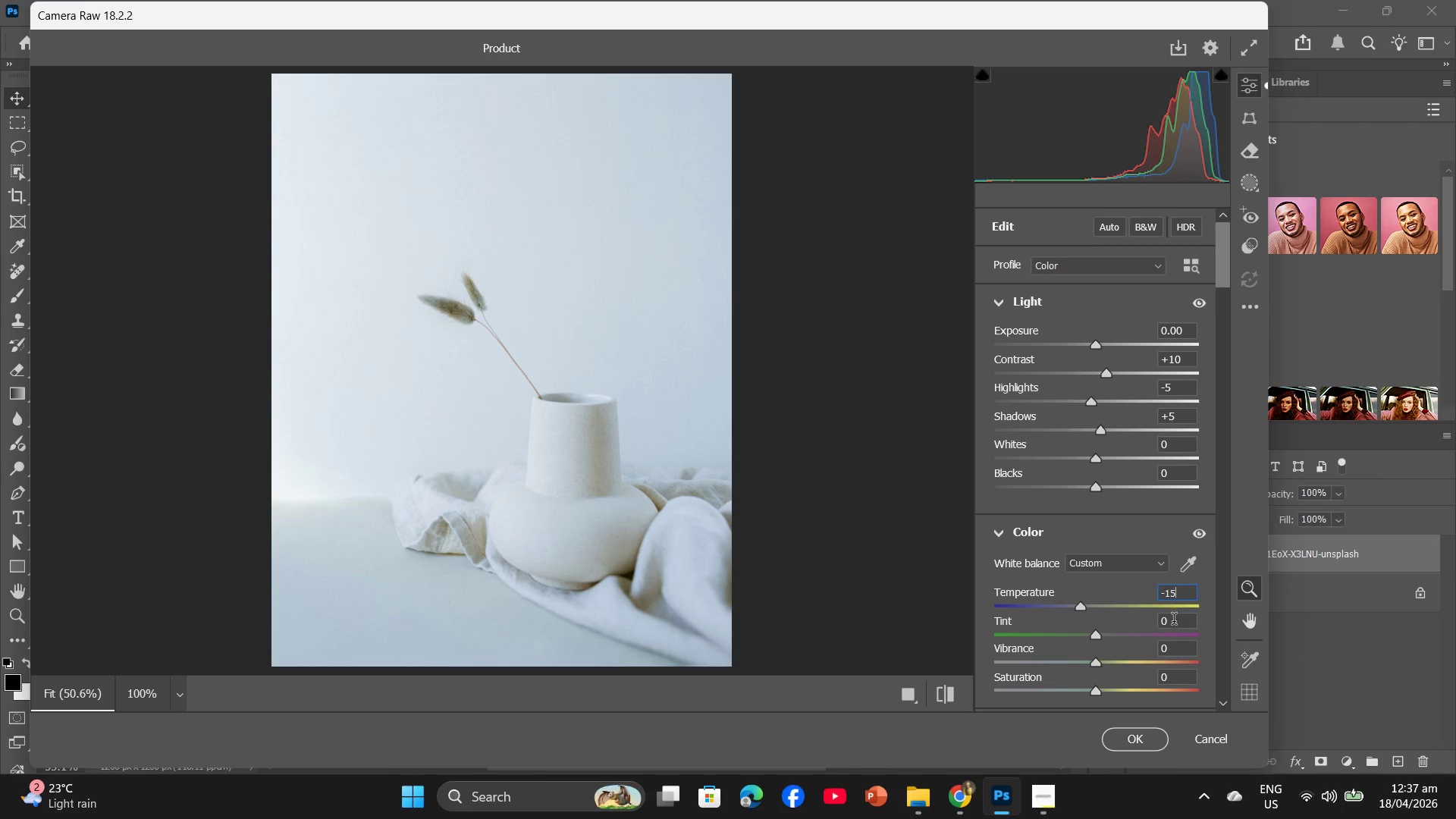 
left_click([1174, 622])
 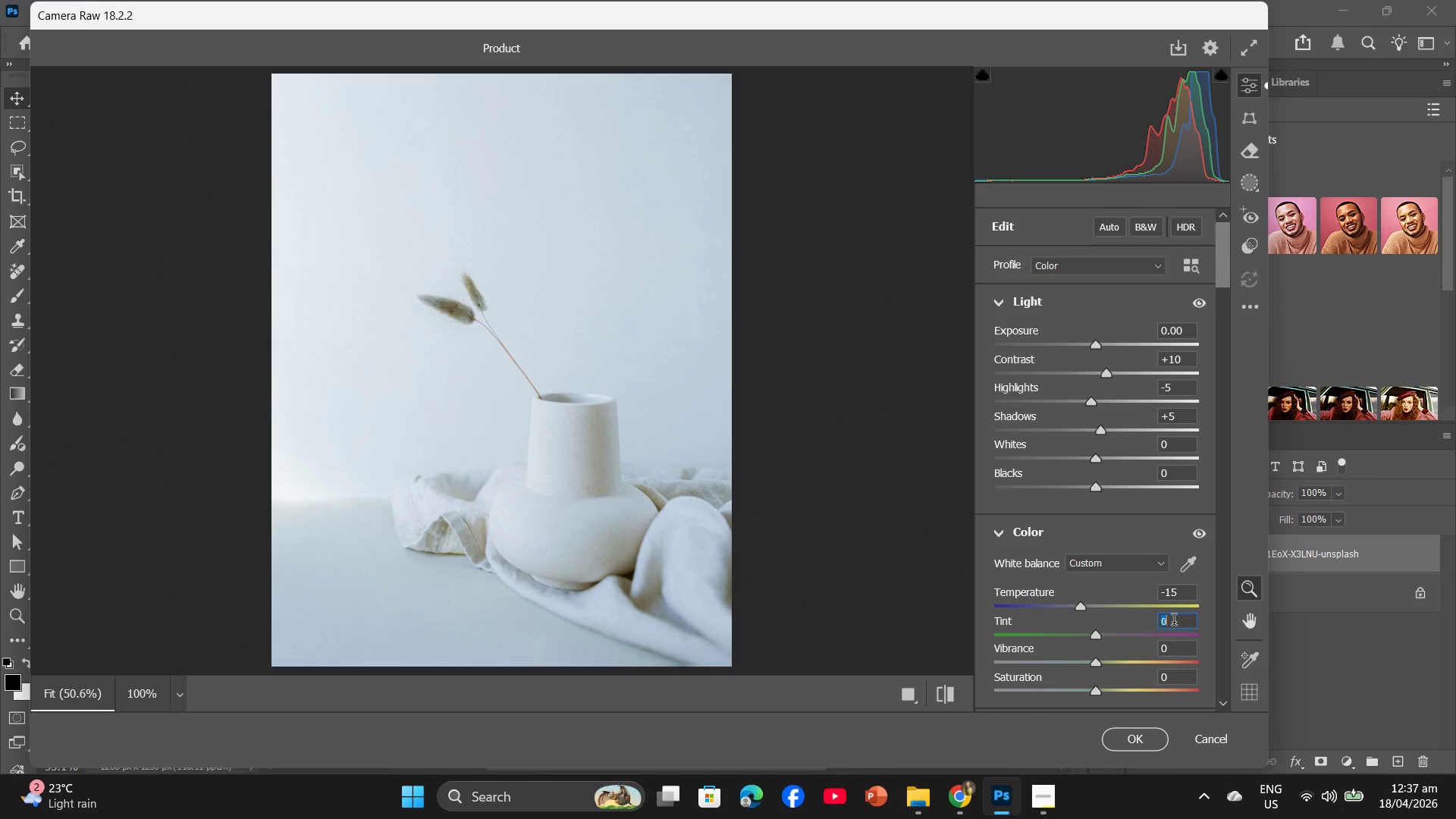 
key(Minus)
 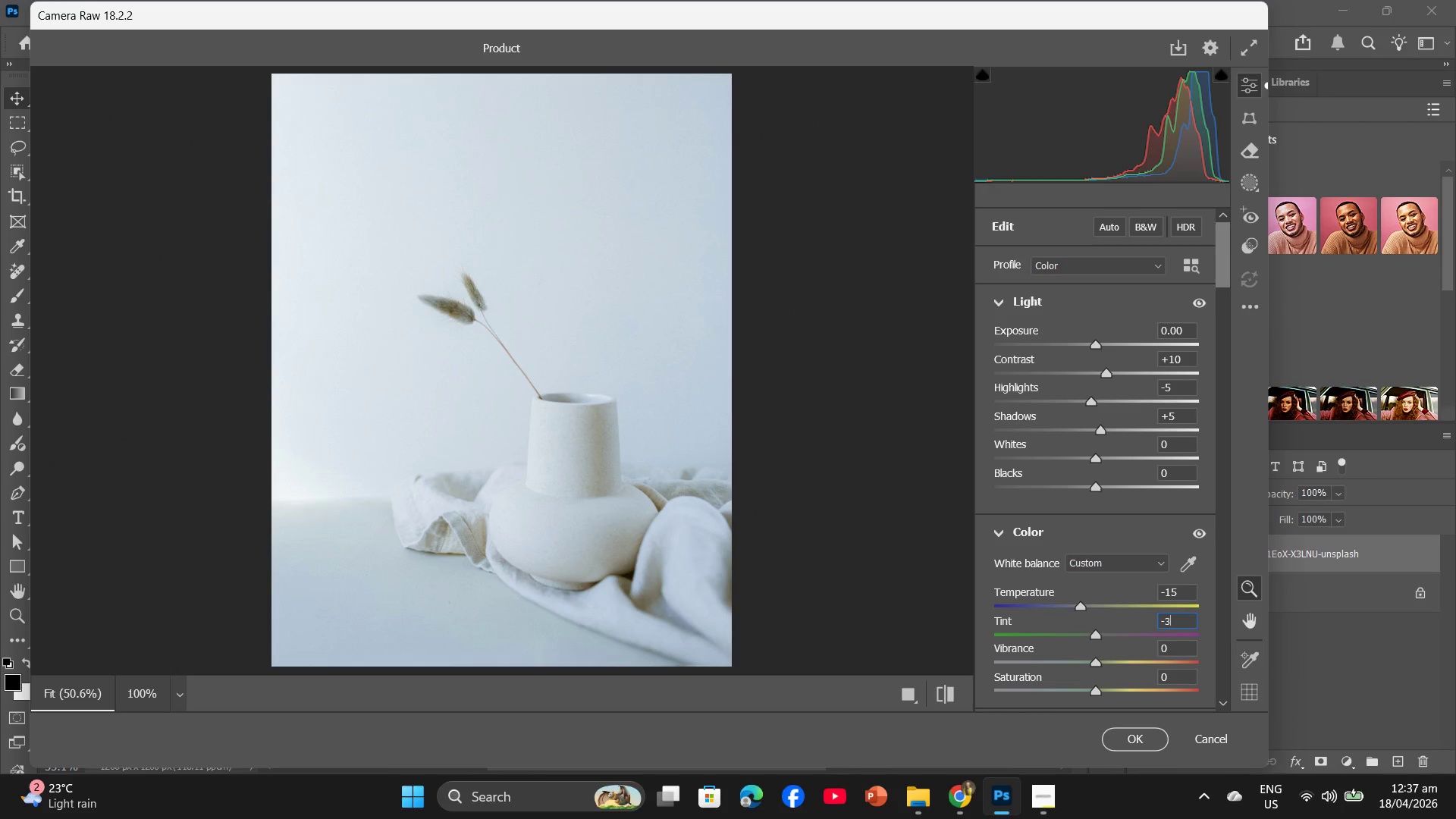 
key(Numpad3)
 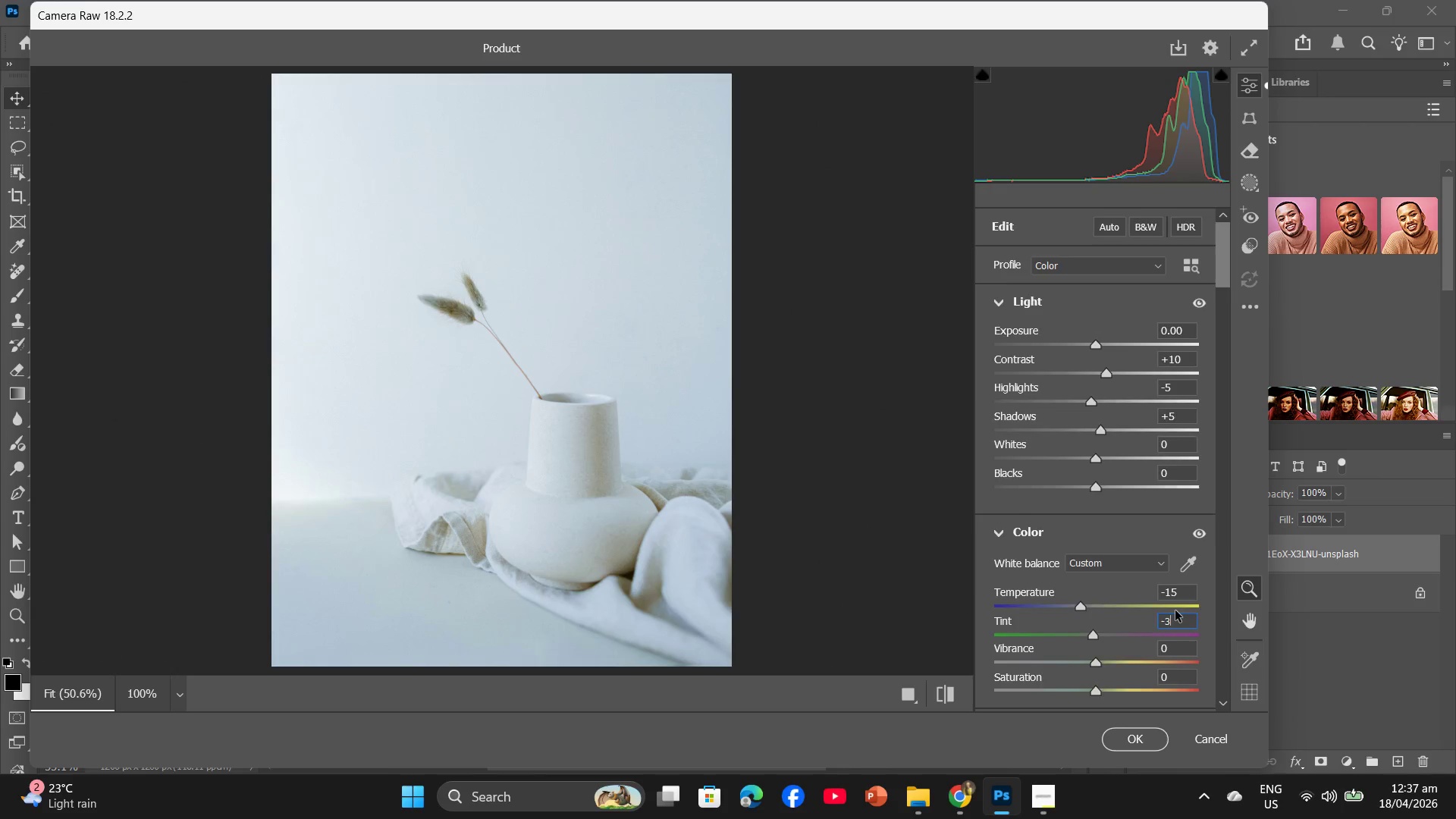 
scroll: coordinate [1175, 610], scroll_direction: down, amount: 2.0
 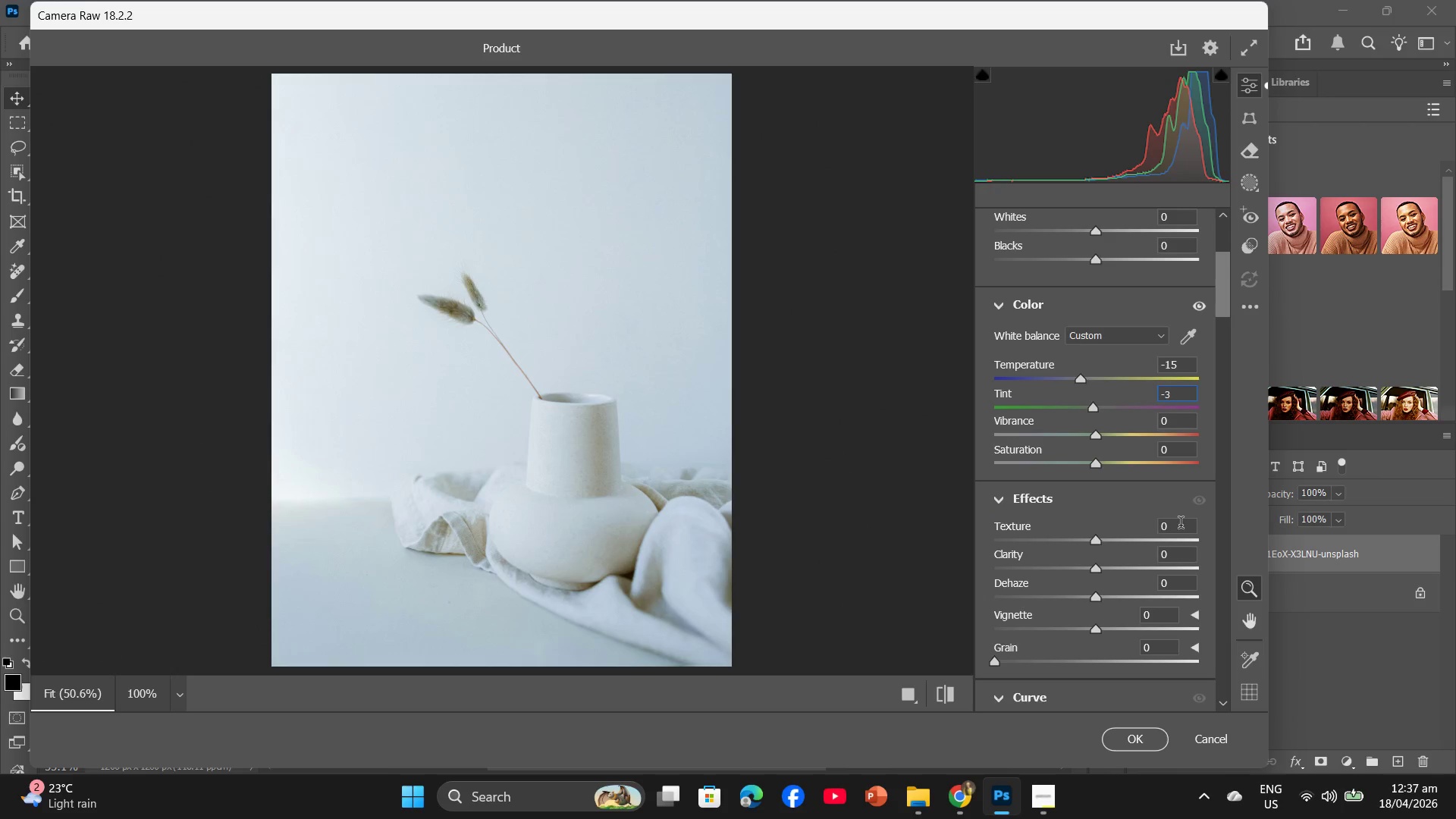 
left_click([1181, 525])
 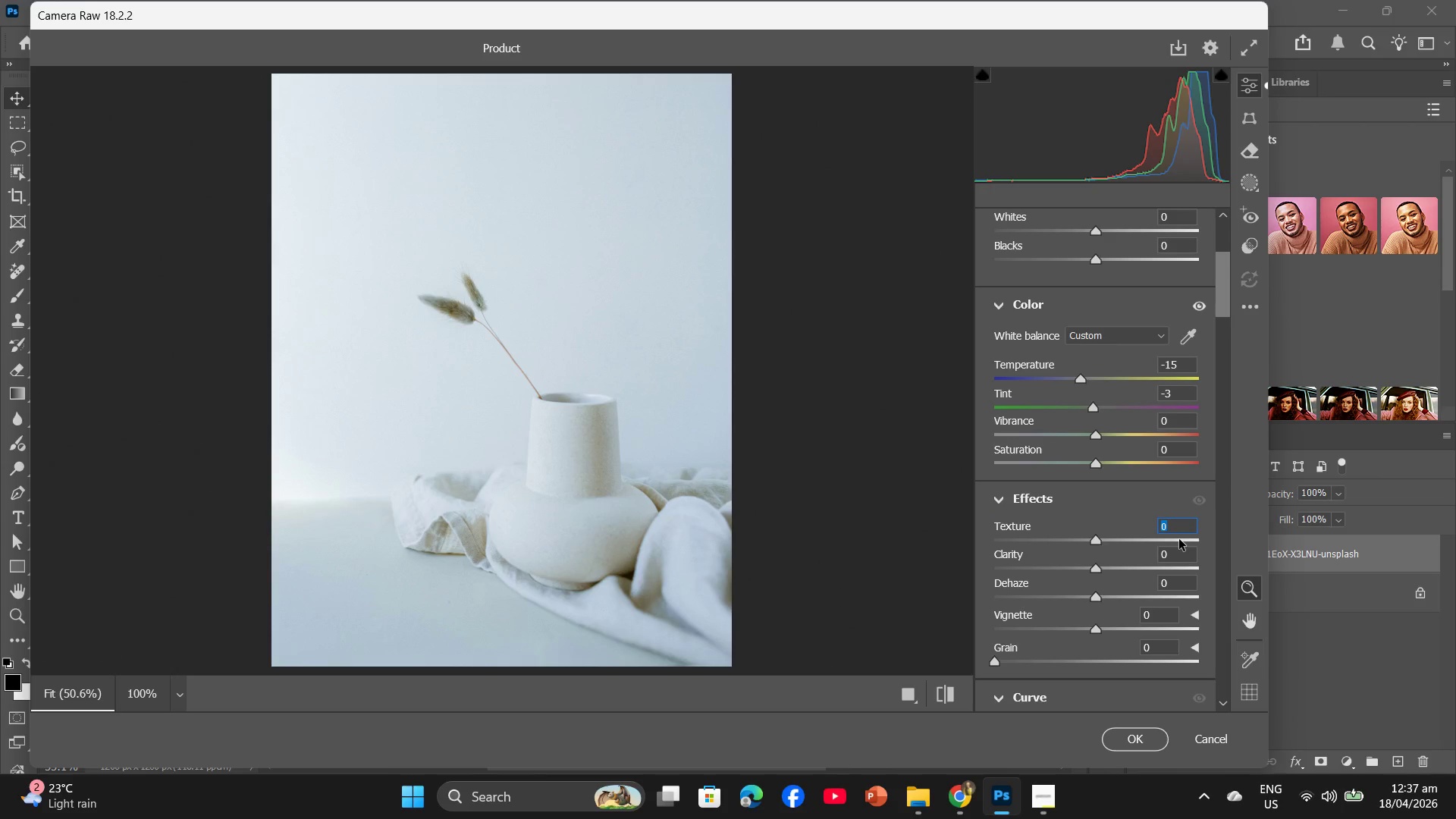 
key(Numpad1)
 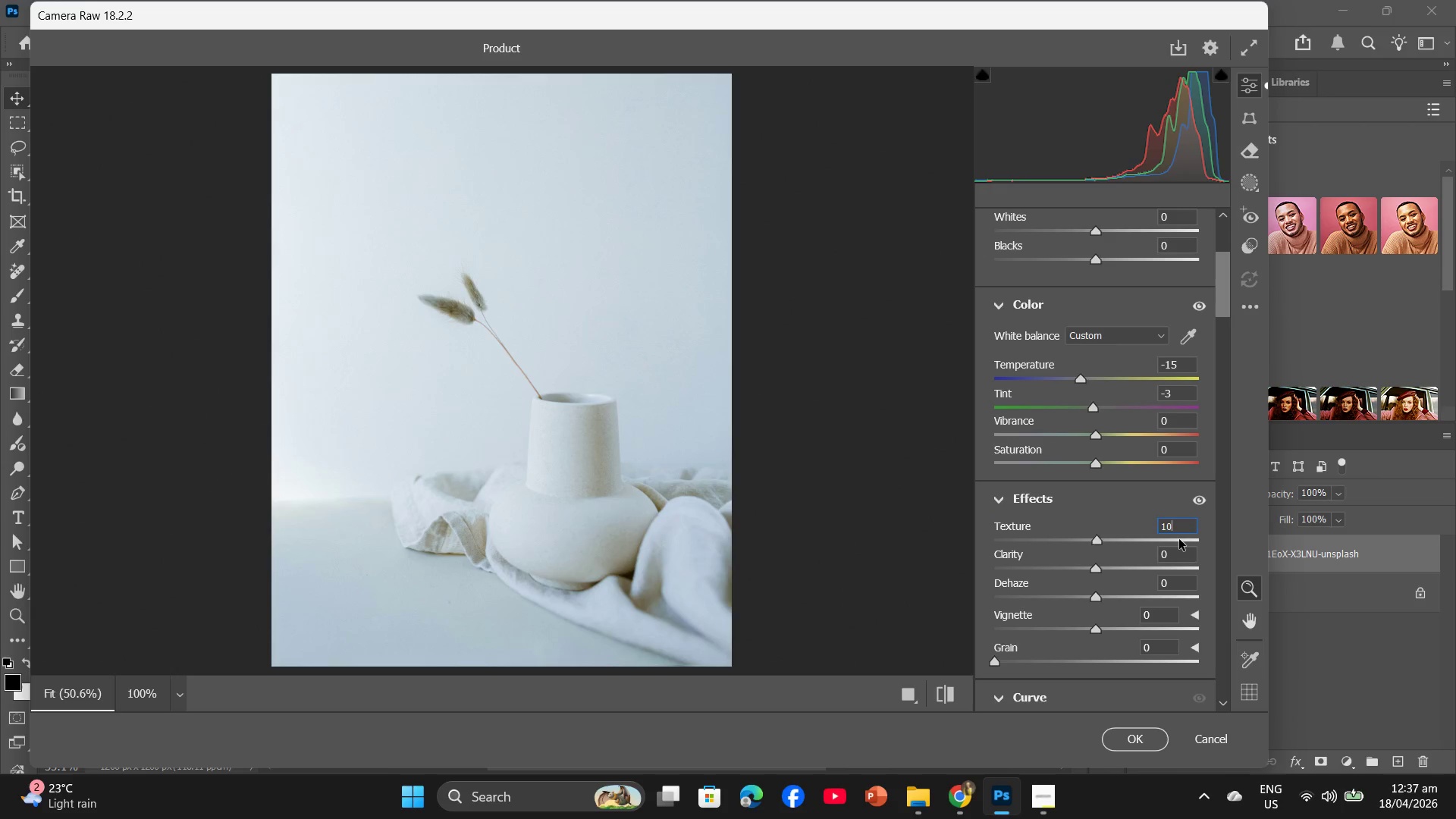 
key(Numpad0)
 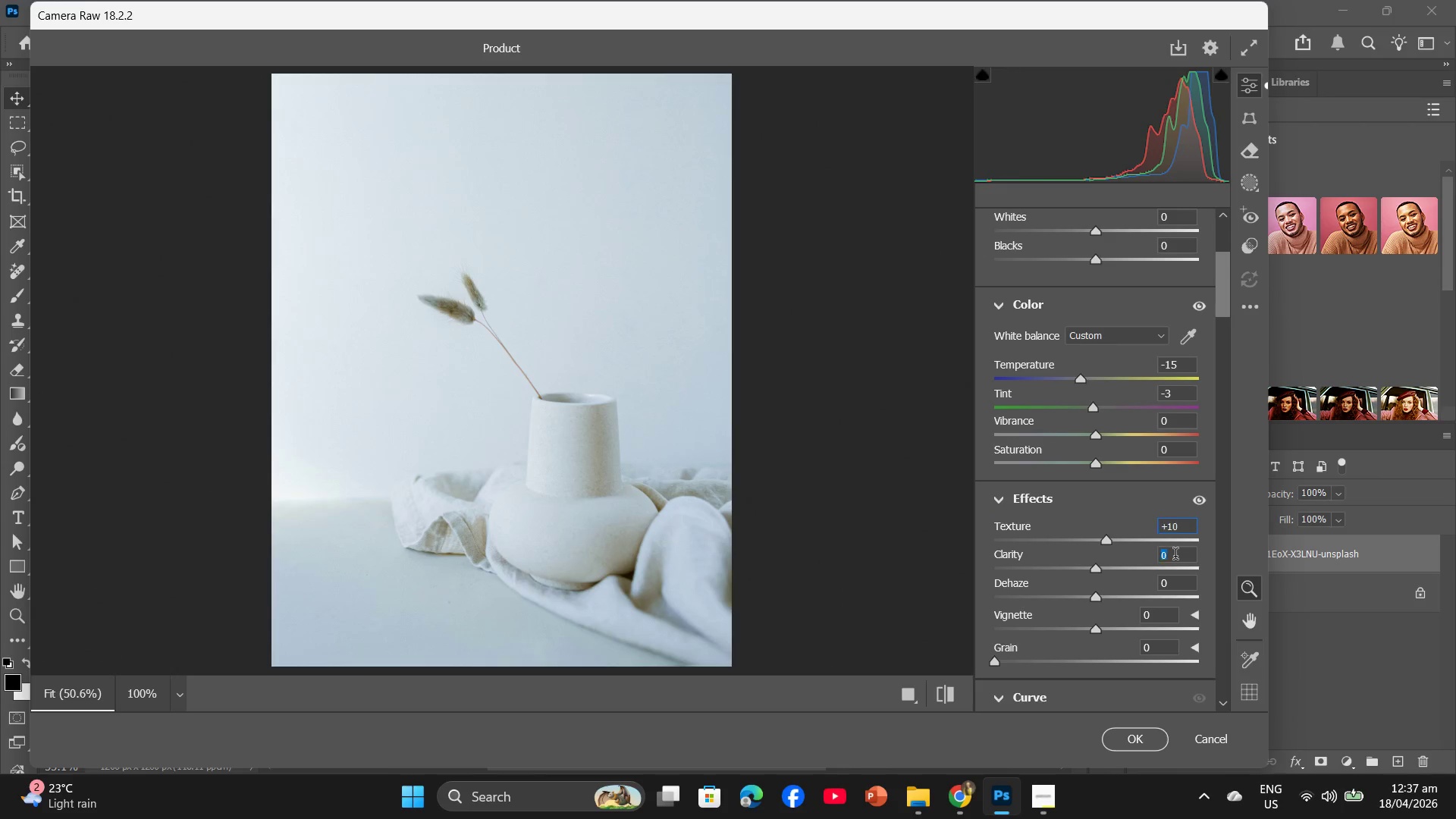 
left_click([1175, 556])
 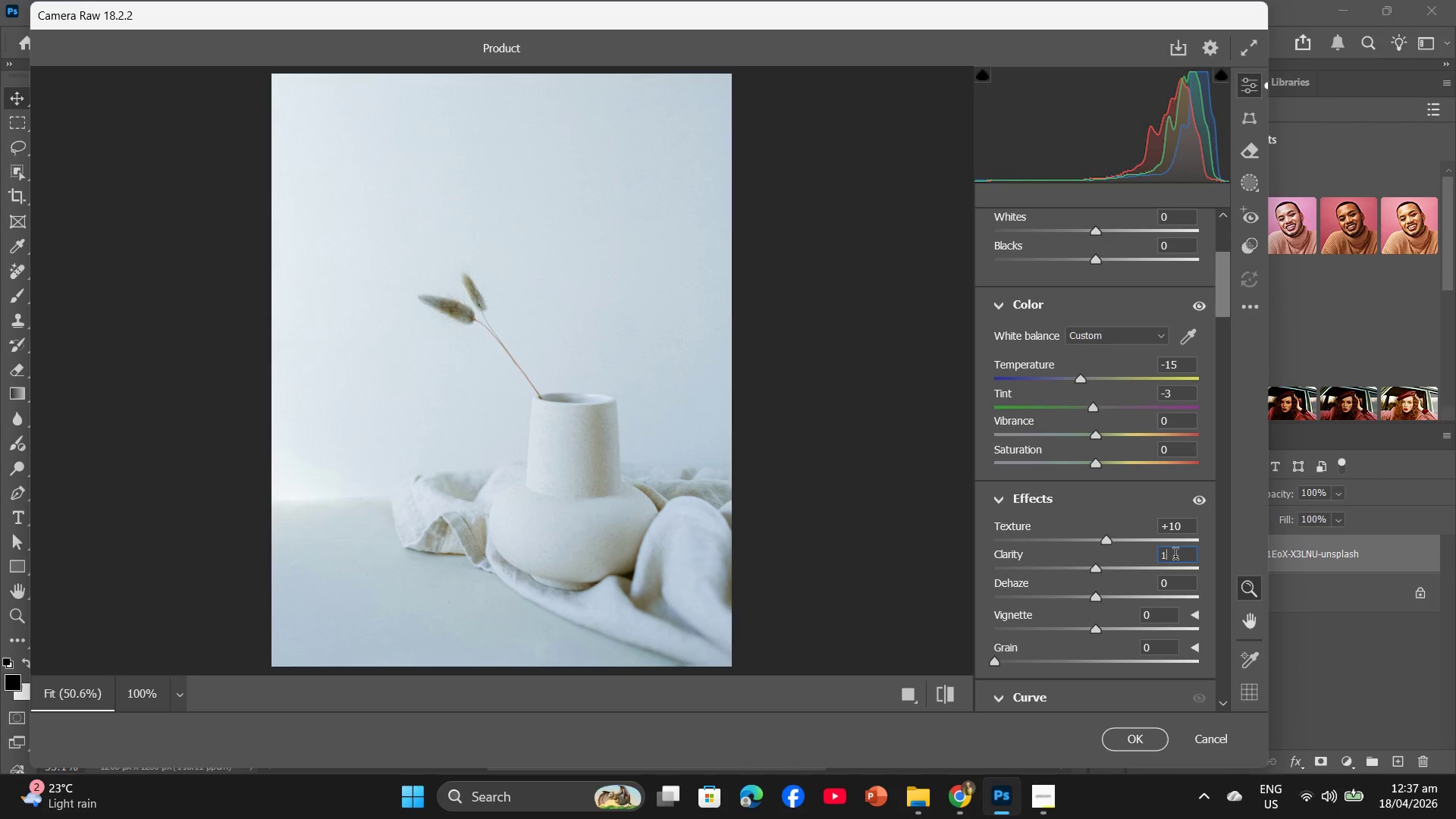 
key(Numpad1)
 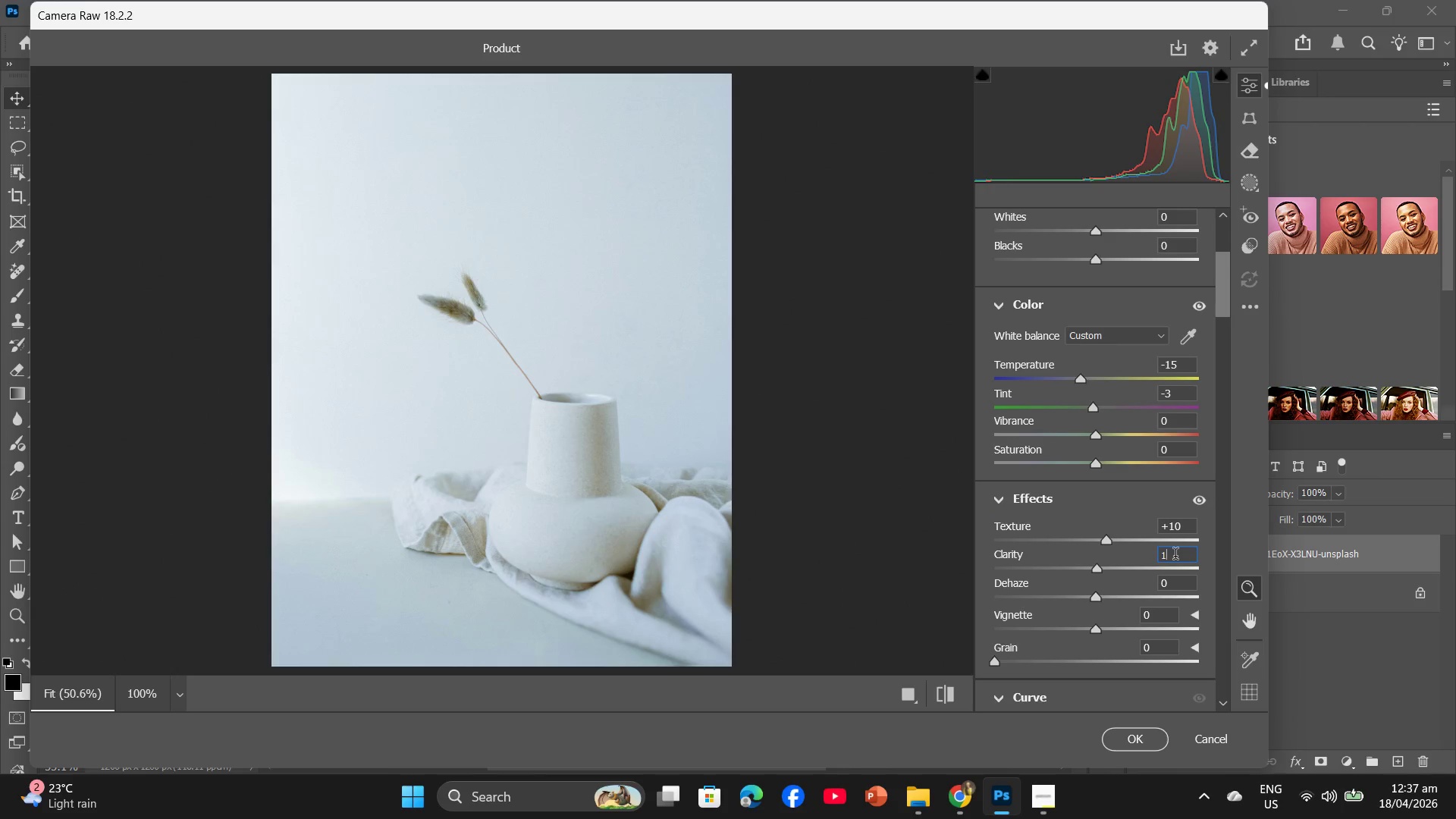 
key(Numpad0)
 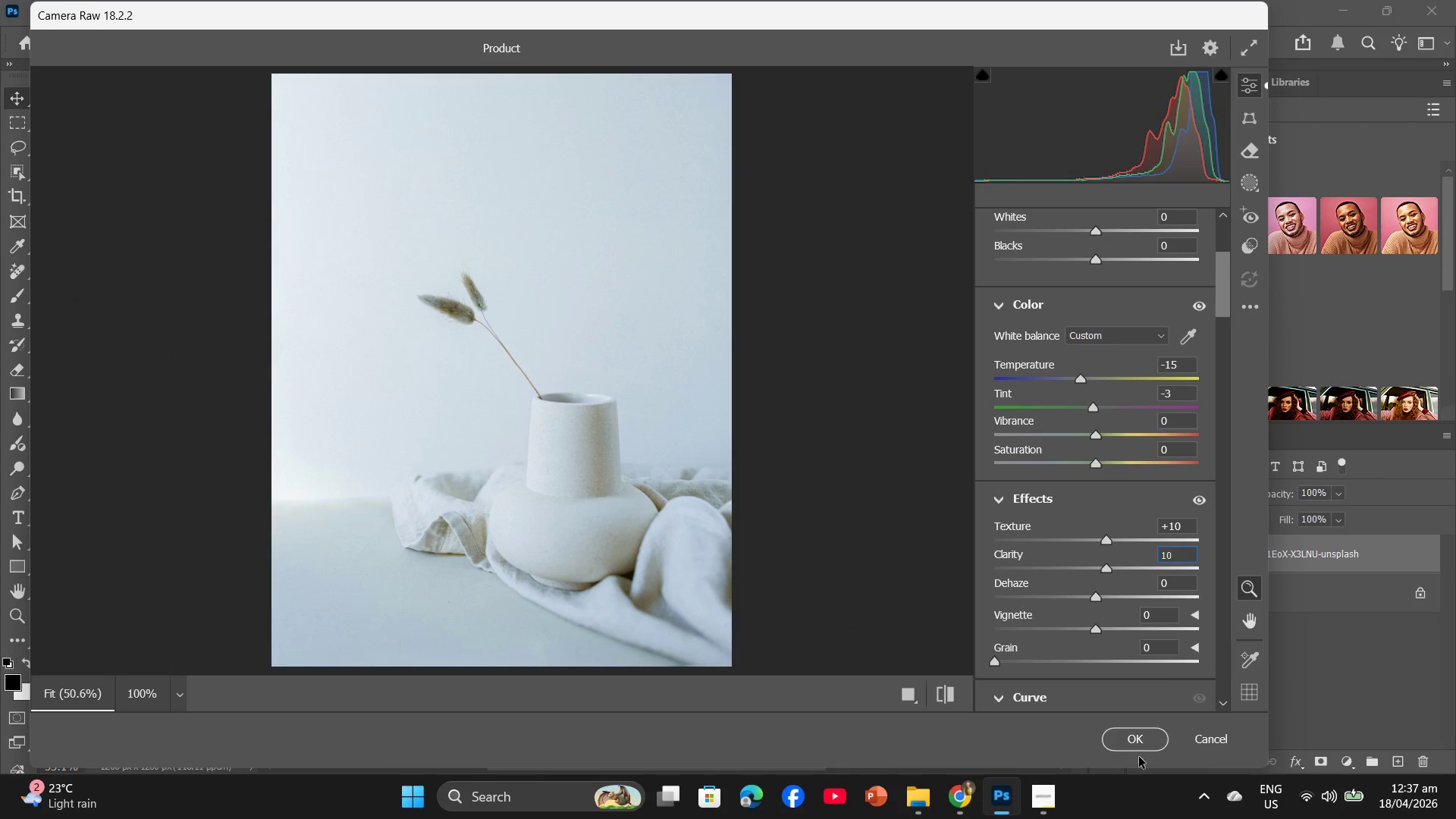 
left_click([1144, 742])
 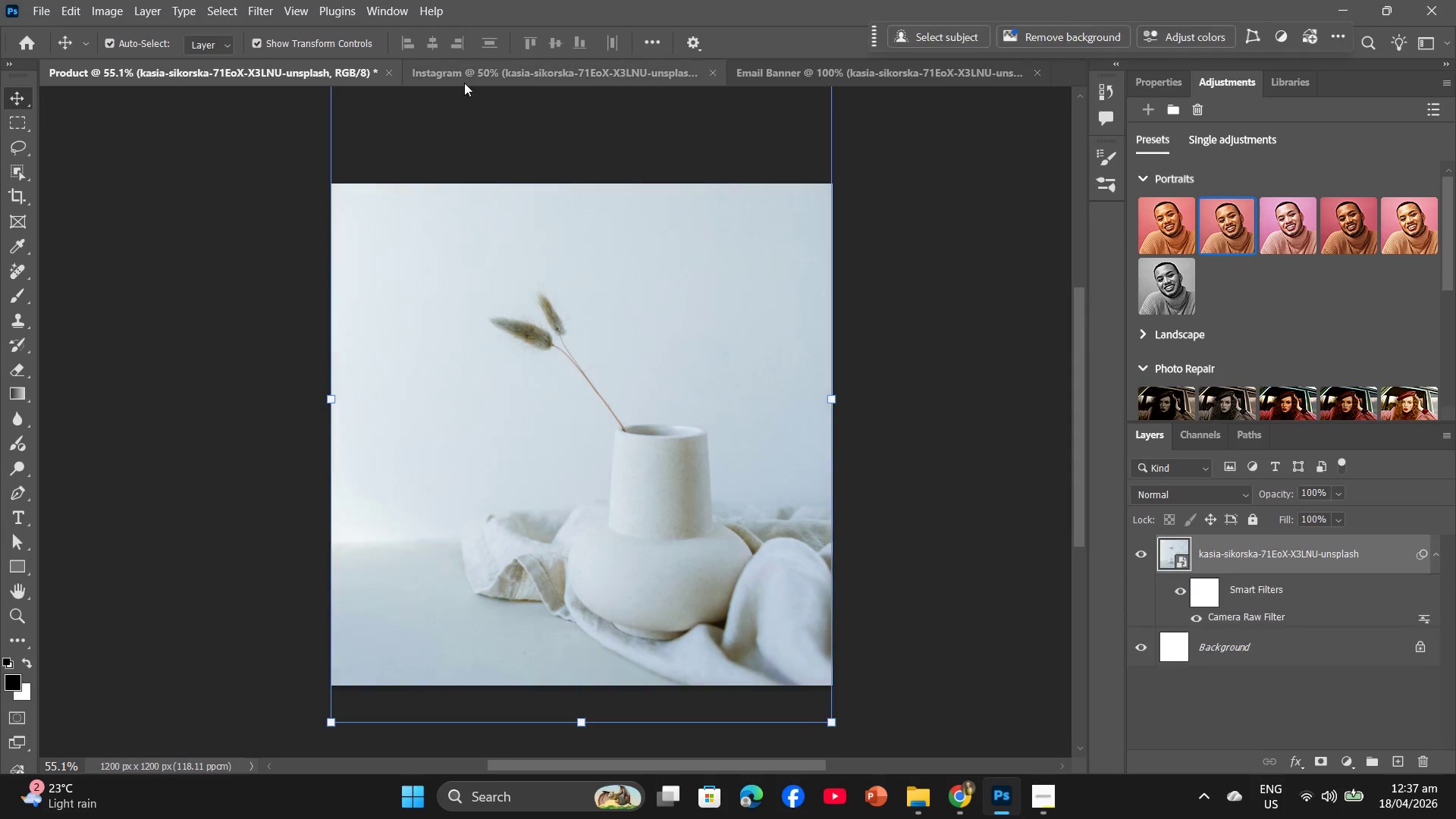 
left_click([464, 82])
 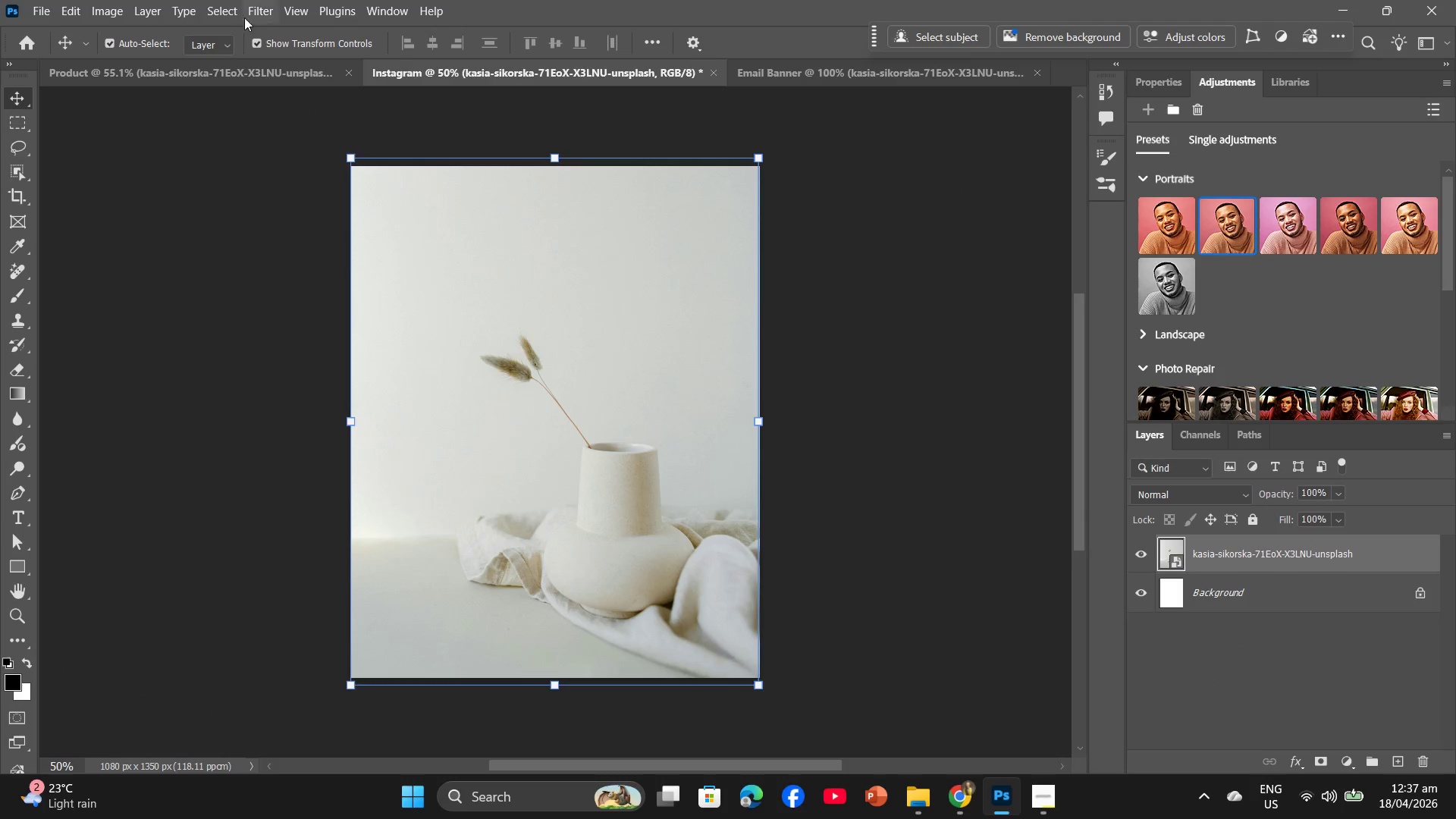 
left_click([256, 10])
 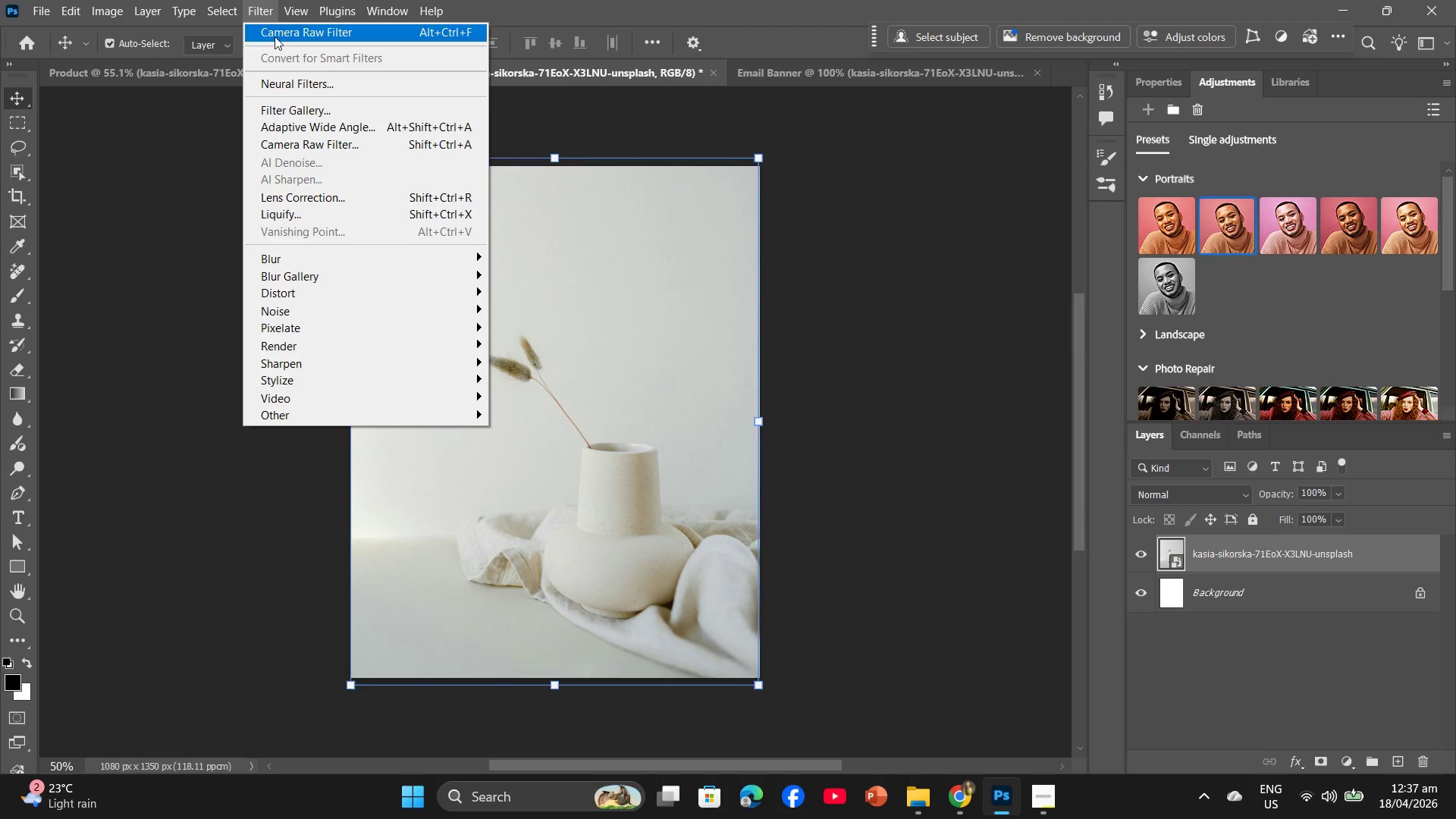 
left_click([275, 36])
 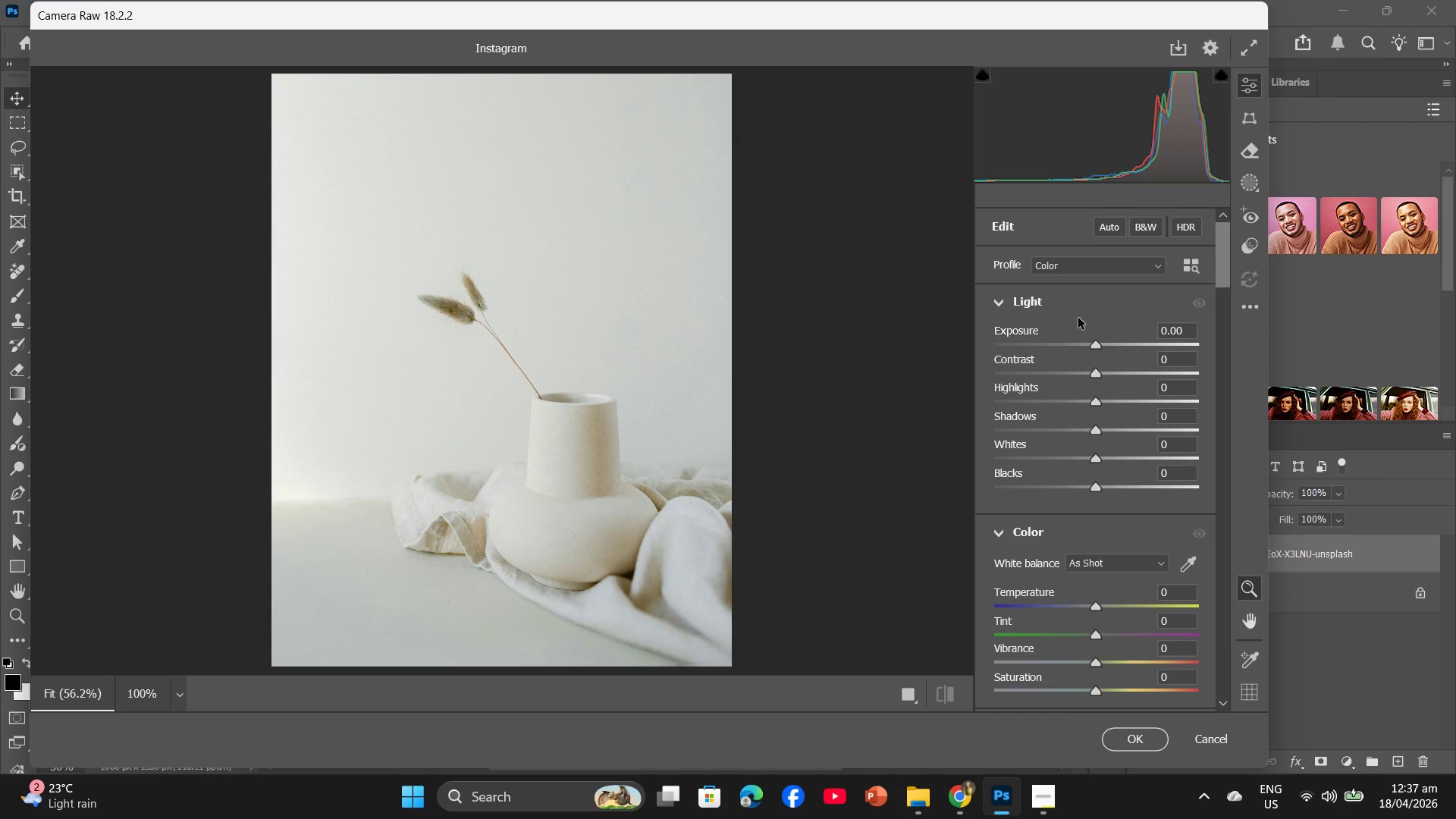 
left_click([1165, 354])
 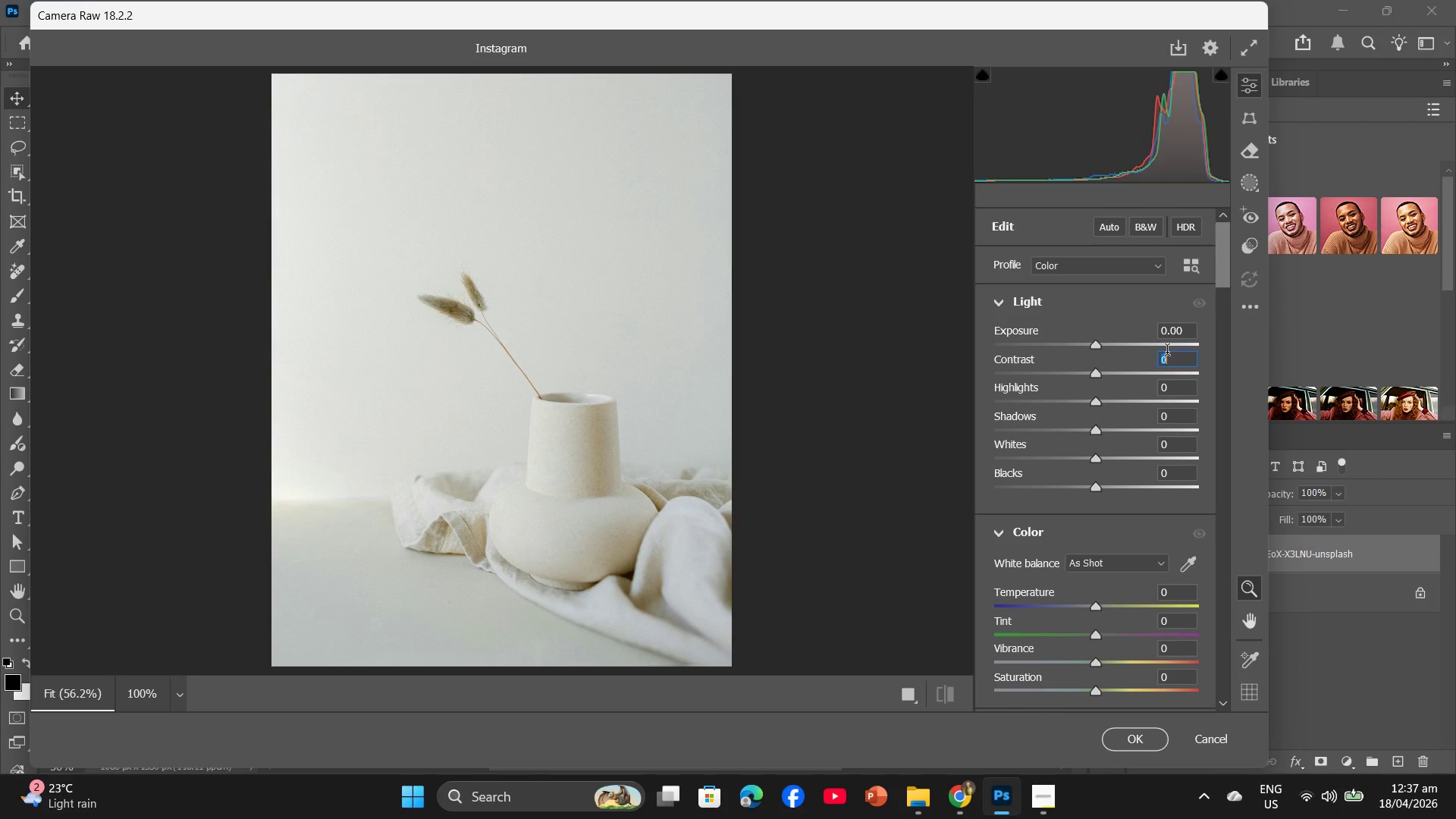 
hold_key(key=Numpad1, duration=0.31)
 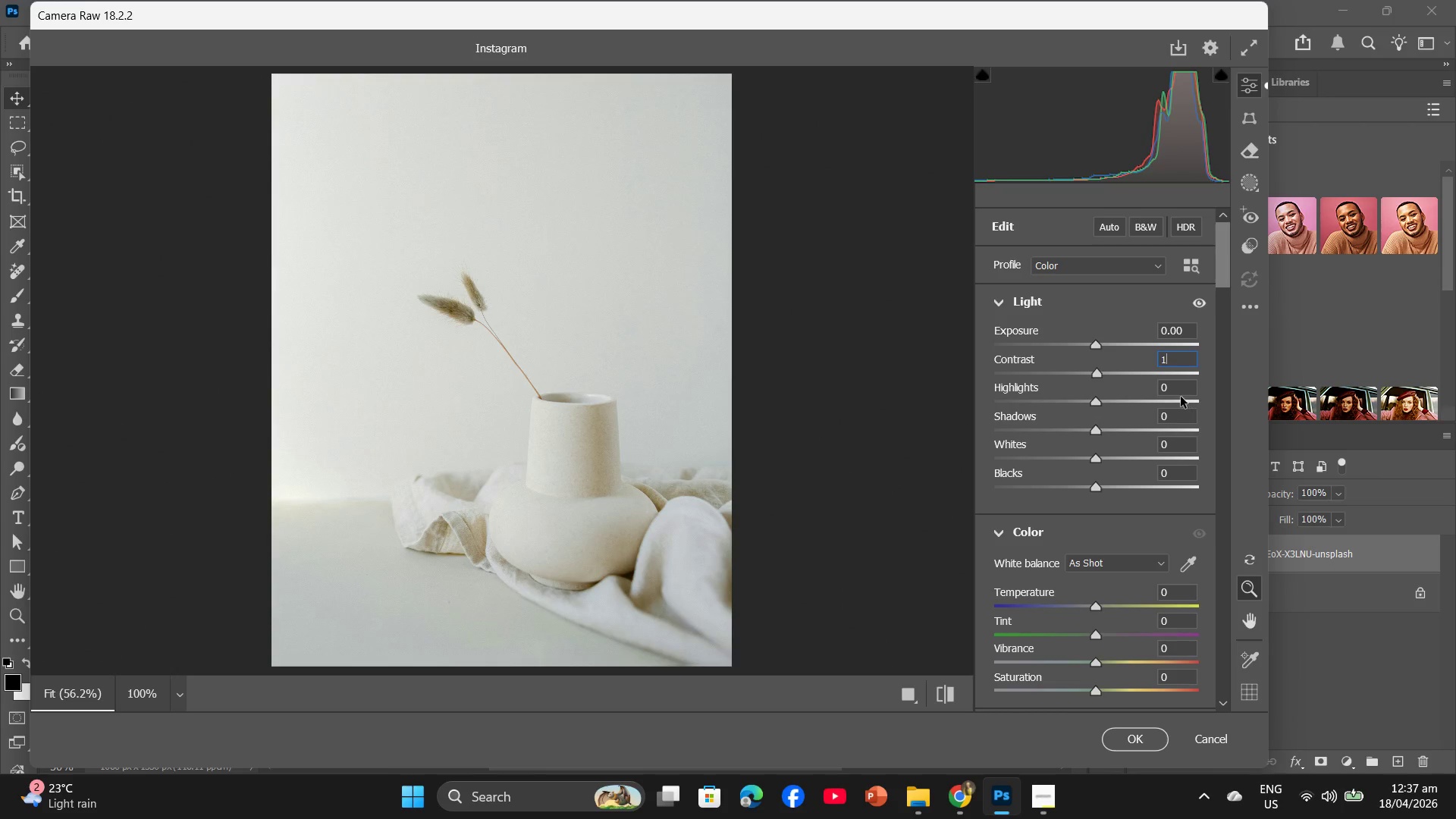 
hold_key(key=Numpad0, duration=0.31)
 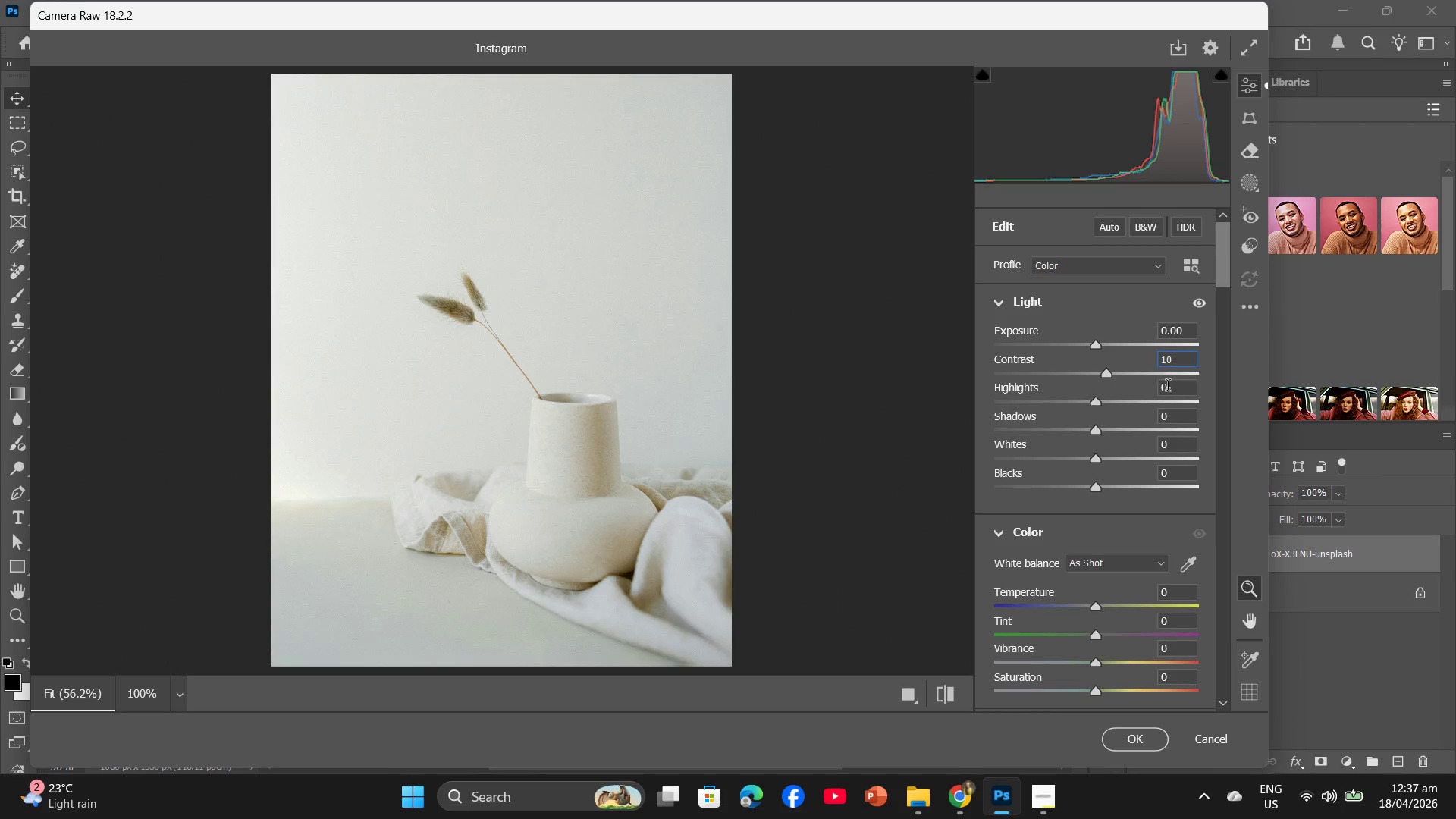 
left_click([1168, 388])
 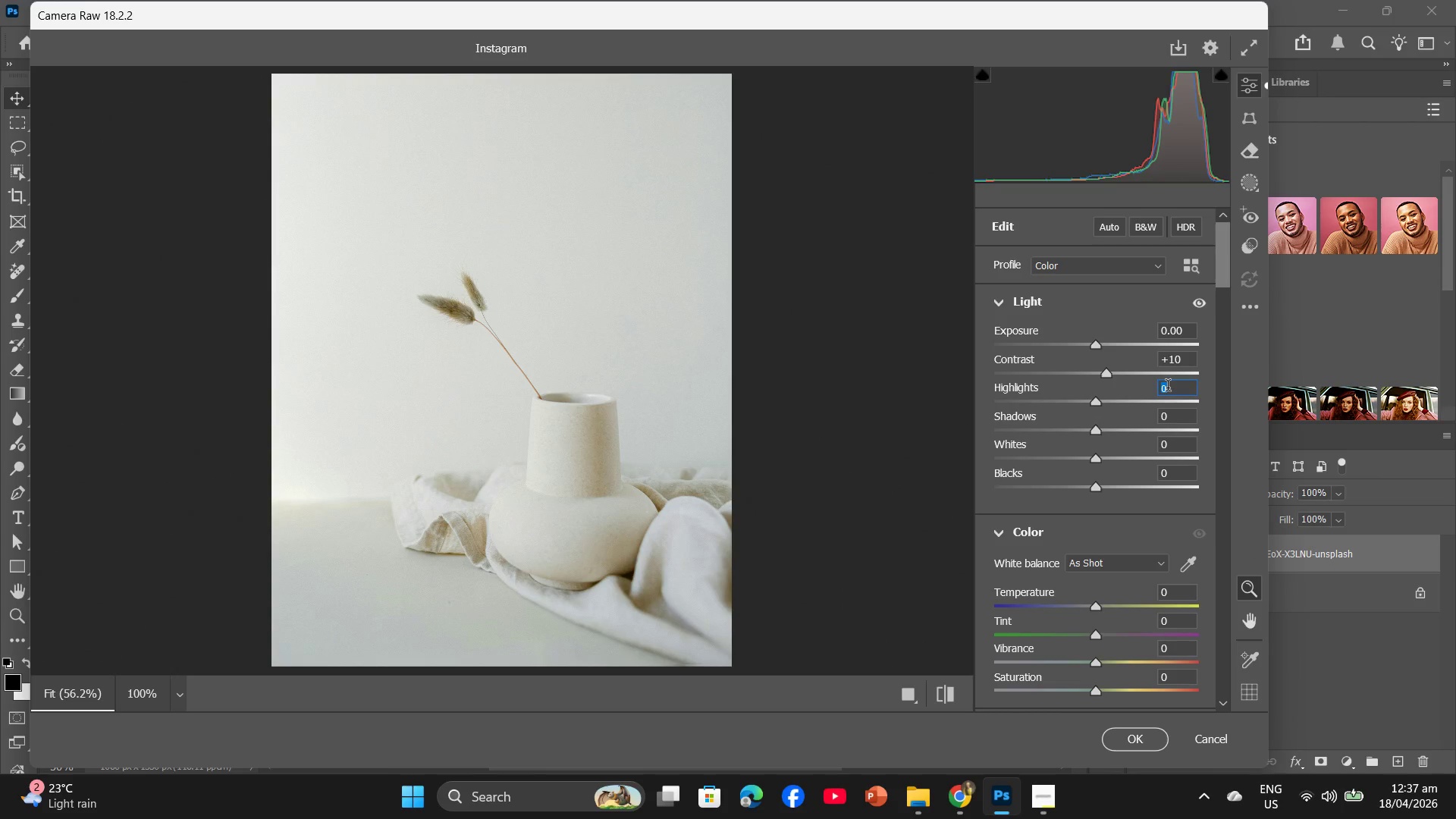 
hold_key(key=Numpad5, duration=0.31)
 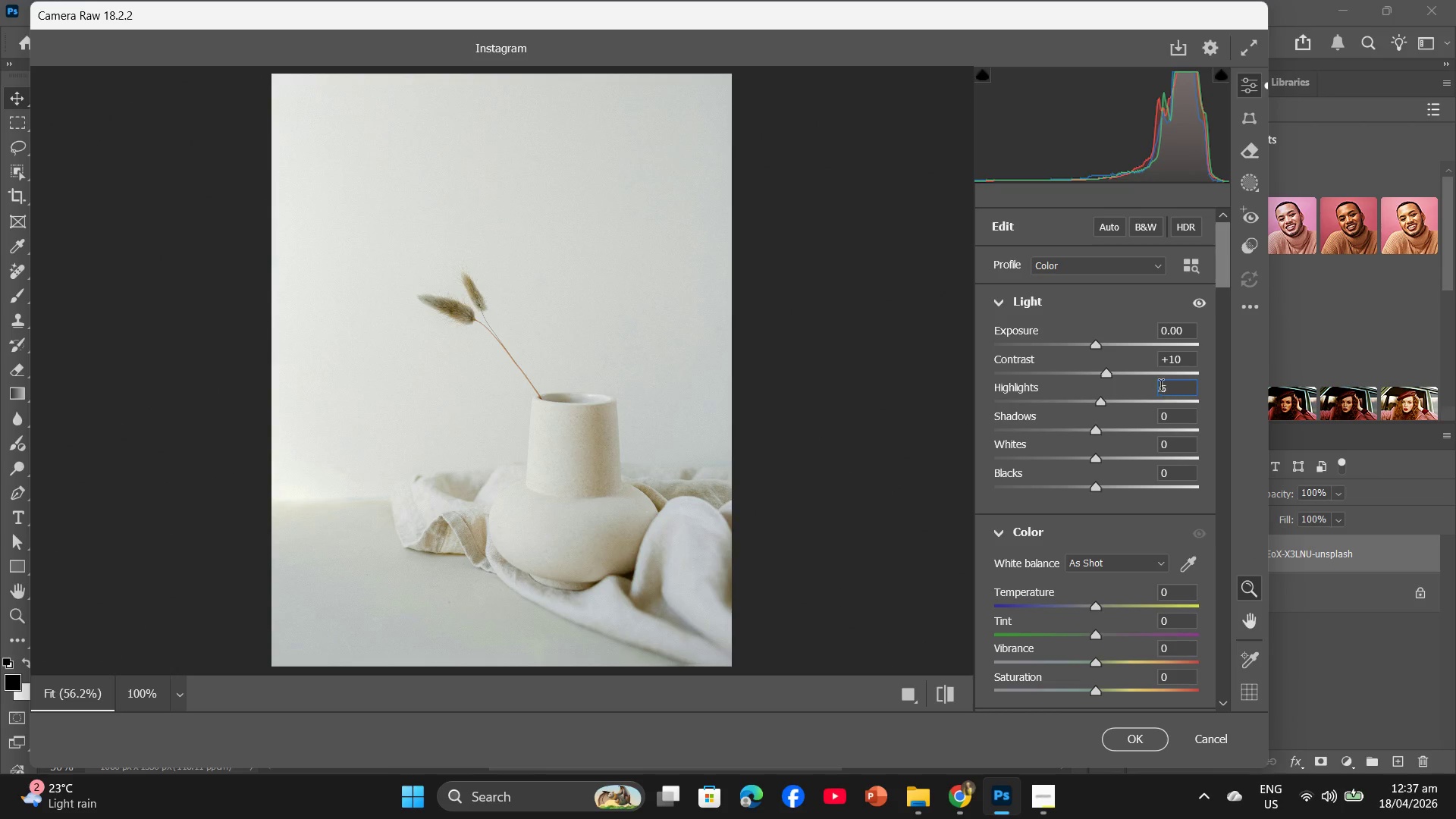 
left_click([1161, 387])
 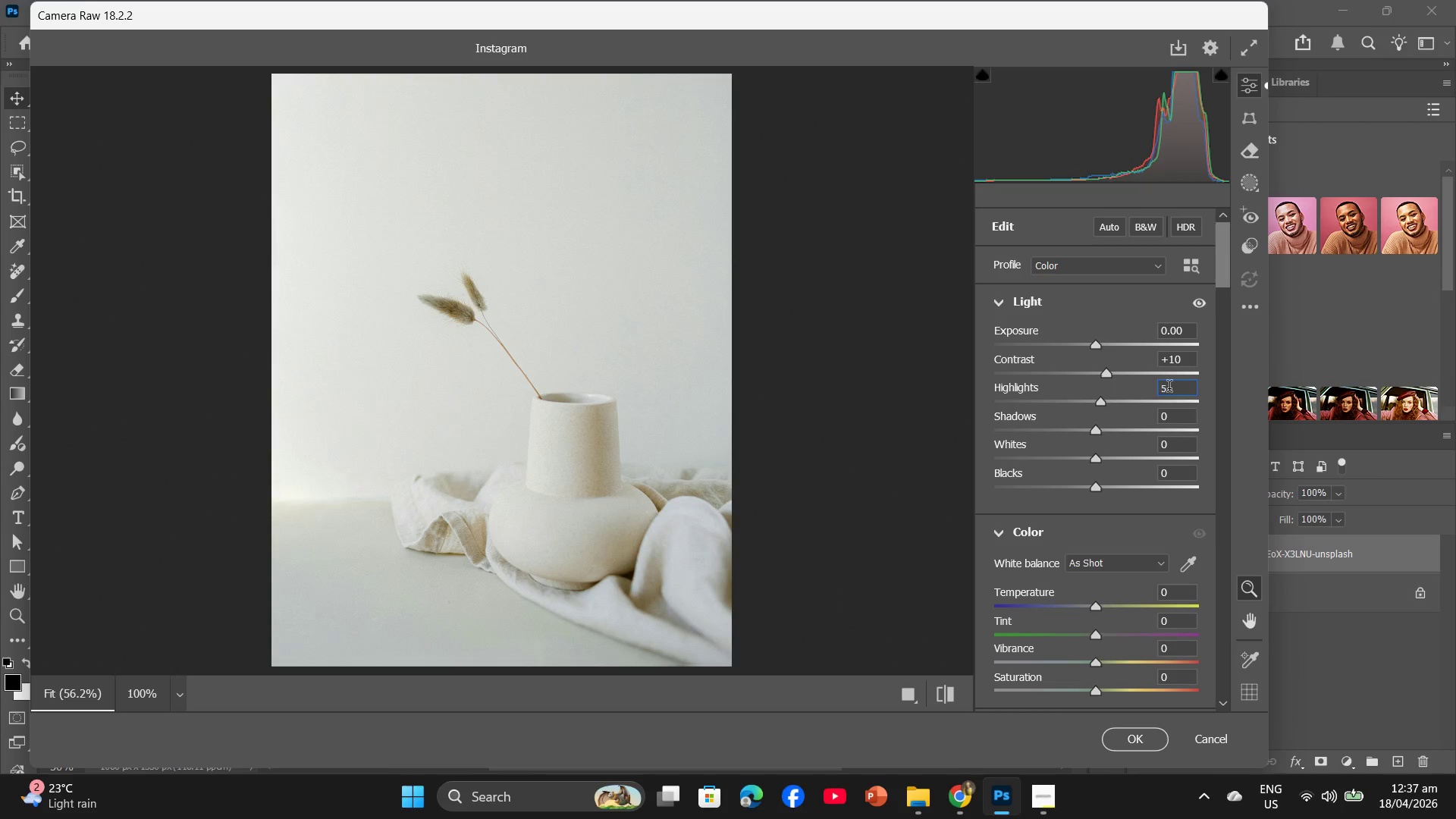 
left_click([1169, 388])
 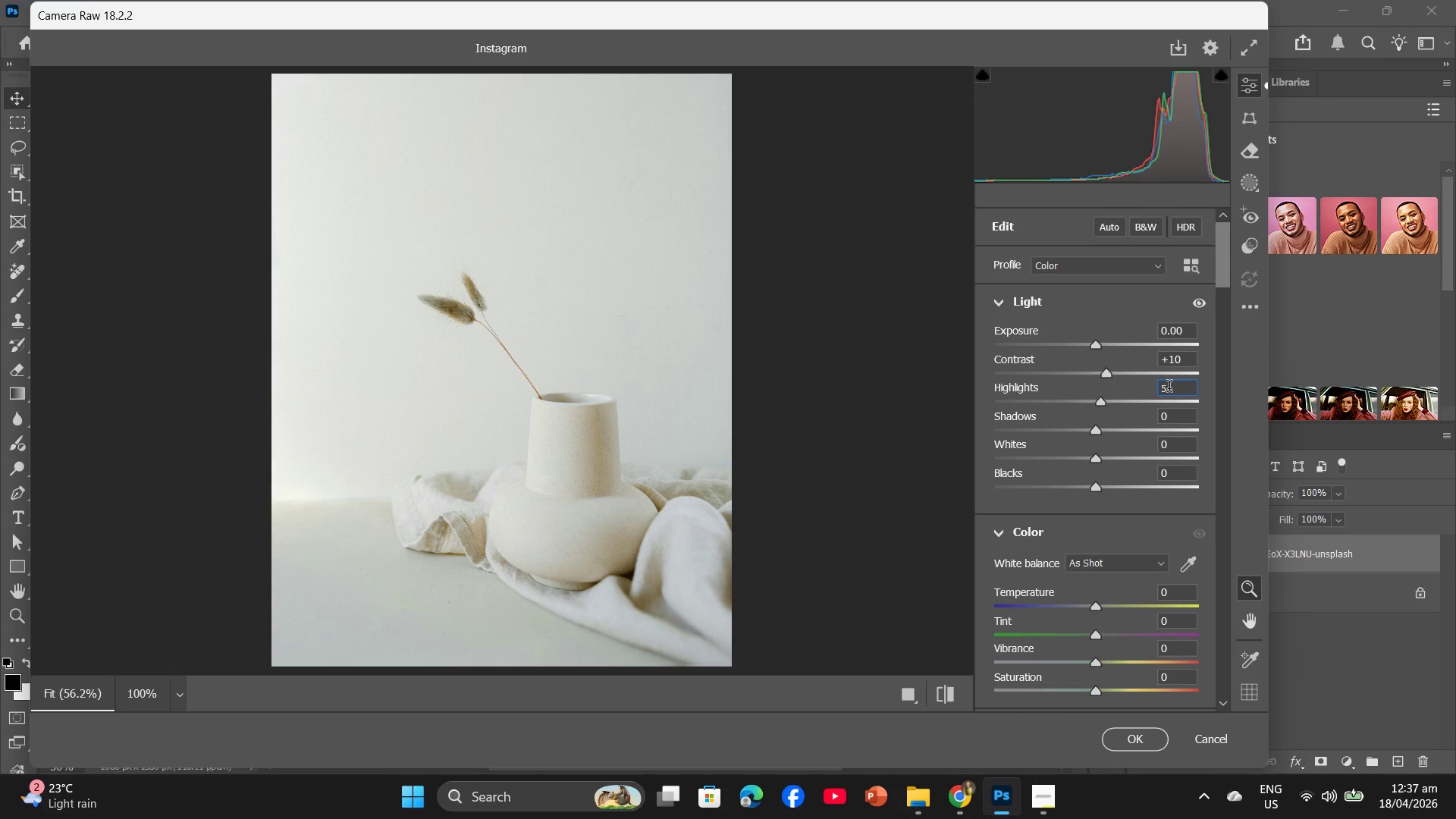 
left_click([1169, 388])
 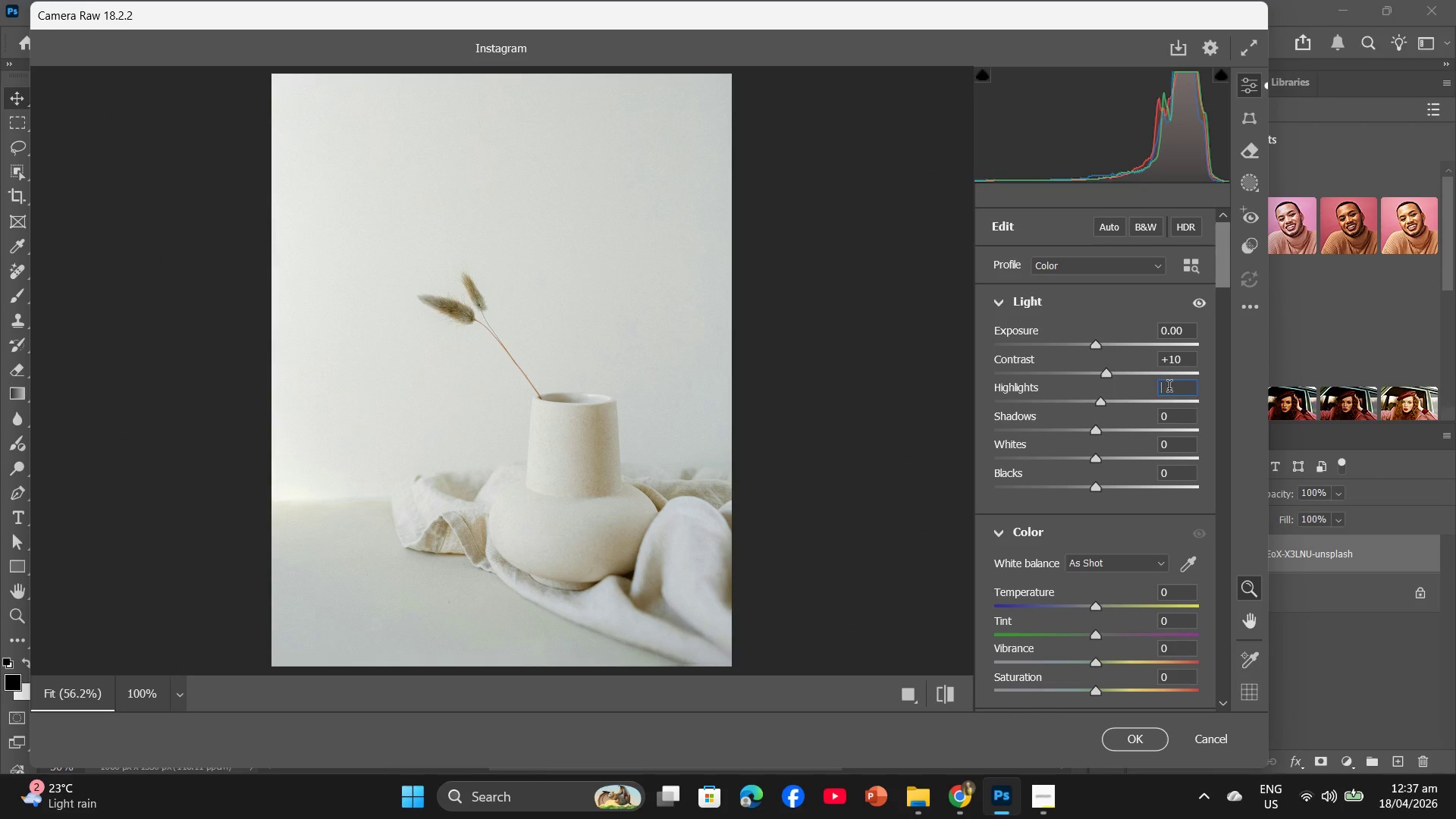 
key(Backspace)
 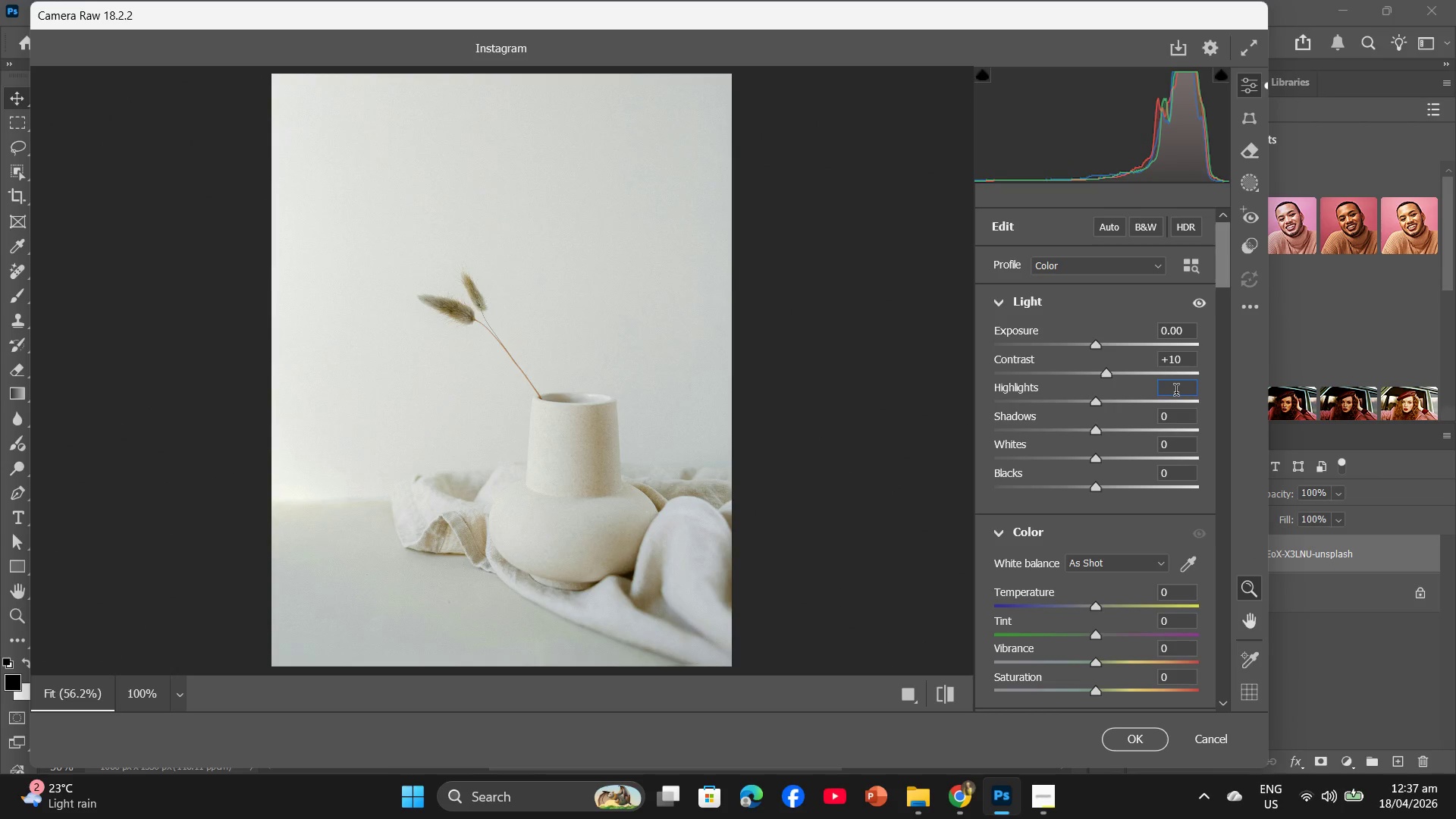 
key(Minus)
 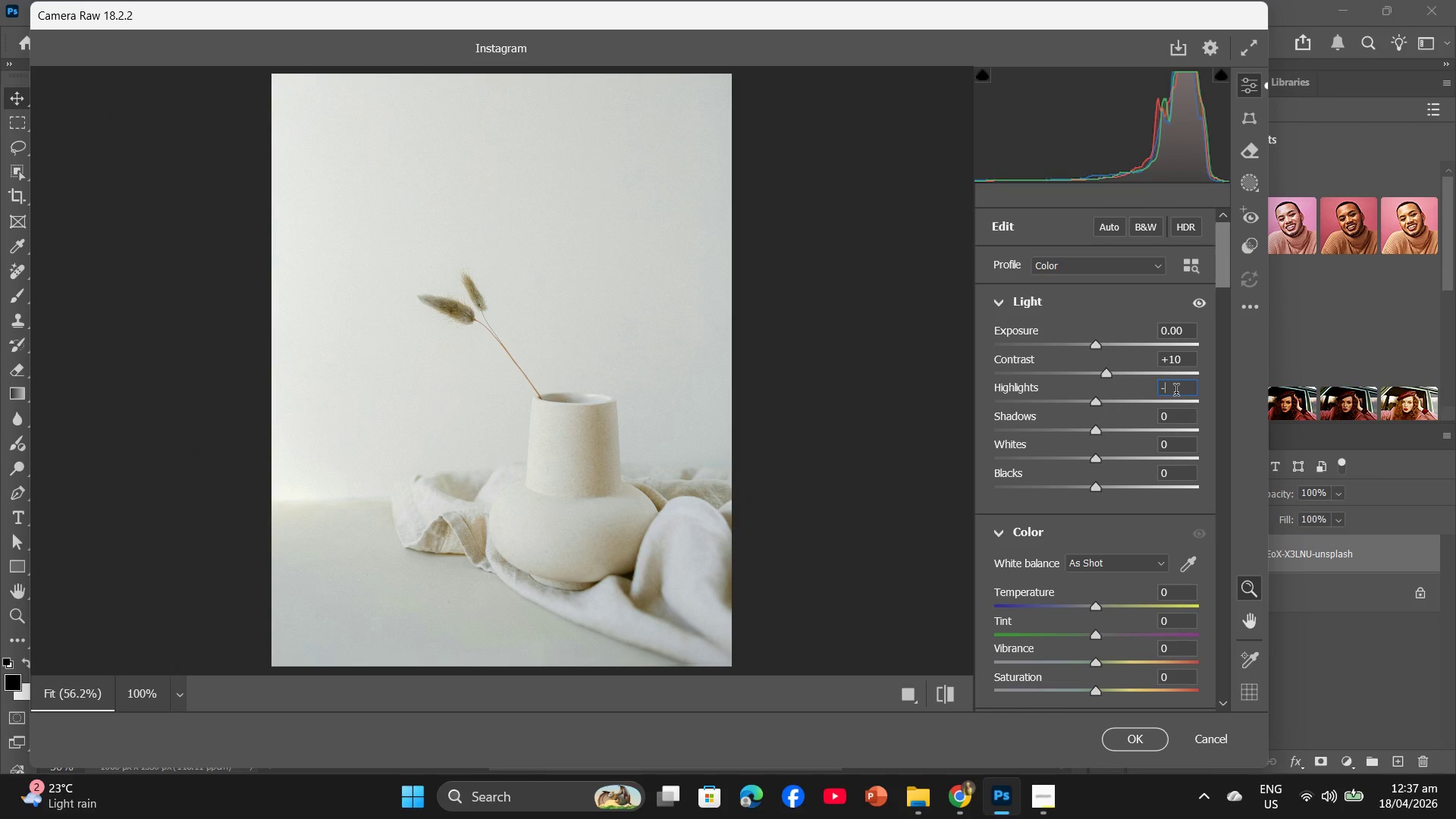 
key(Numpad5)
 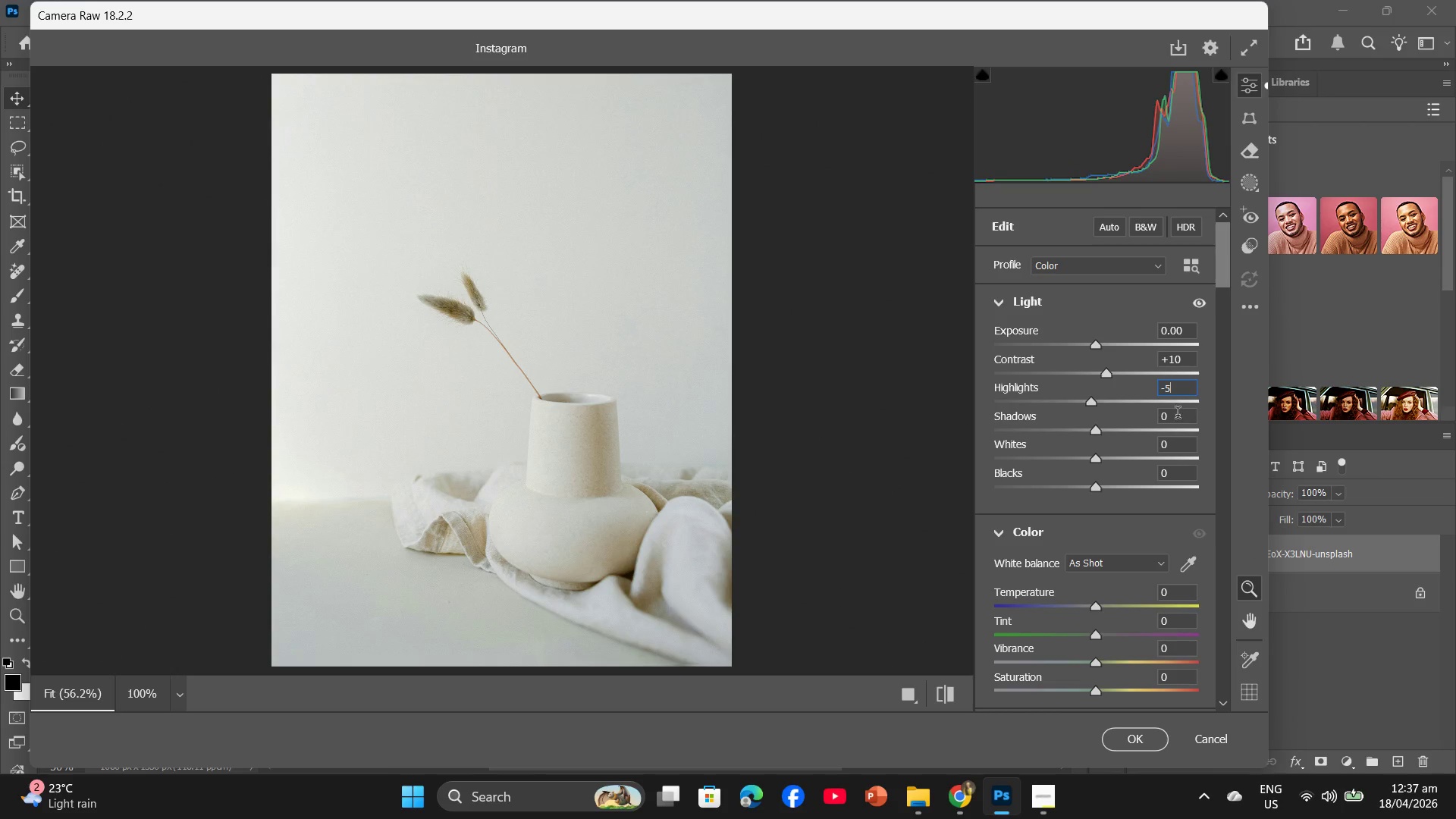 
left_click([1178, 422])
 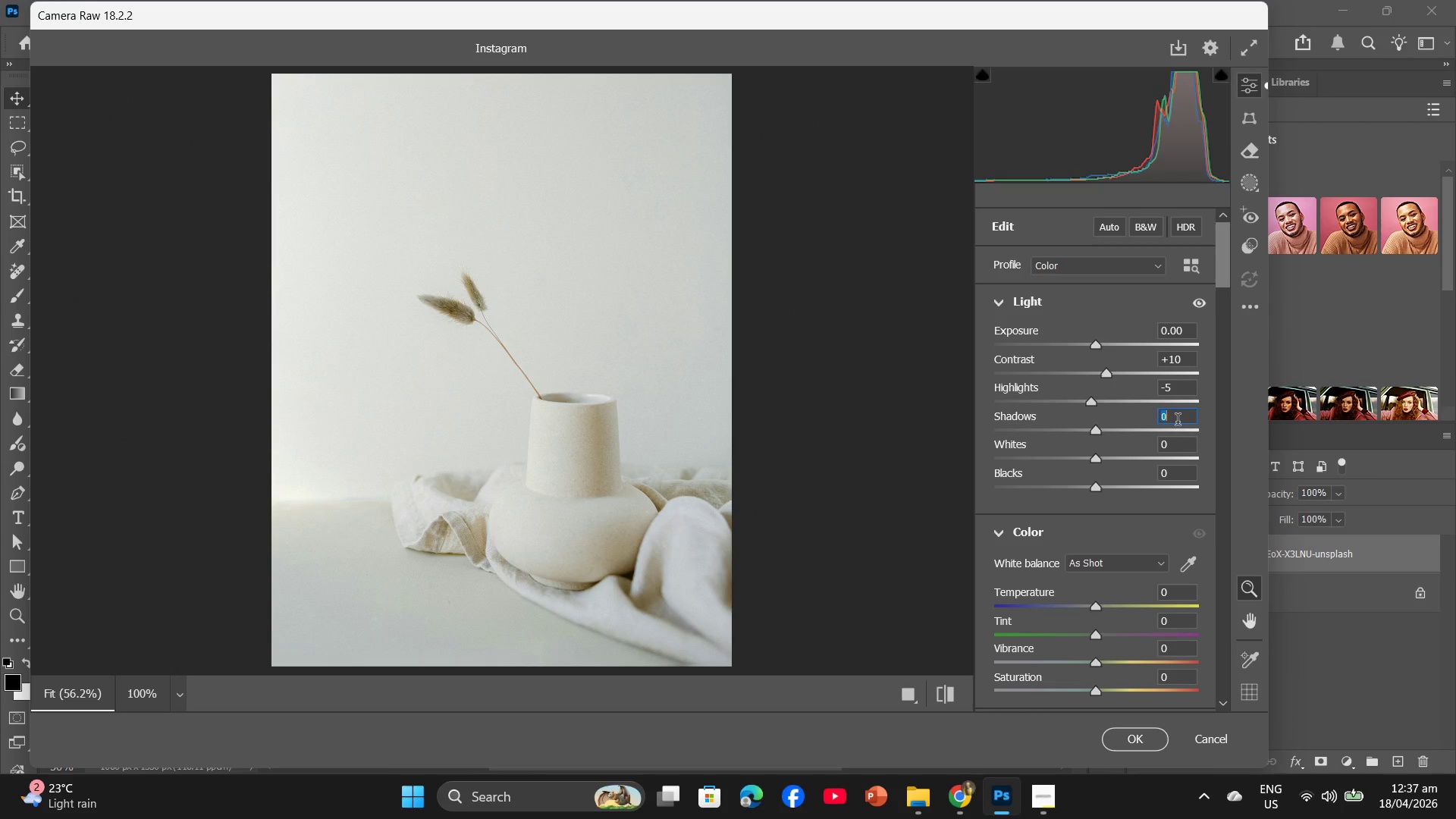 
key(Numpad5)
 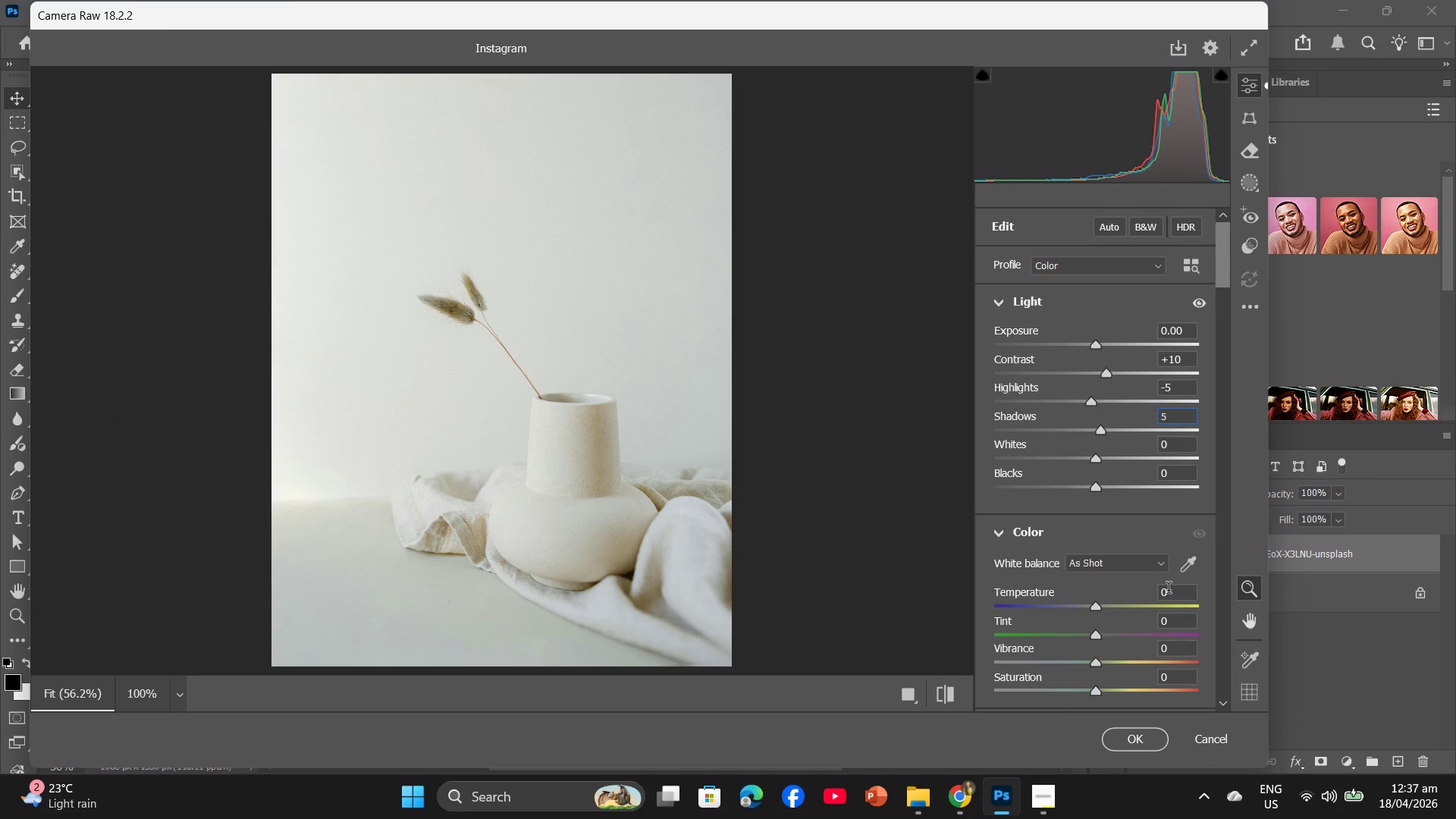 
left_click([1170, 595])
 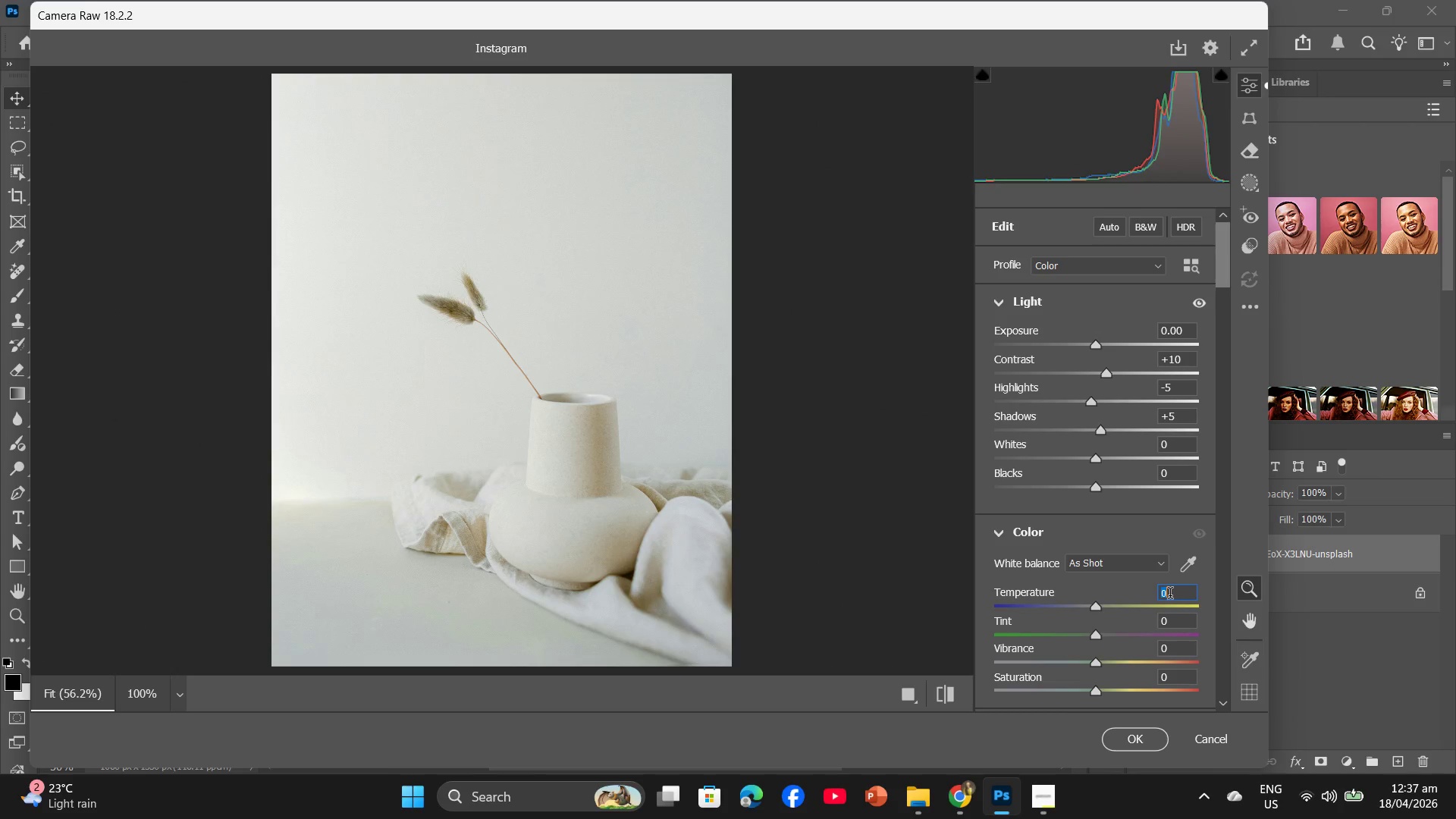 
key(Minus)
 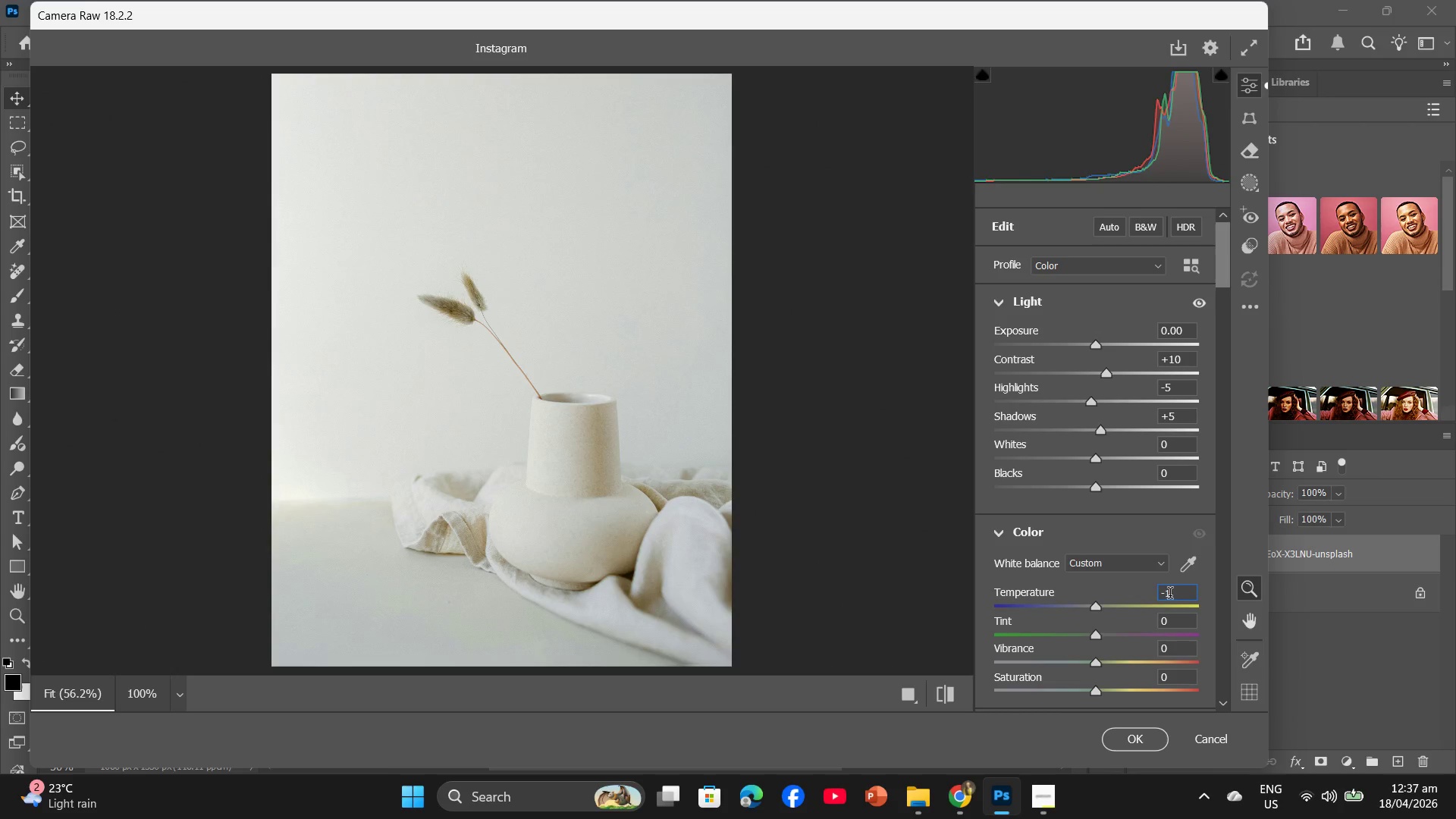 
key(Numpad1)
 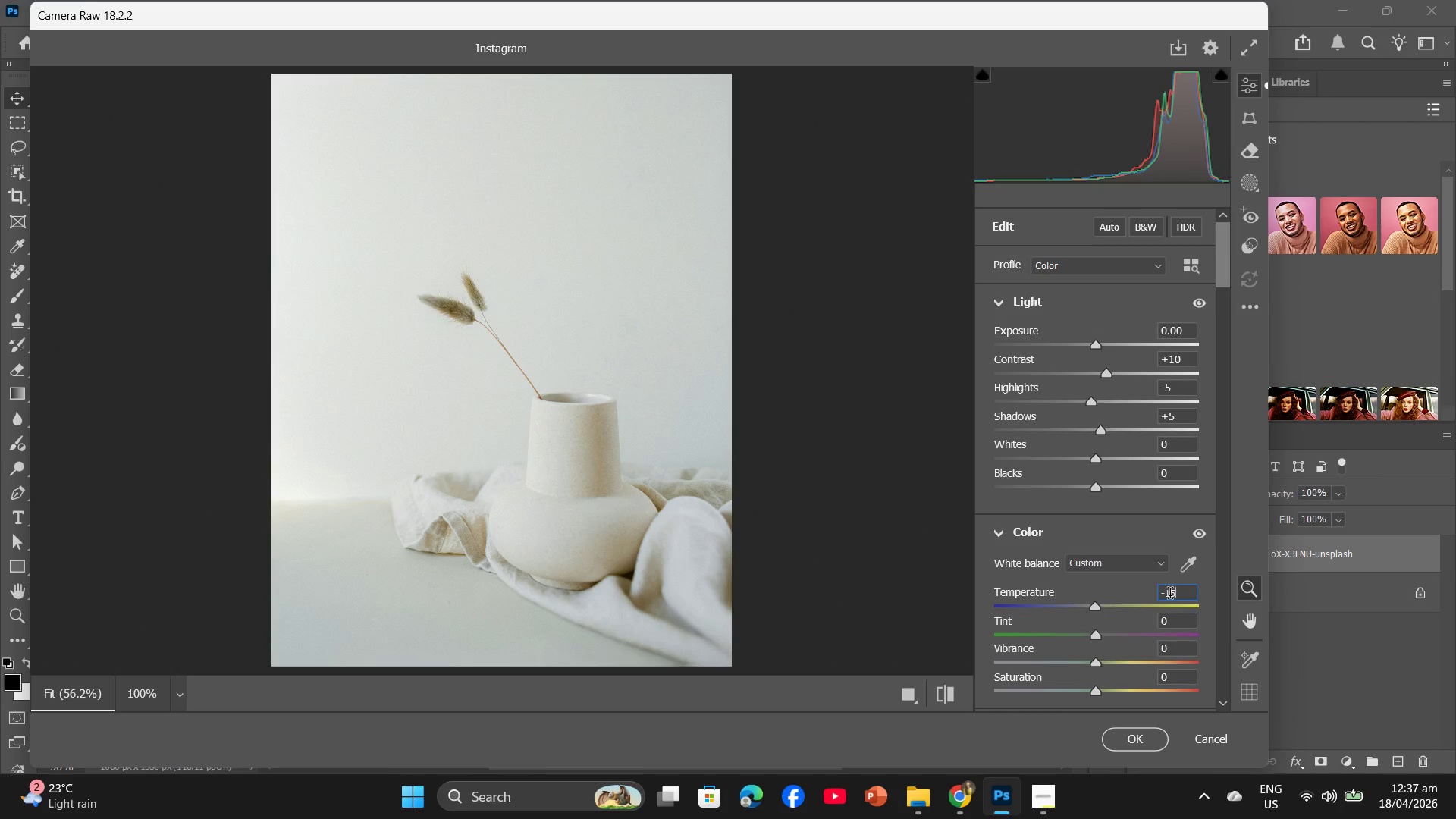 
key(Numpad5)
 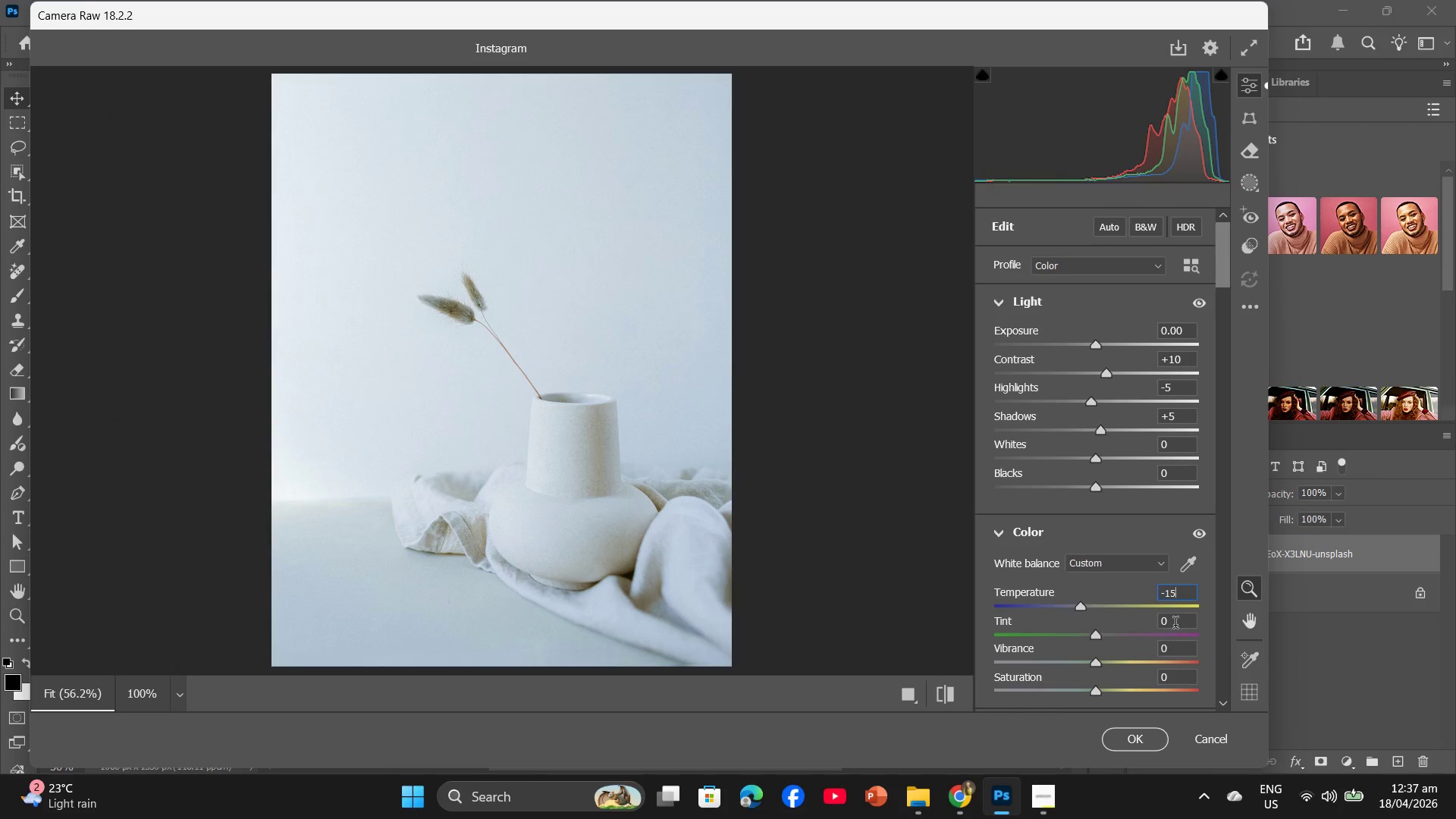 
left_click([1175, 622])
 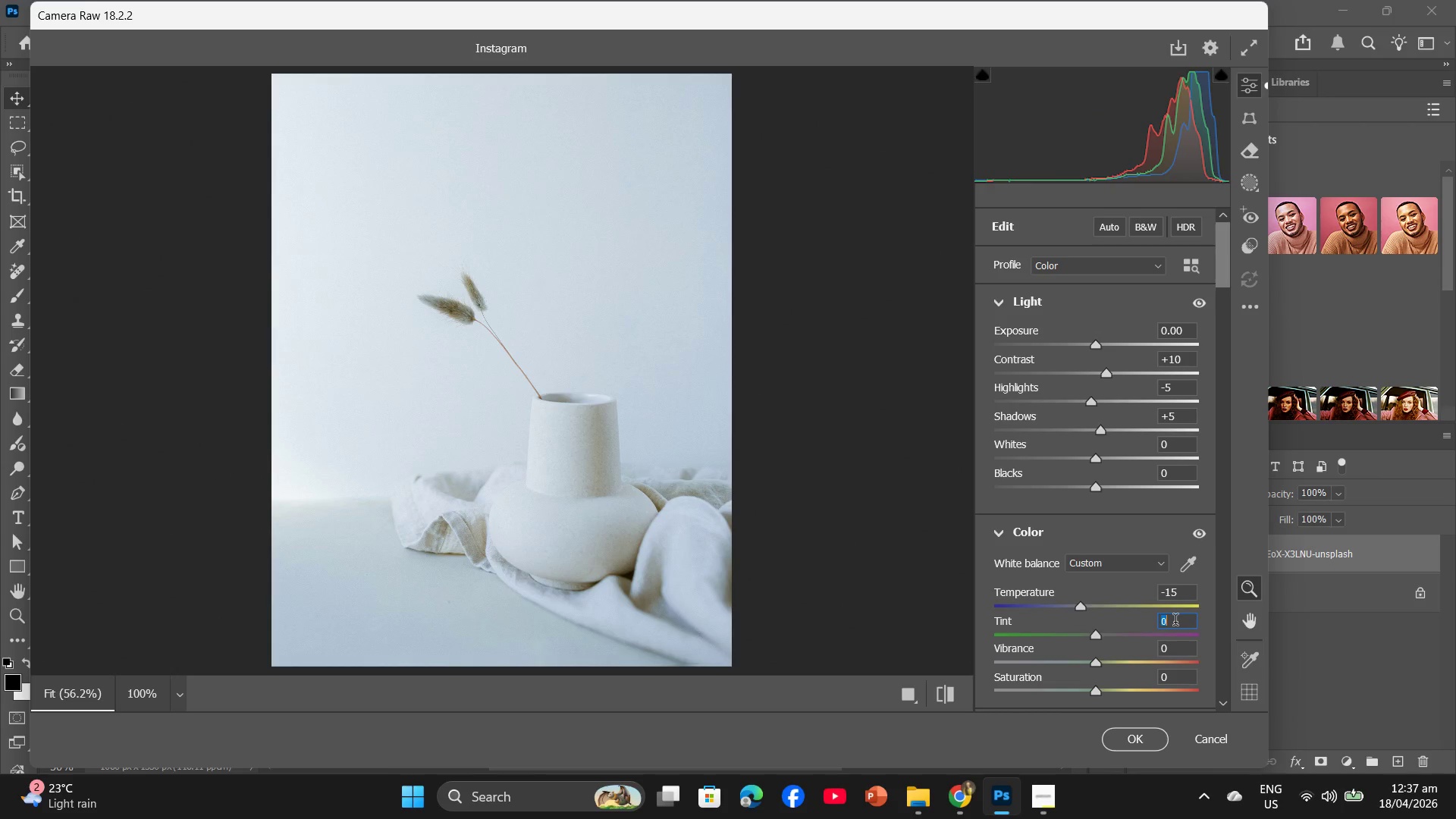 
key(Minus)
 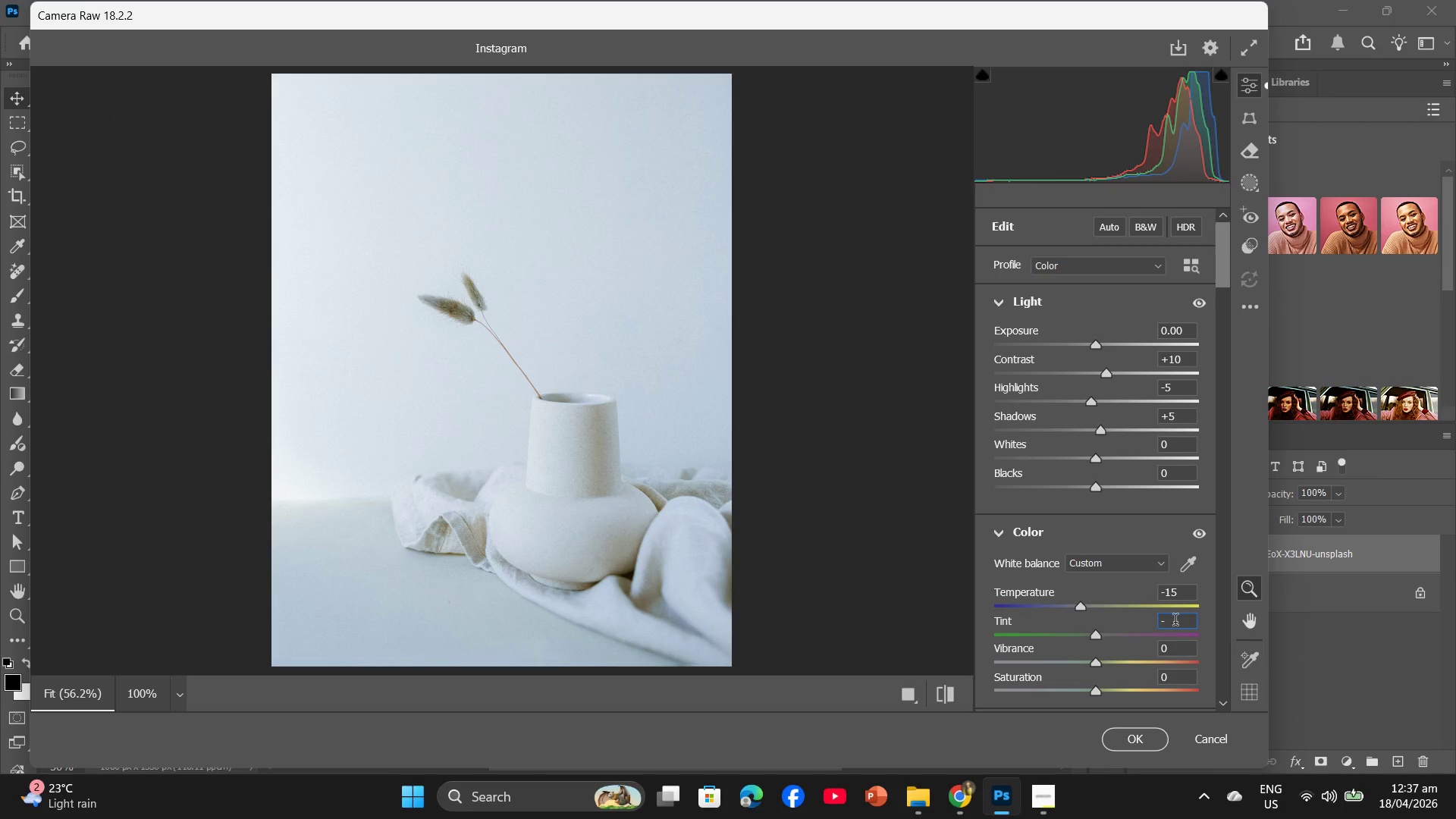 
key(Numpad3)
 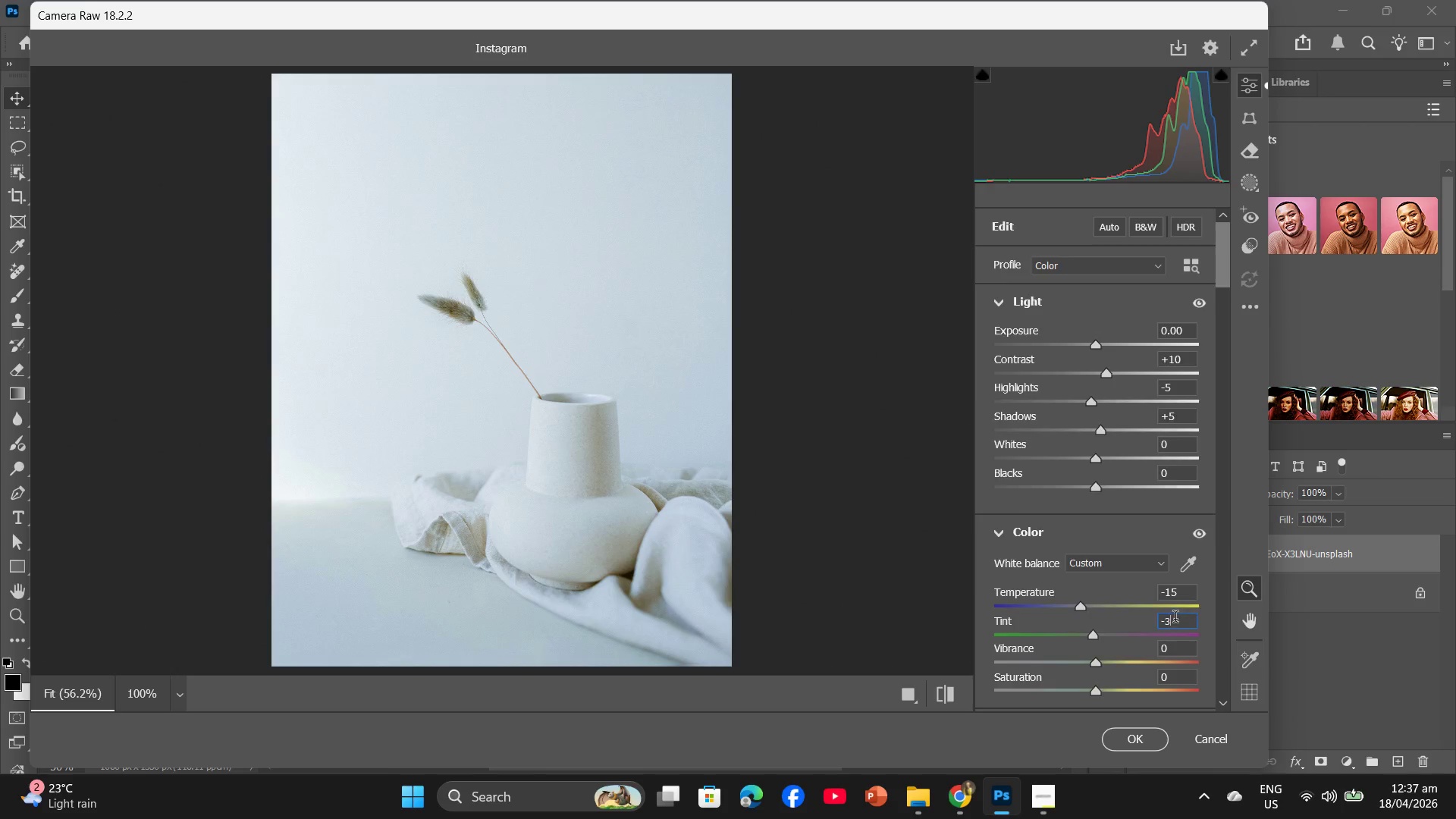 
scroll: coordinate [1176, 598], scroll_direction: down, amount: 3.0
 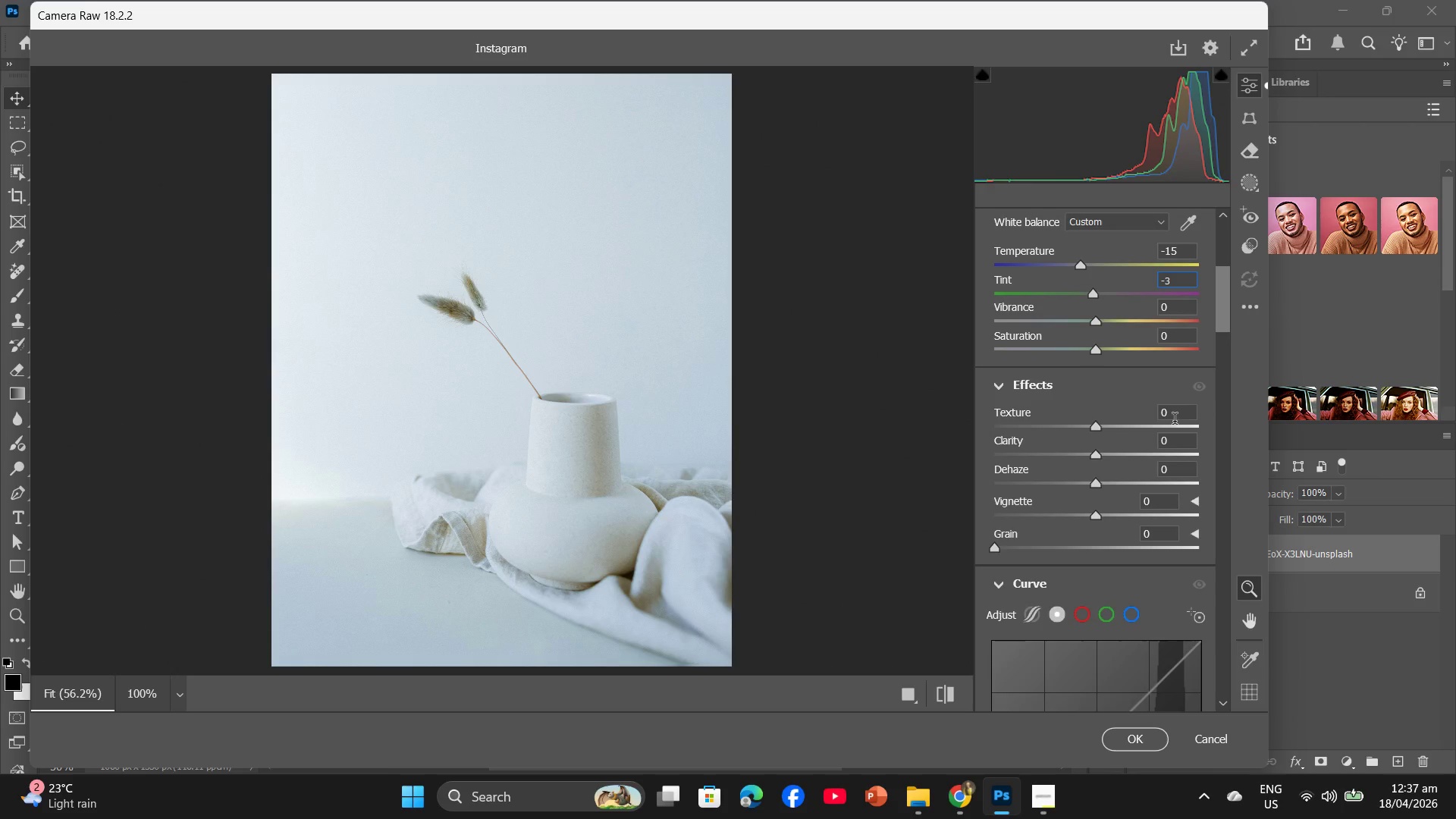 
left_click([1176, 416])
 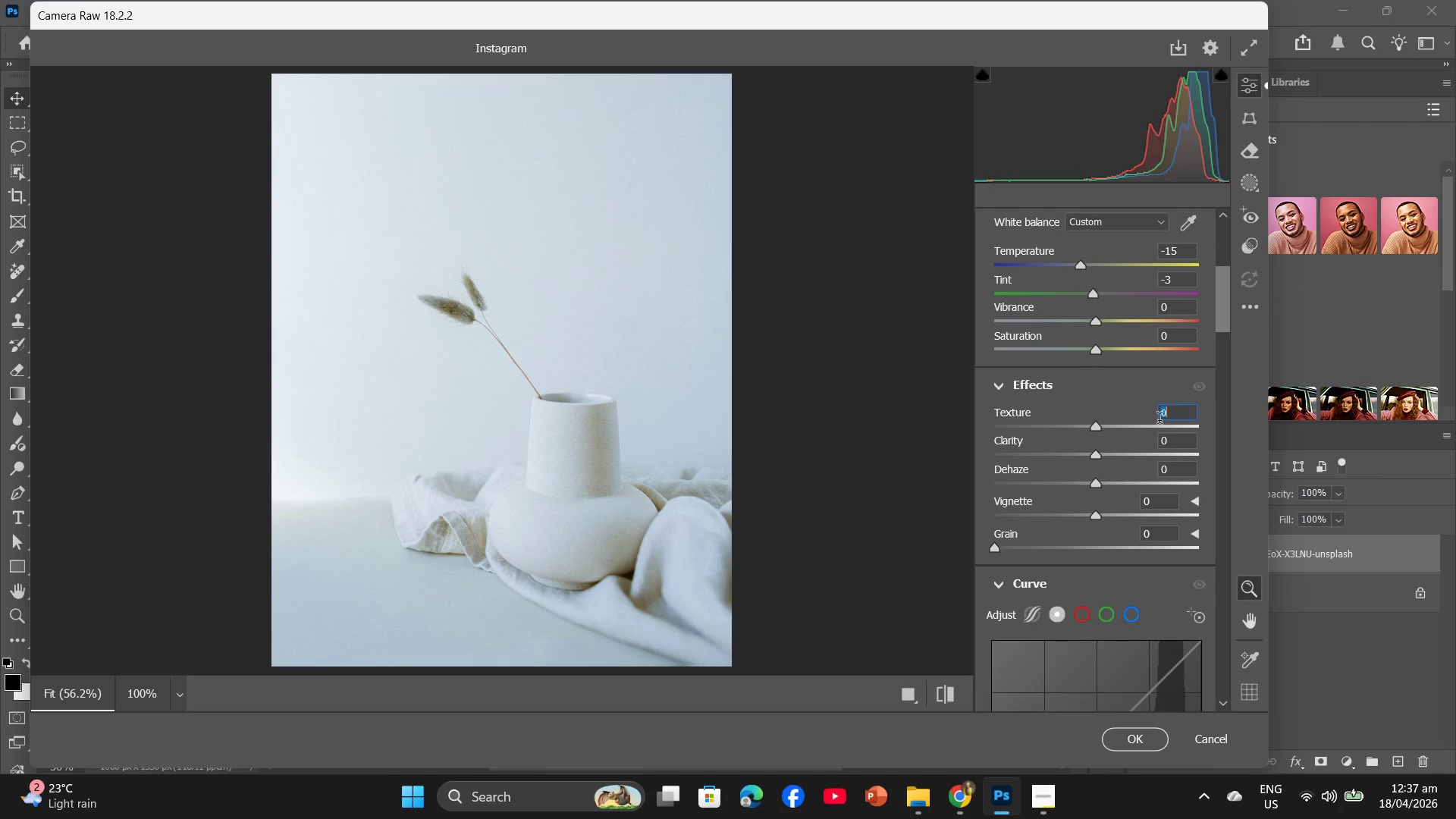 
wait(7.44)
 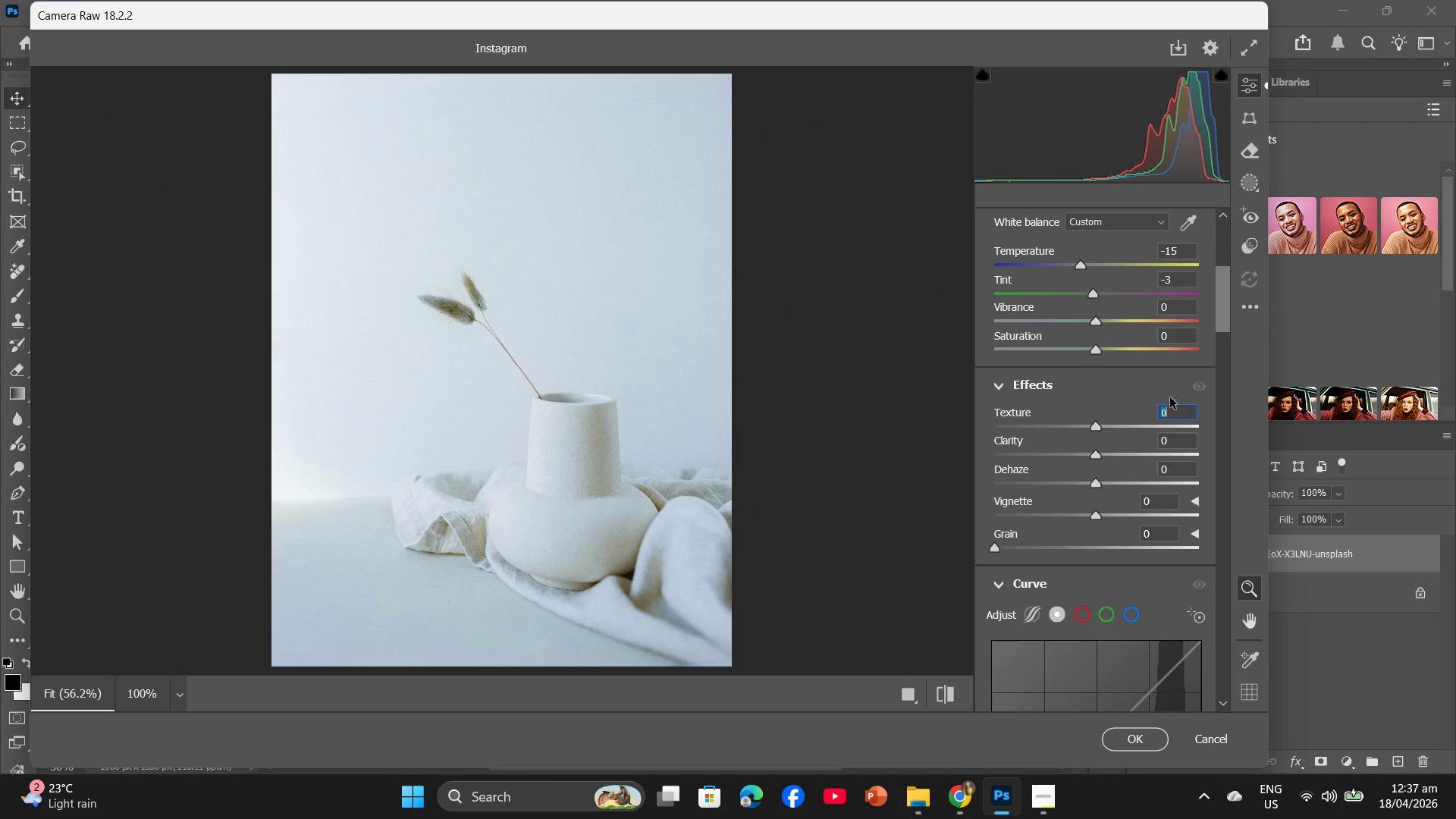 
hold_key(key=Numpad1, duration=0.31)
 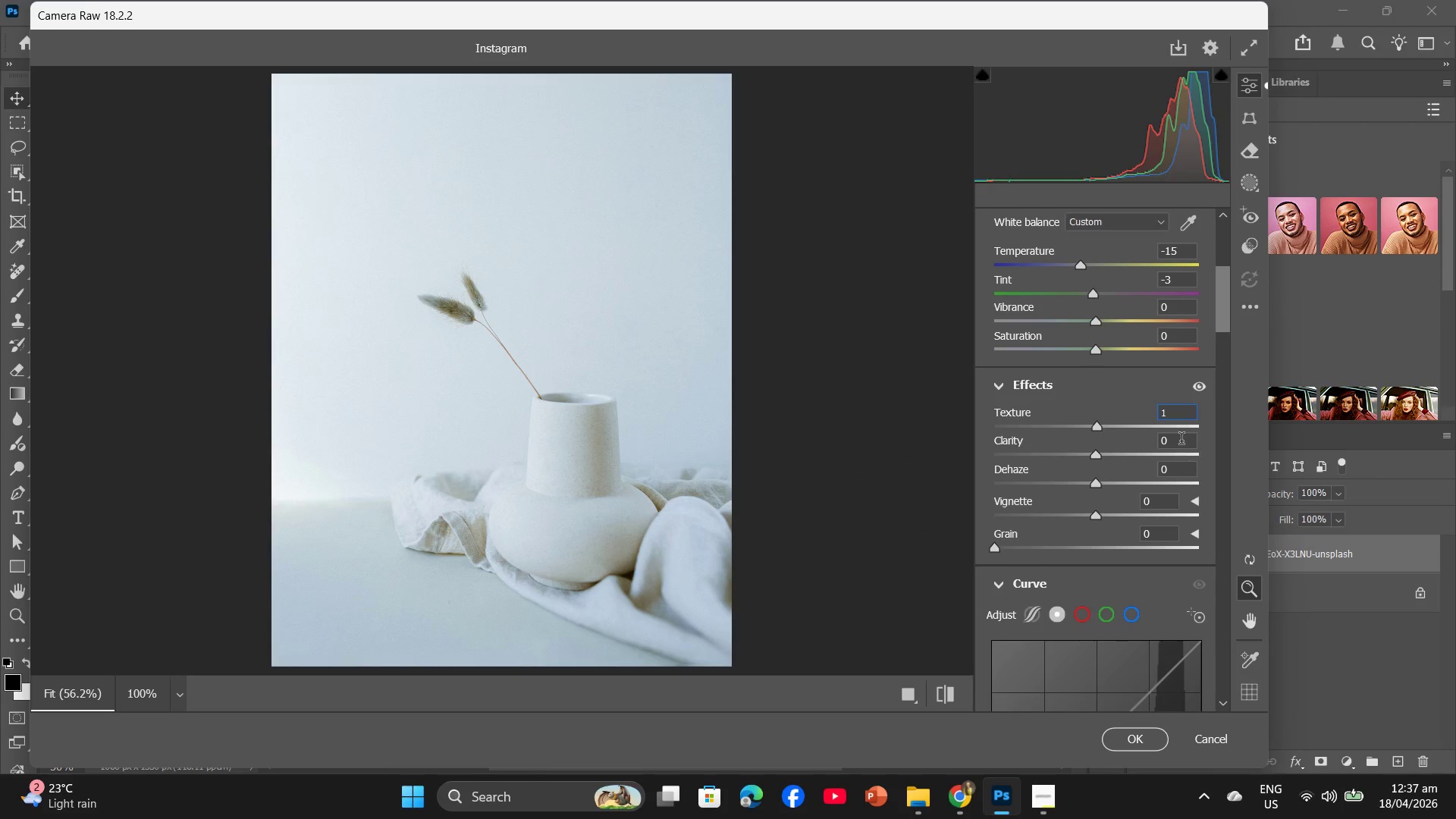 
hold_key(key=Numpad0, duration=0.31)
 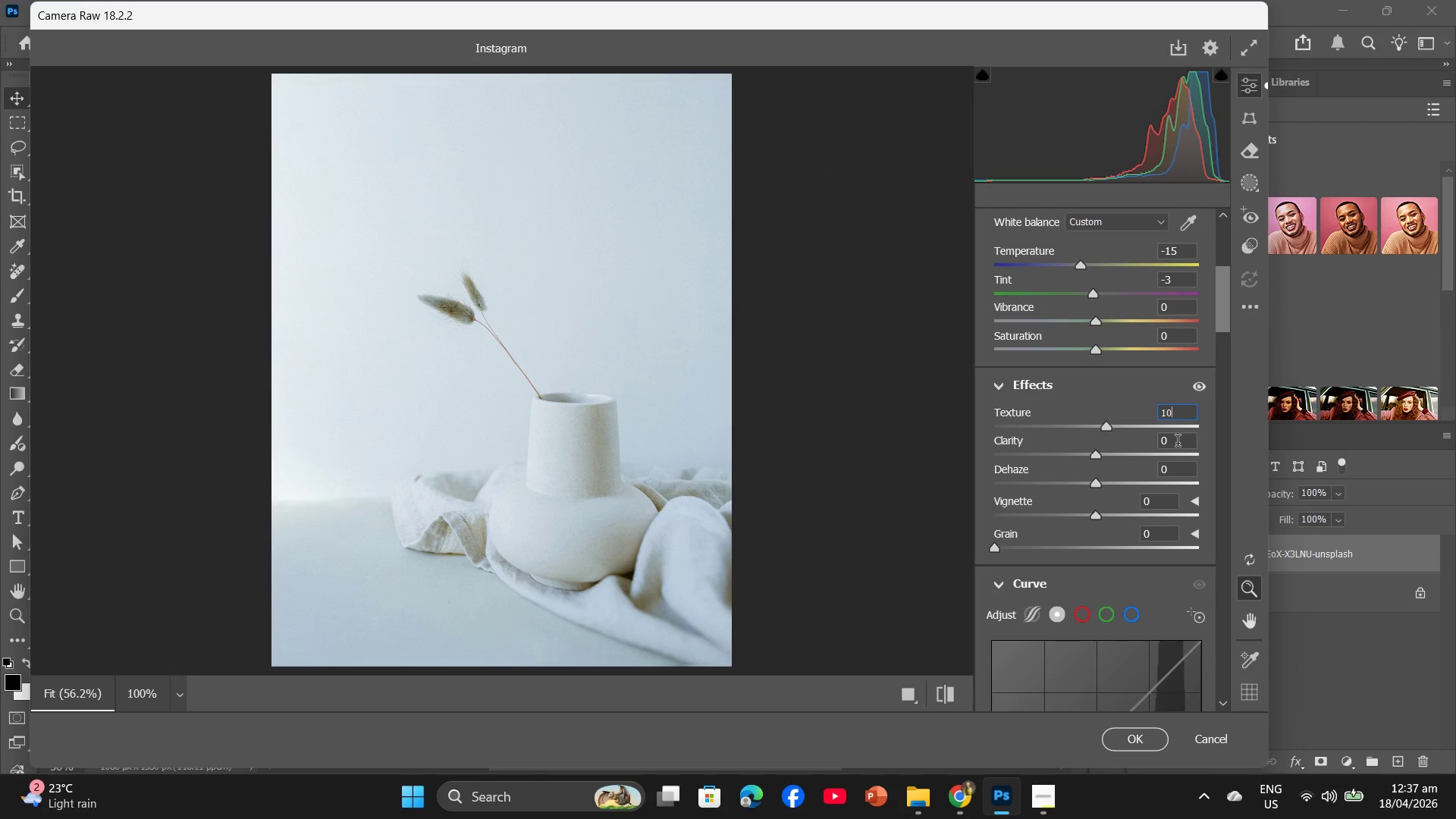 
left_click([1178, 443])
 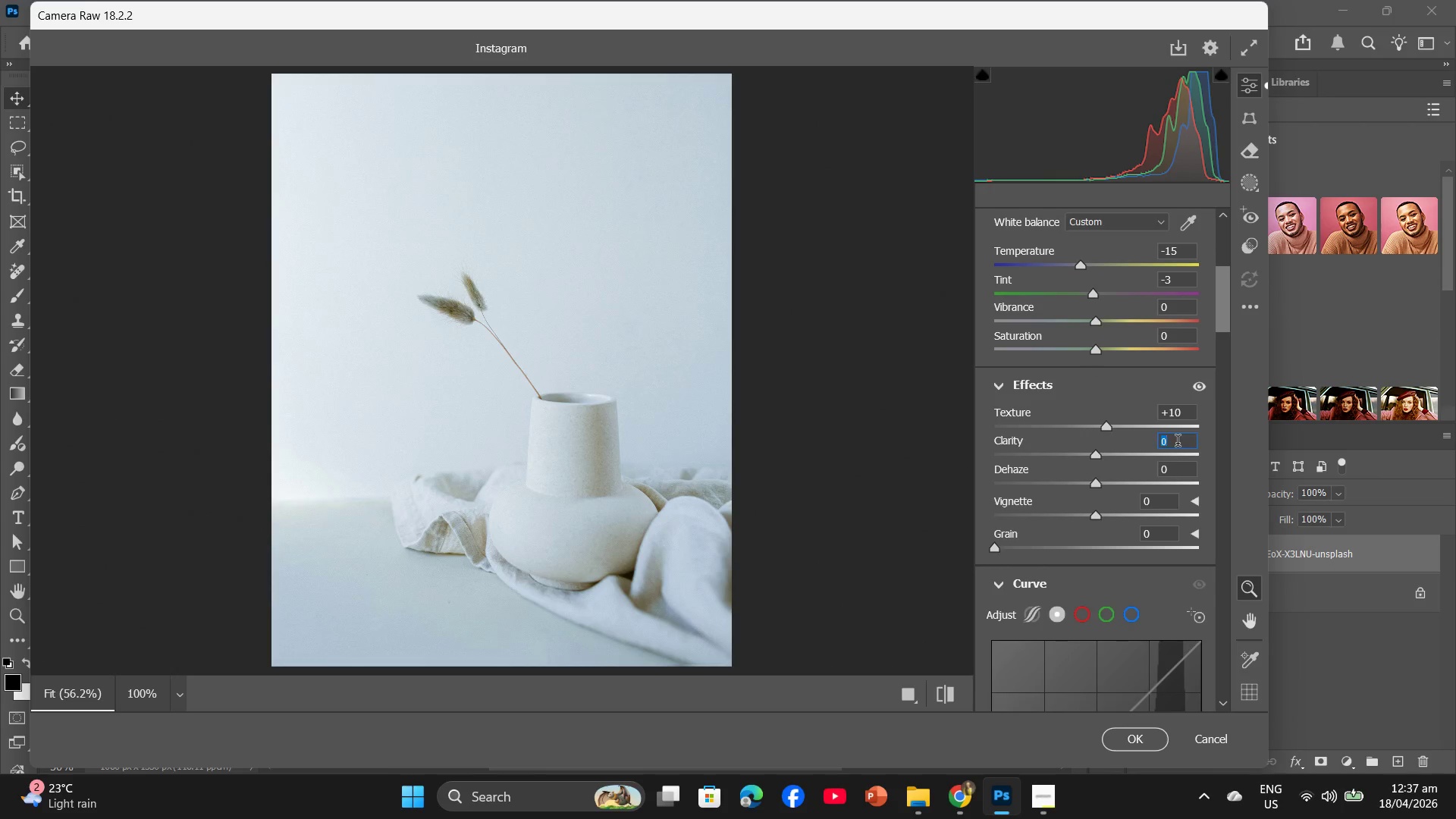 
hold_key(key=Numpad1, duration=0.31)
 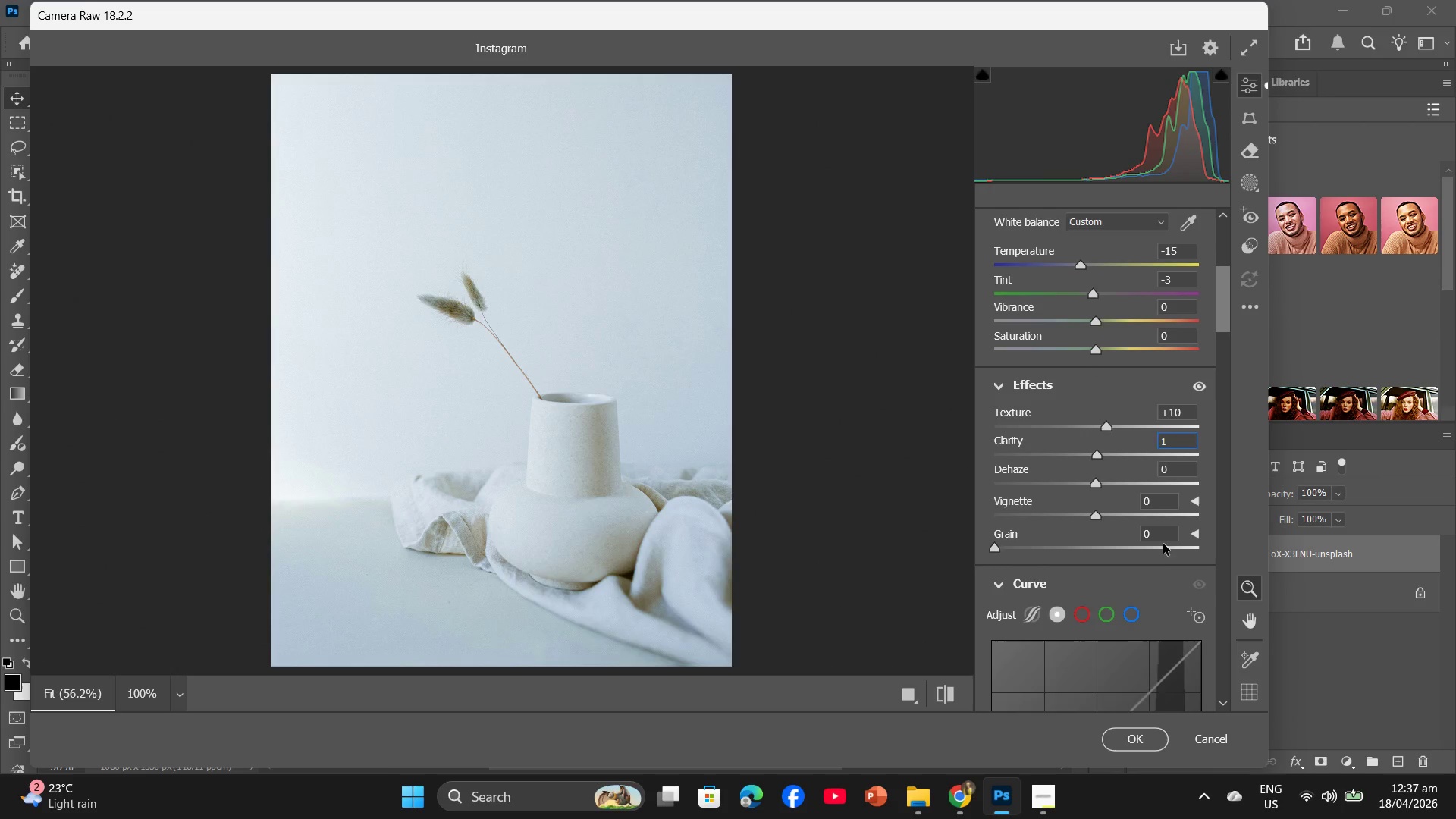 
key(Numpad0)
 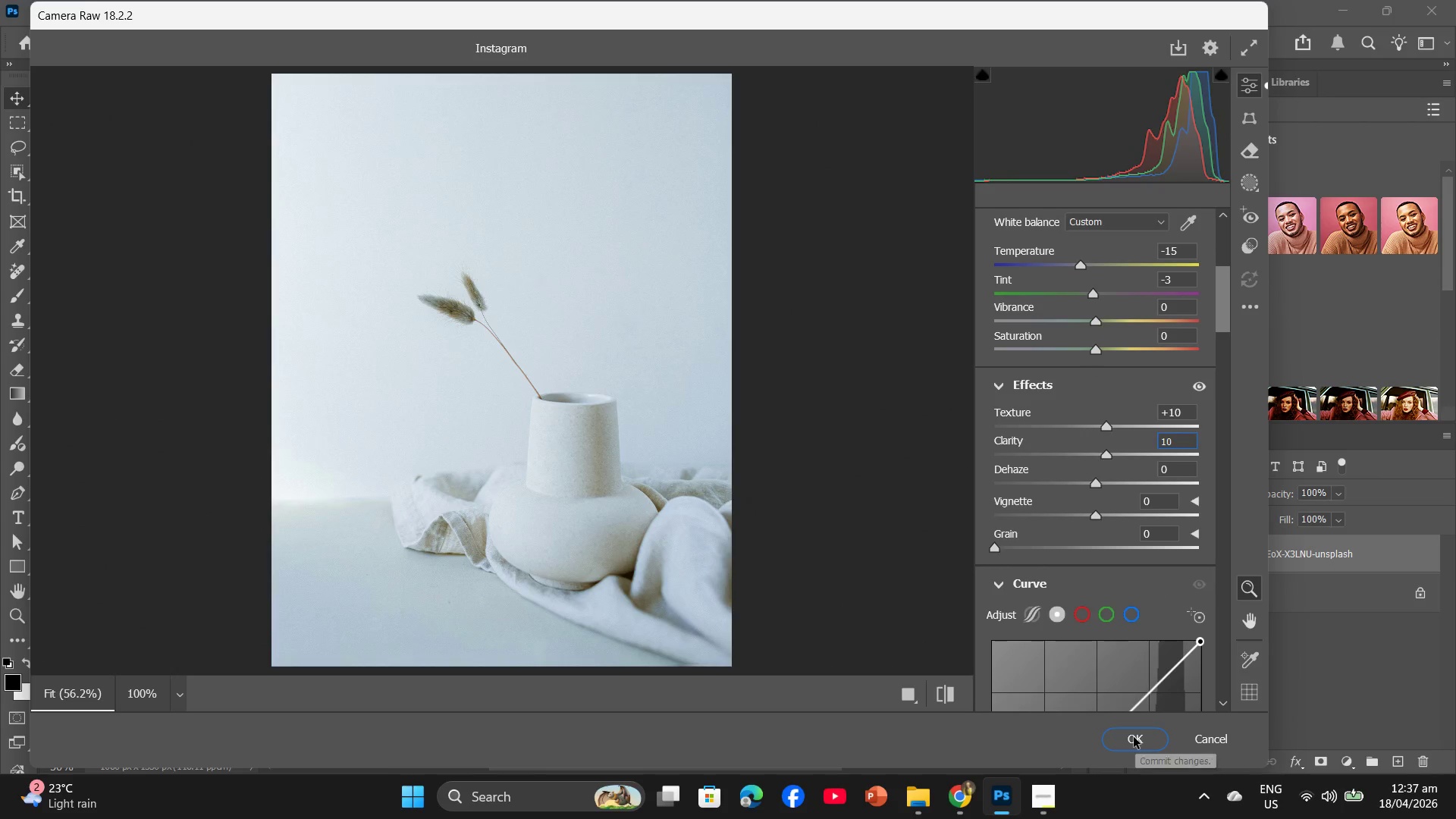 
left_click([1134, 737])
 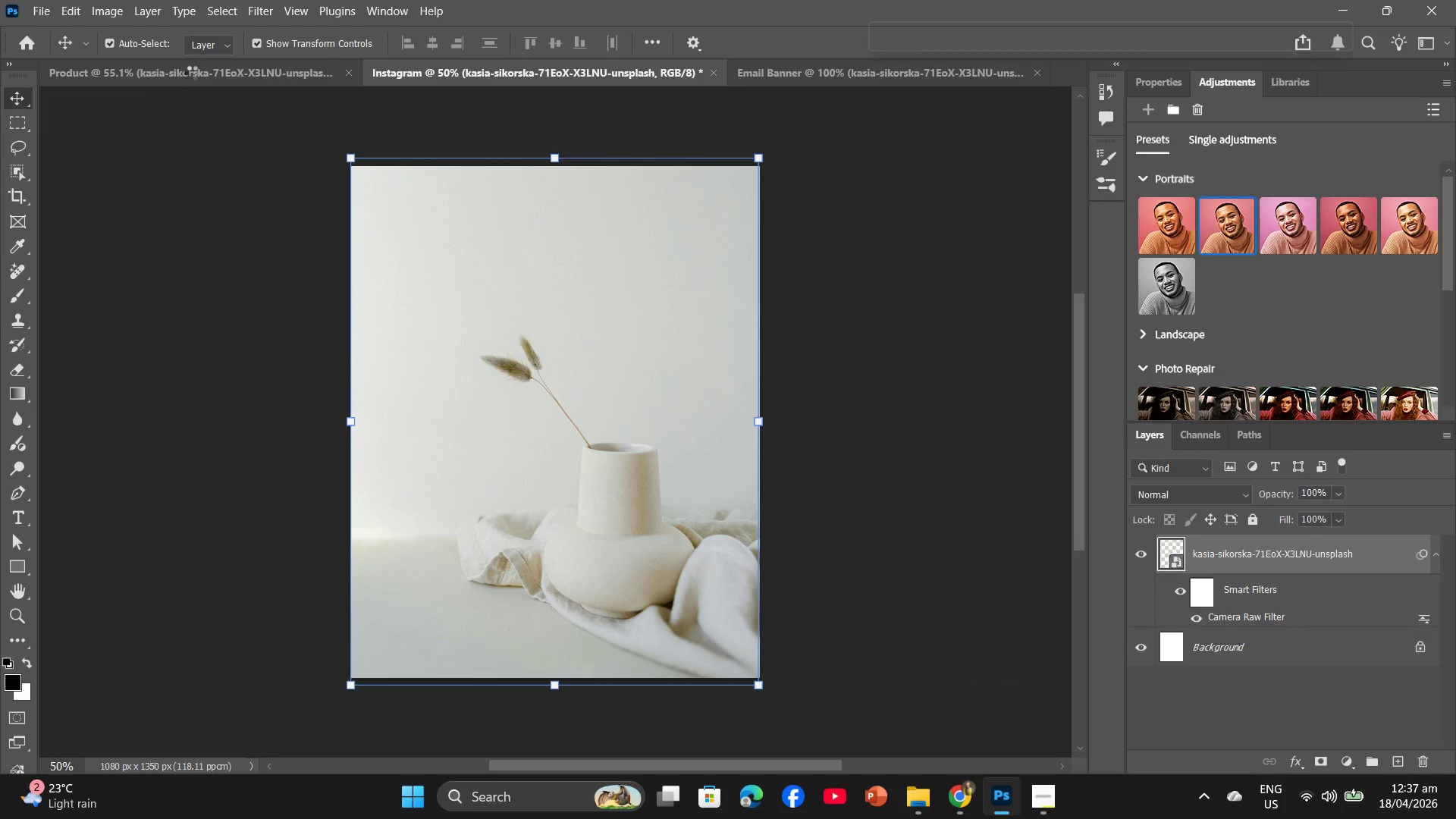 
left_click([202, 77])
 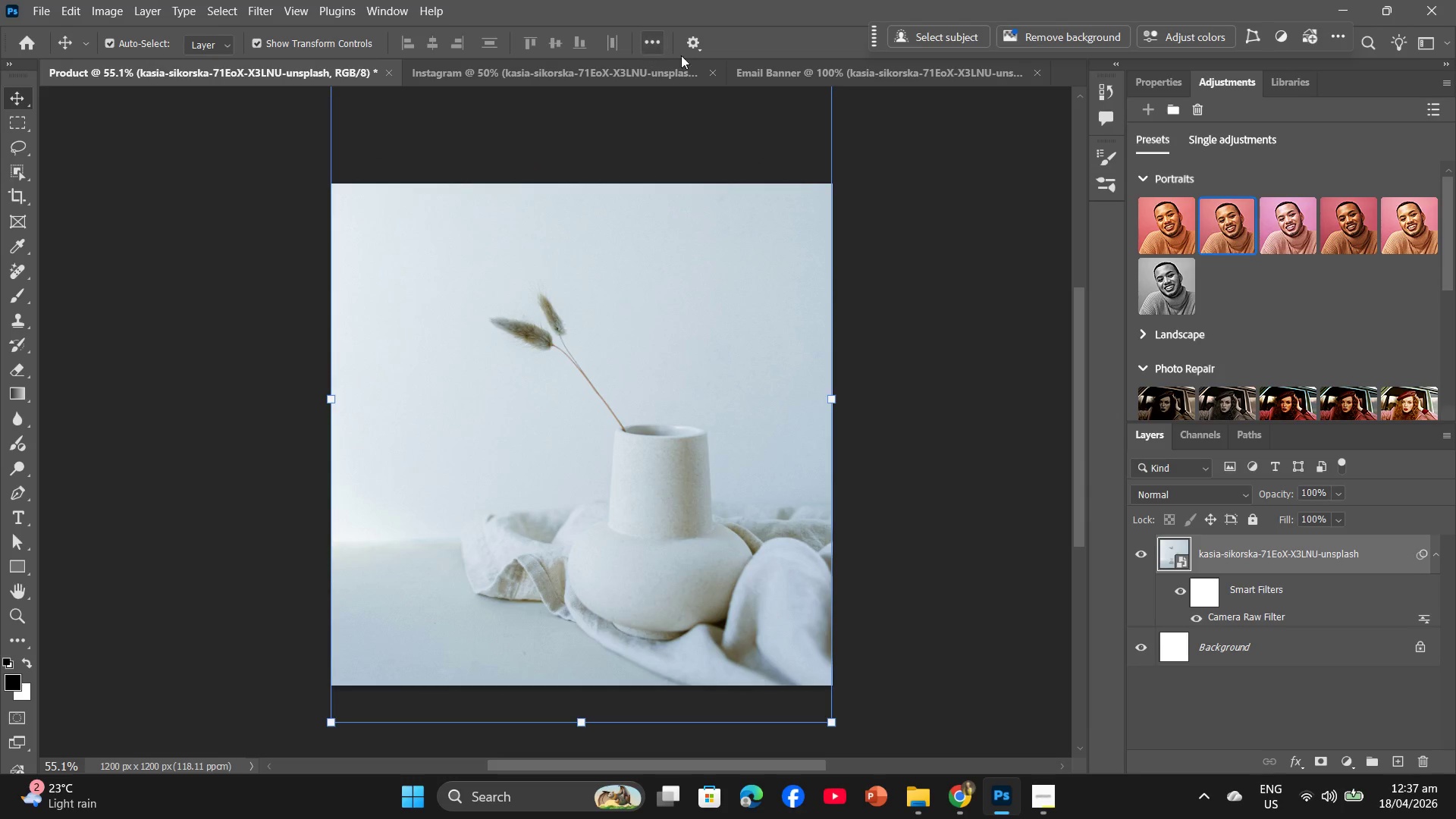 
left_click([797, 67])
 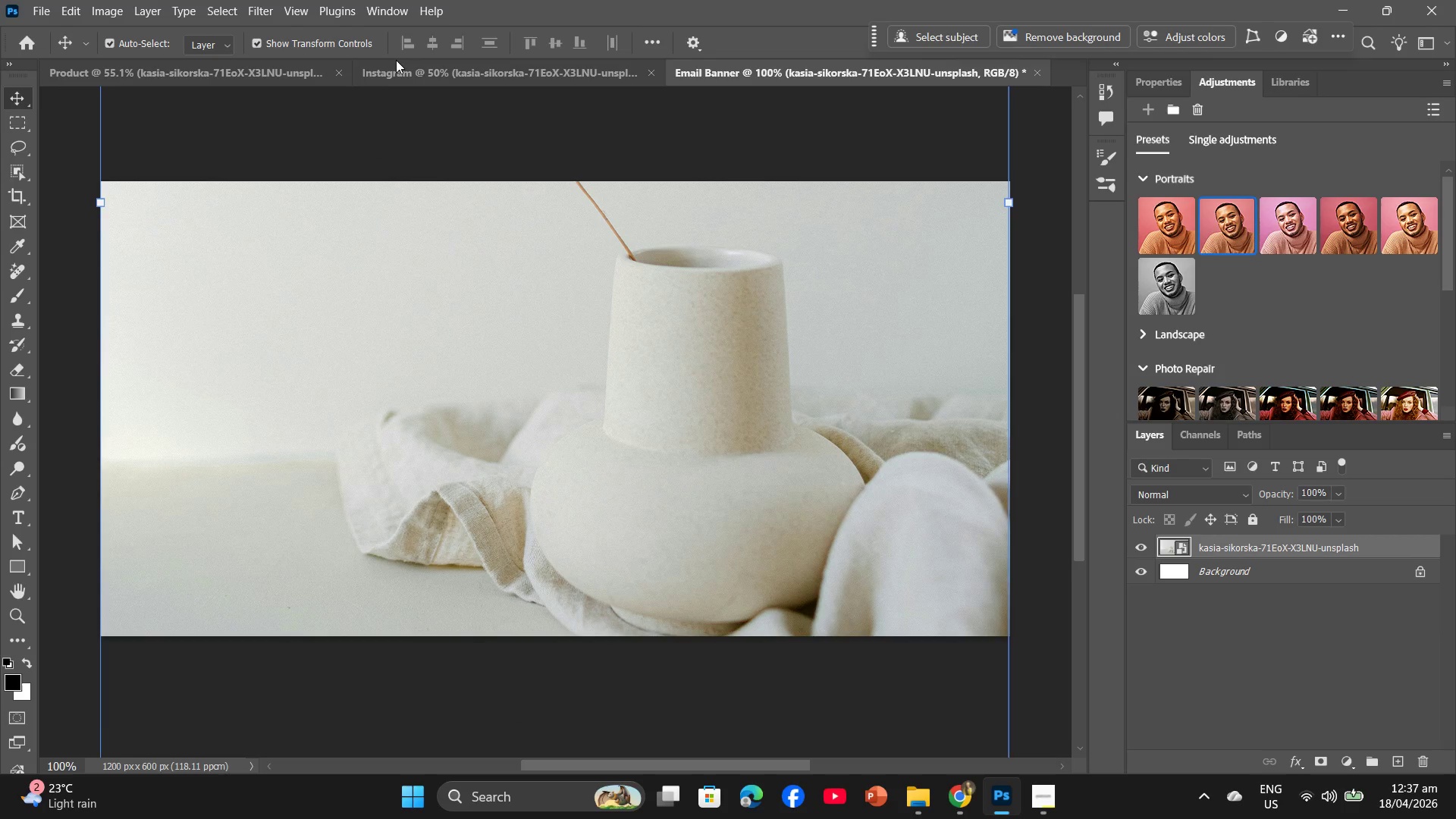 
mouse_move([1200, 529])
 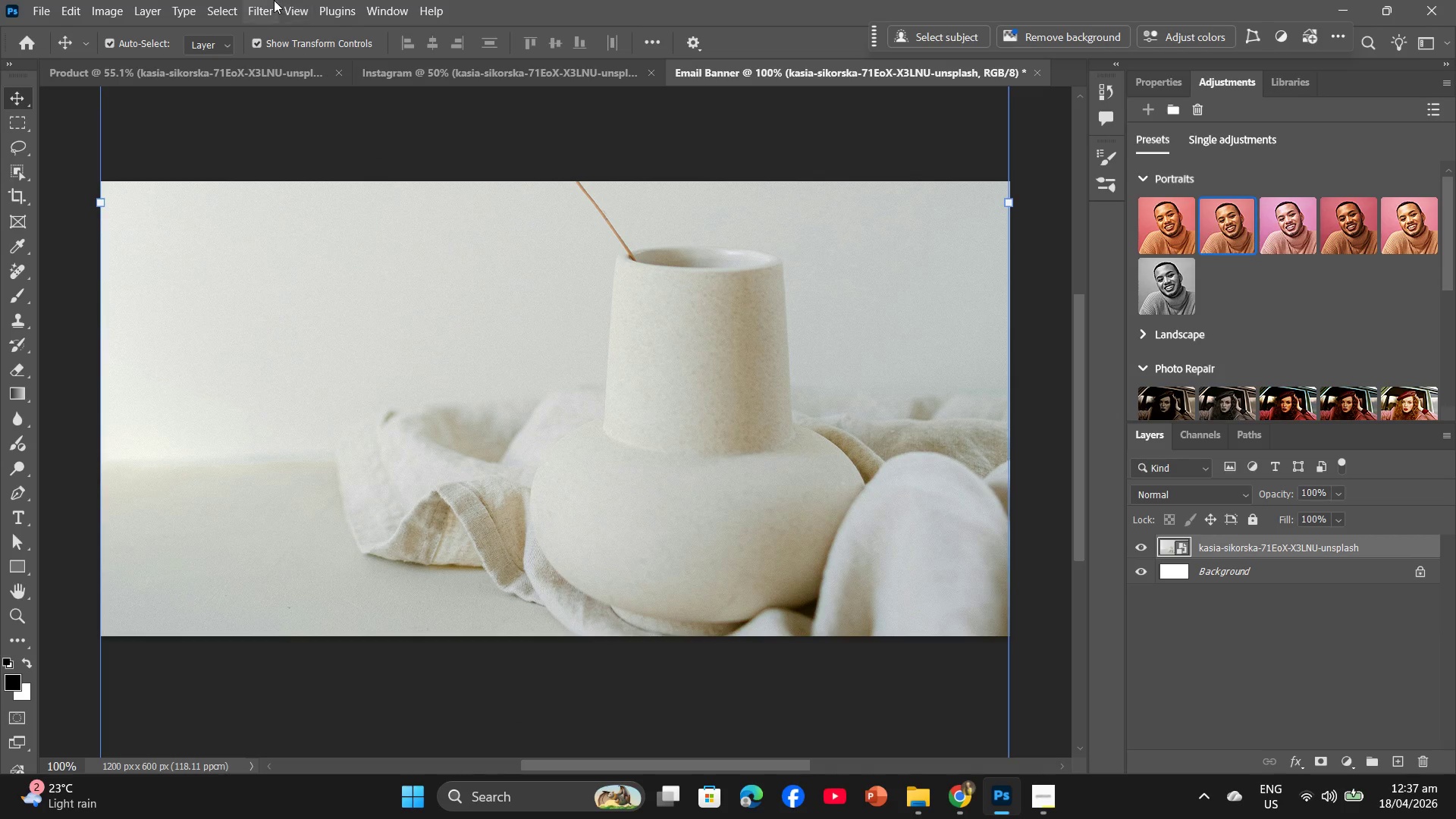 
left_click([271, 0])
 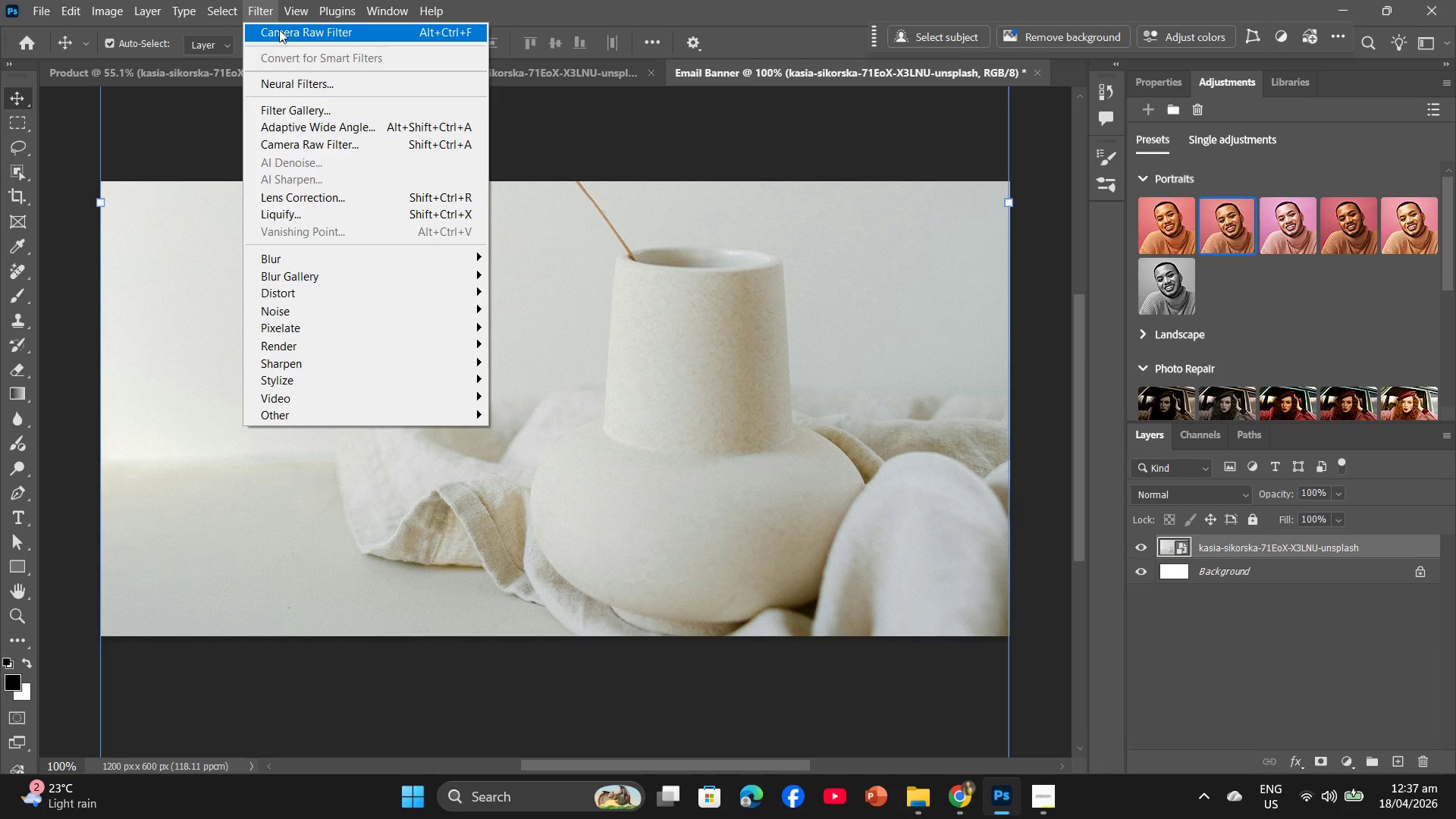 
left_click([281, 33])
 